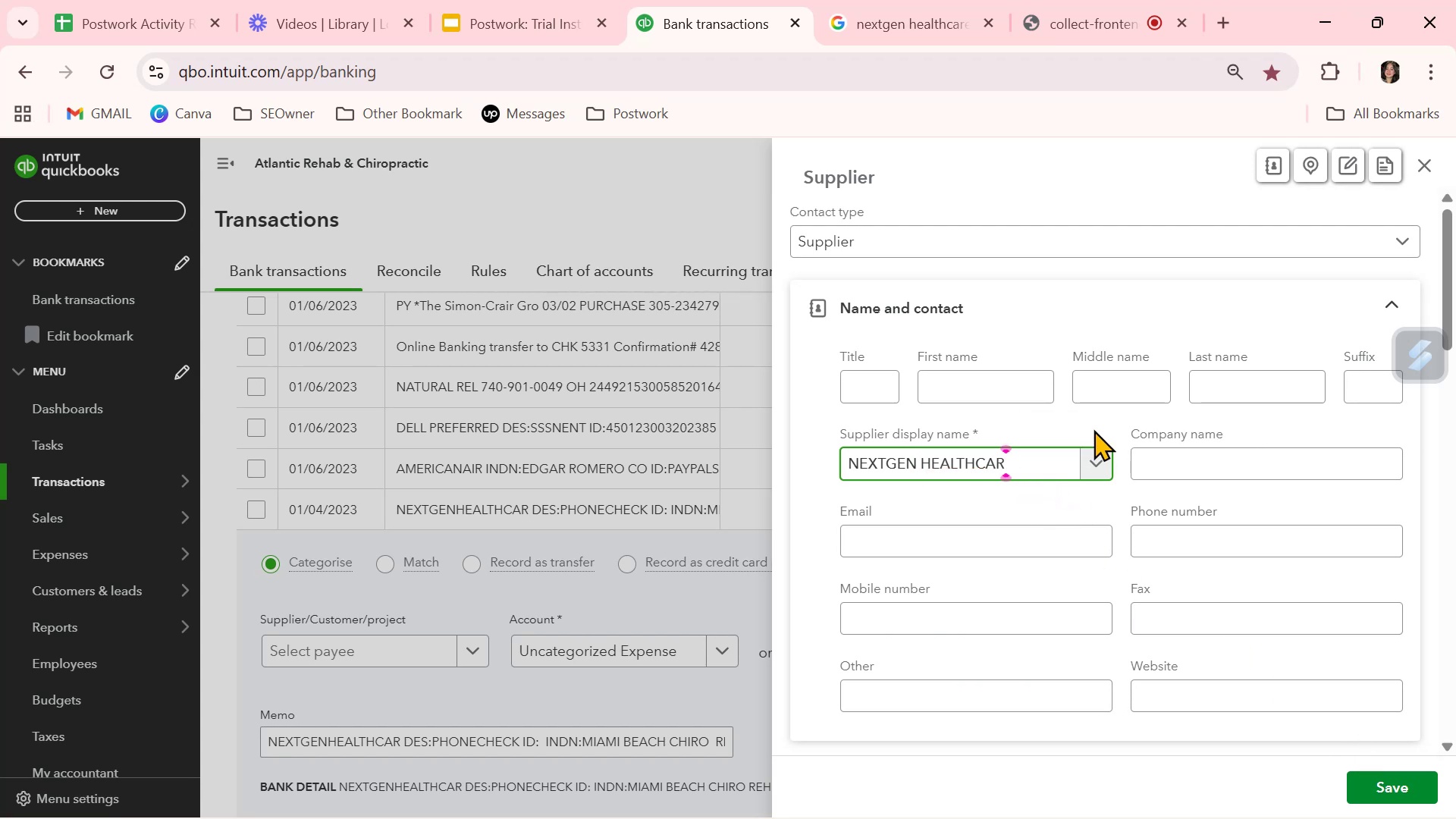 
key(E)
 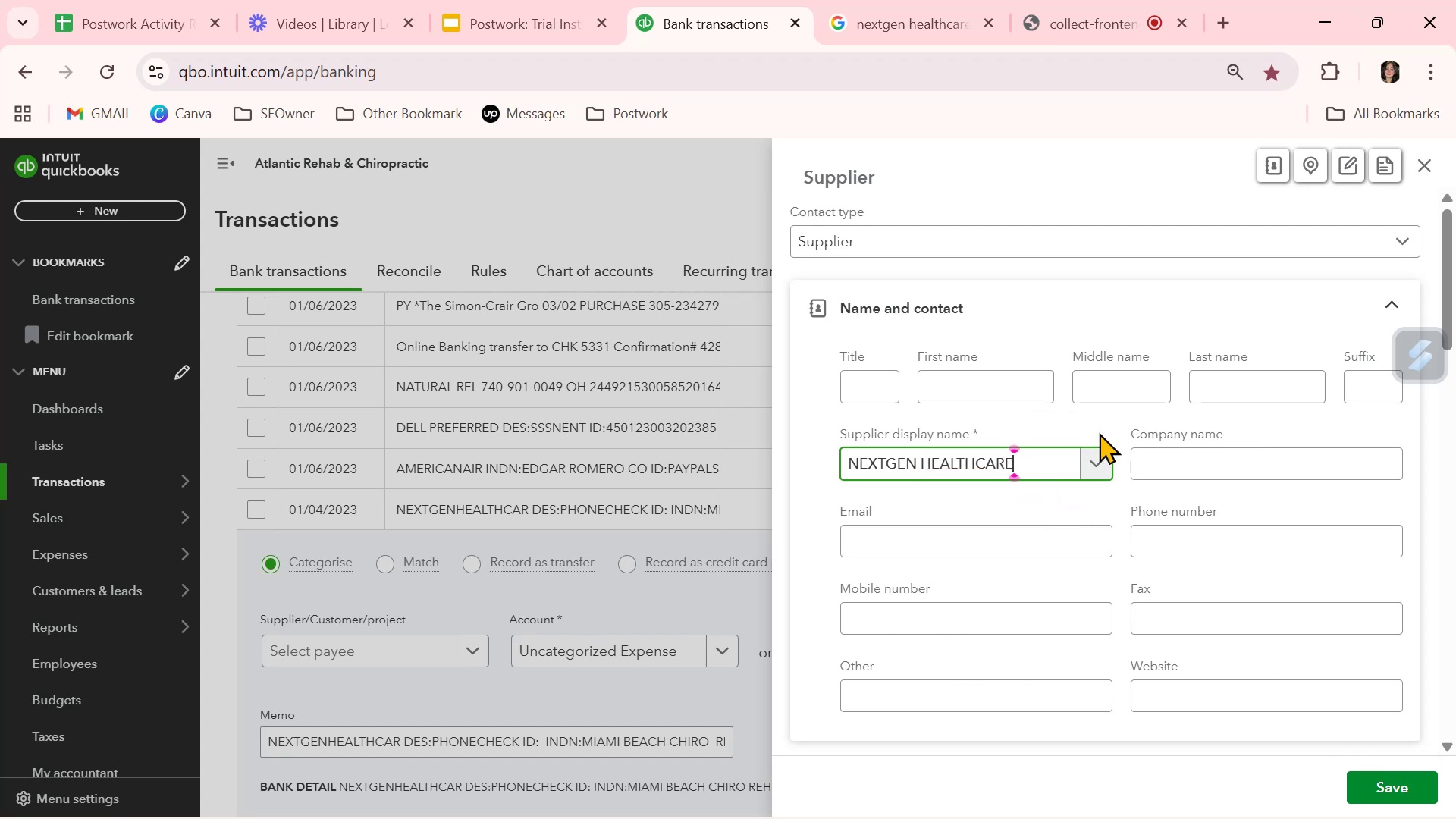 
key(Control+A)
 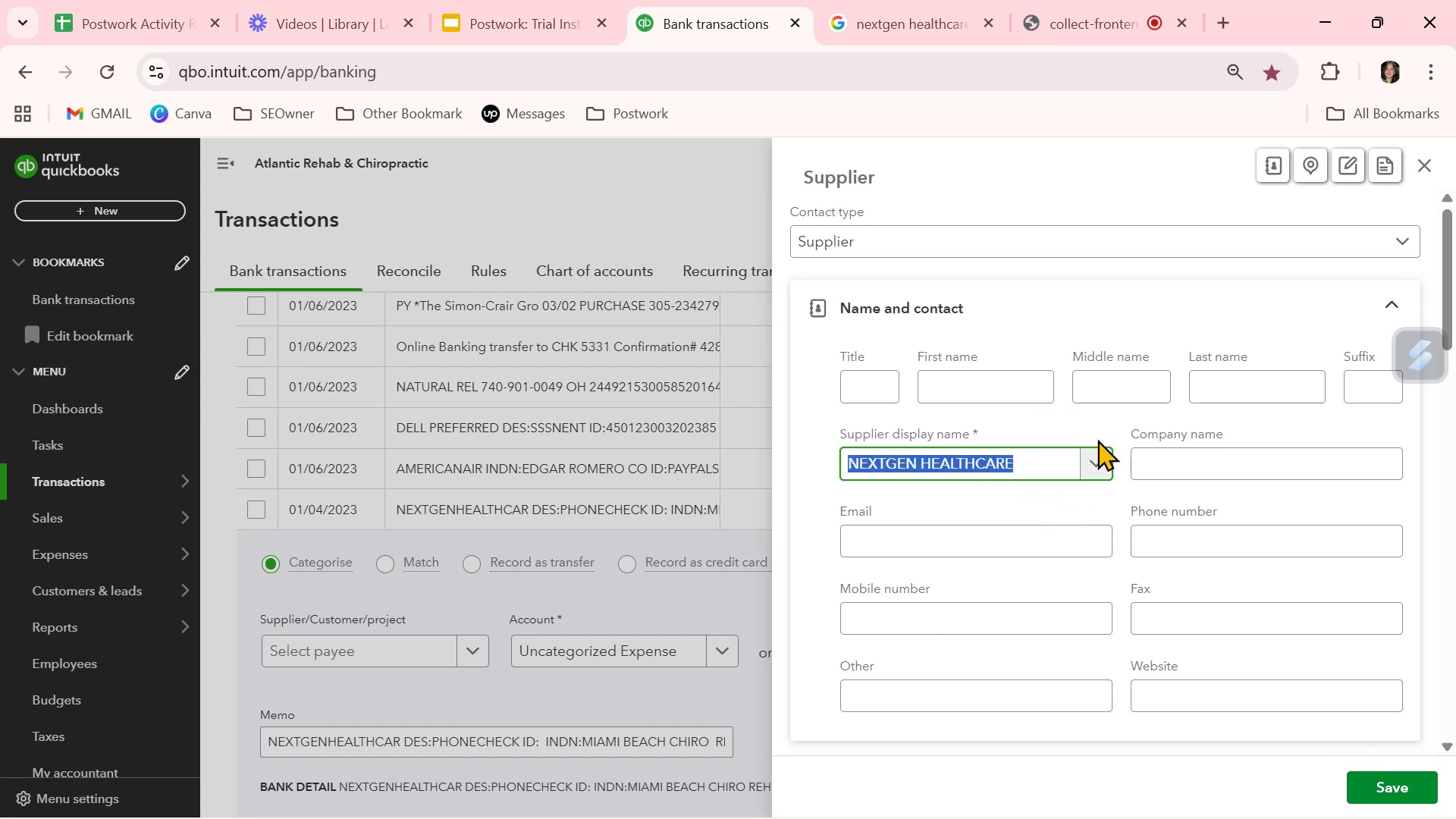 
key(Control+C)
 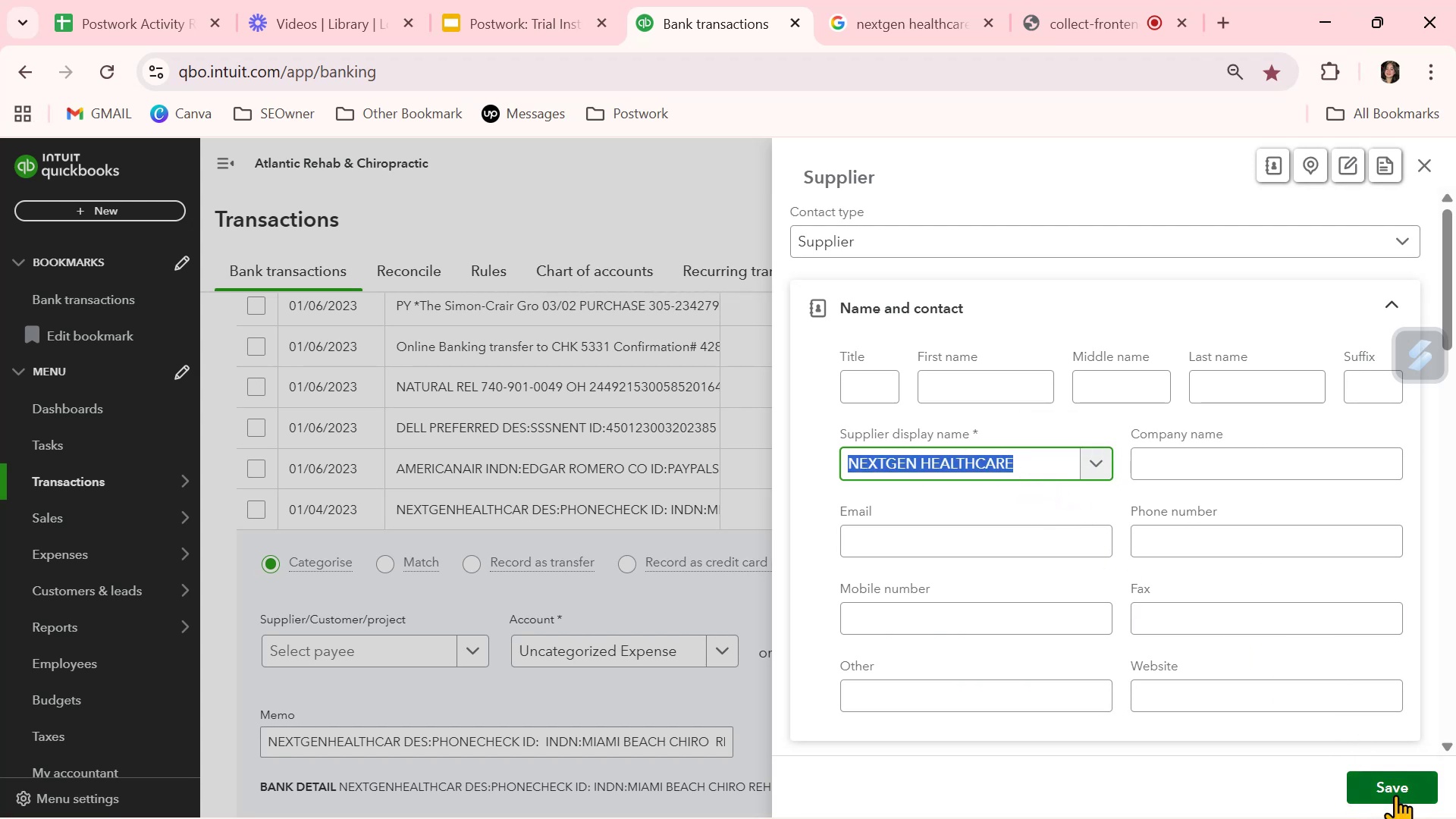 
left_click([1395, 795])
 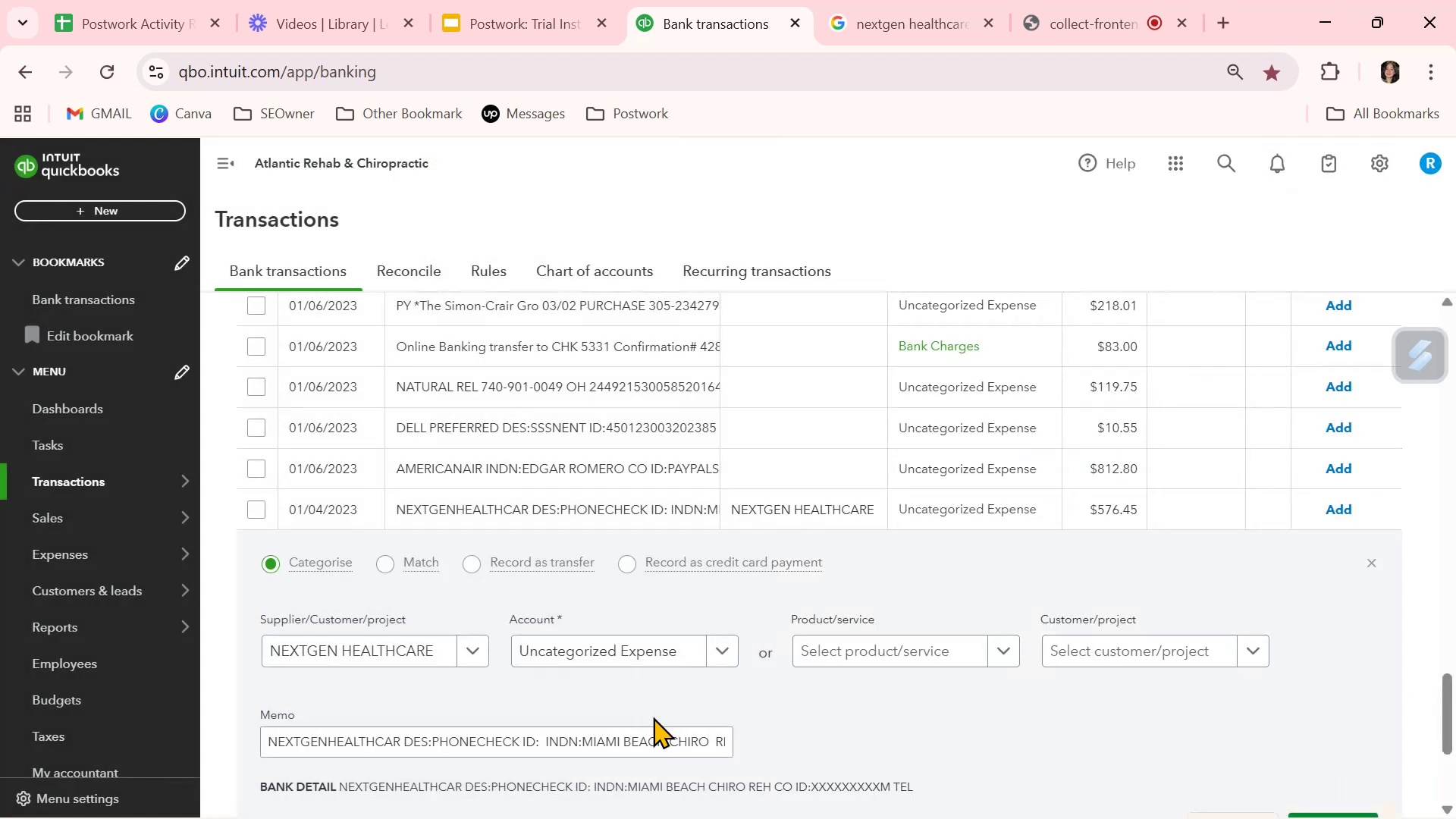 
scroll: coordinate [635, 739], scroll_direction: down, amount: 1.0
 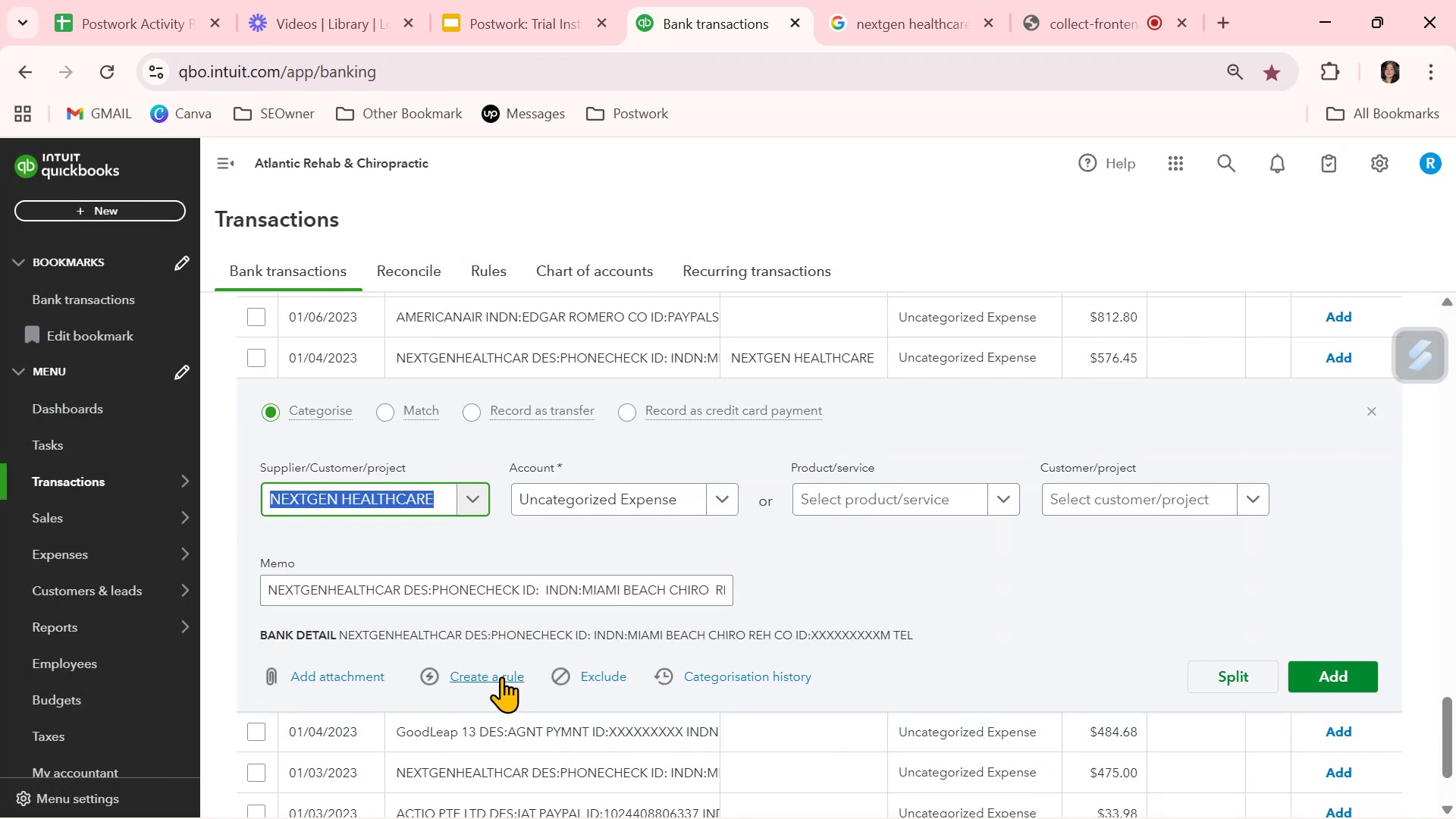 
left_click([501, 676])
 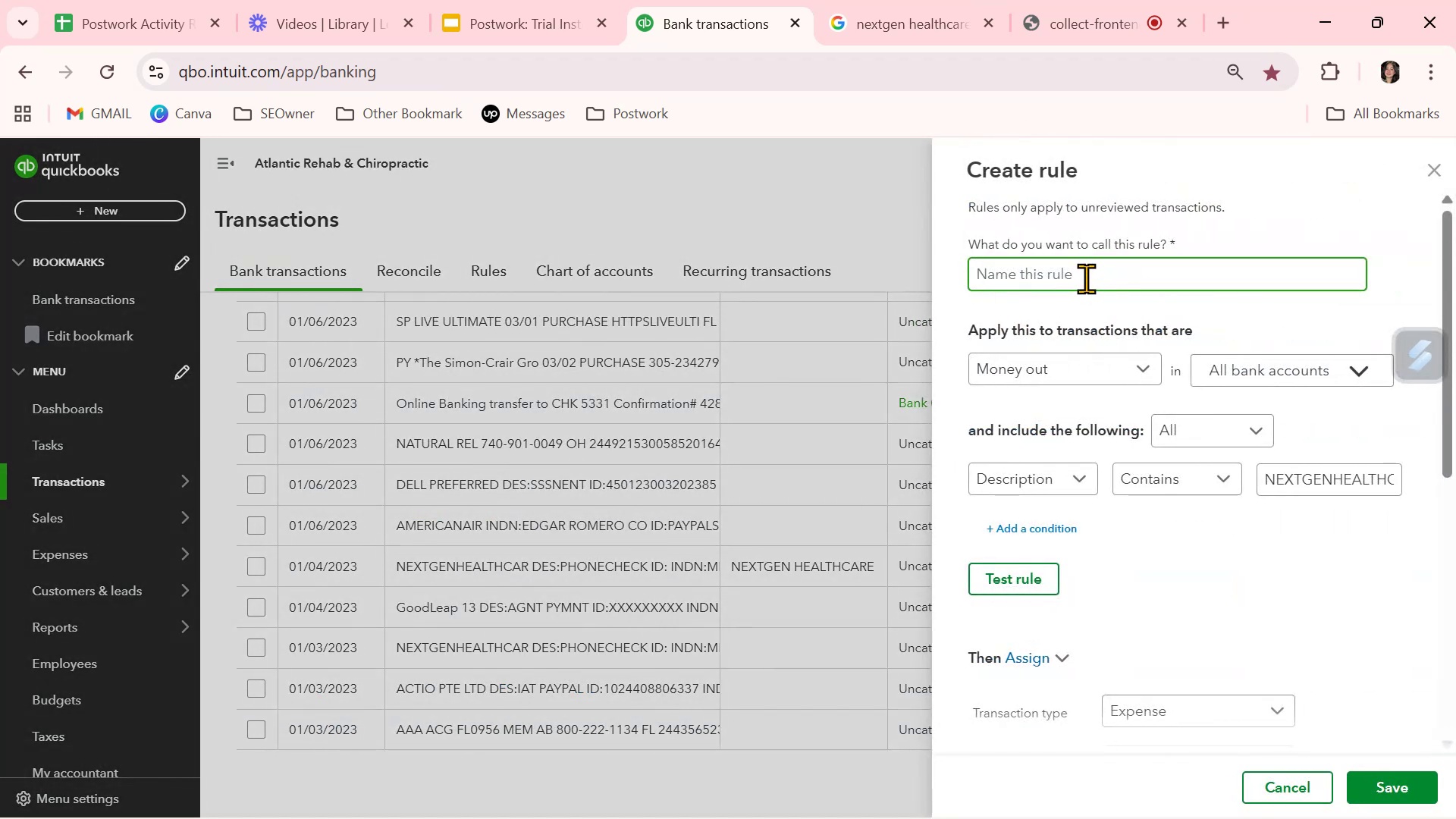 
key(Control+ControlLeft)
 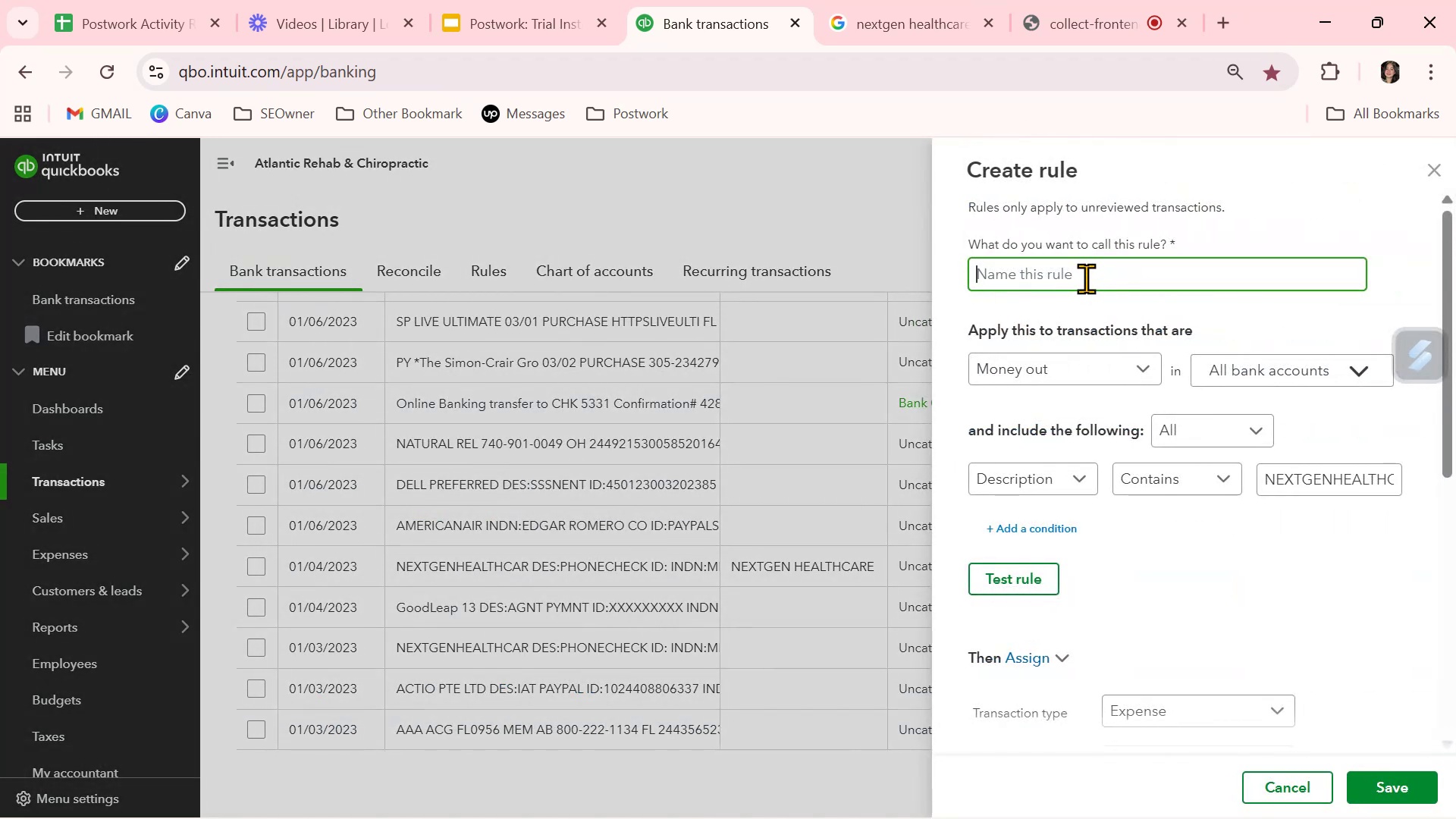 
key(Control+V)
 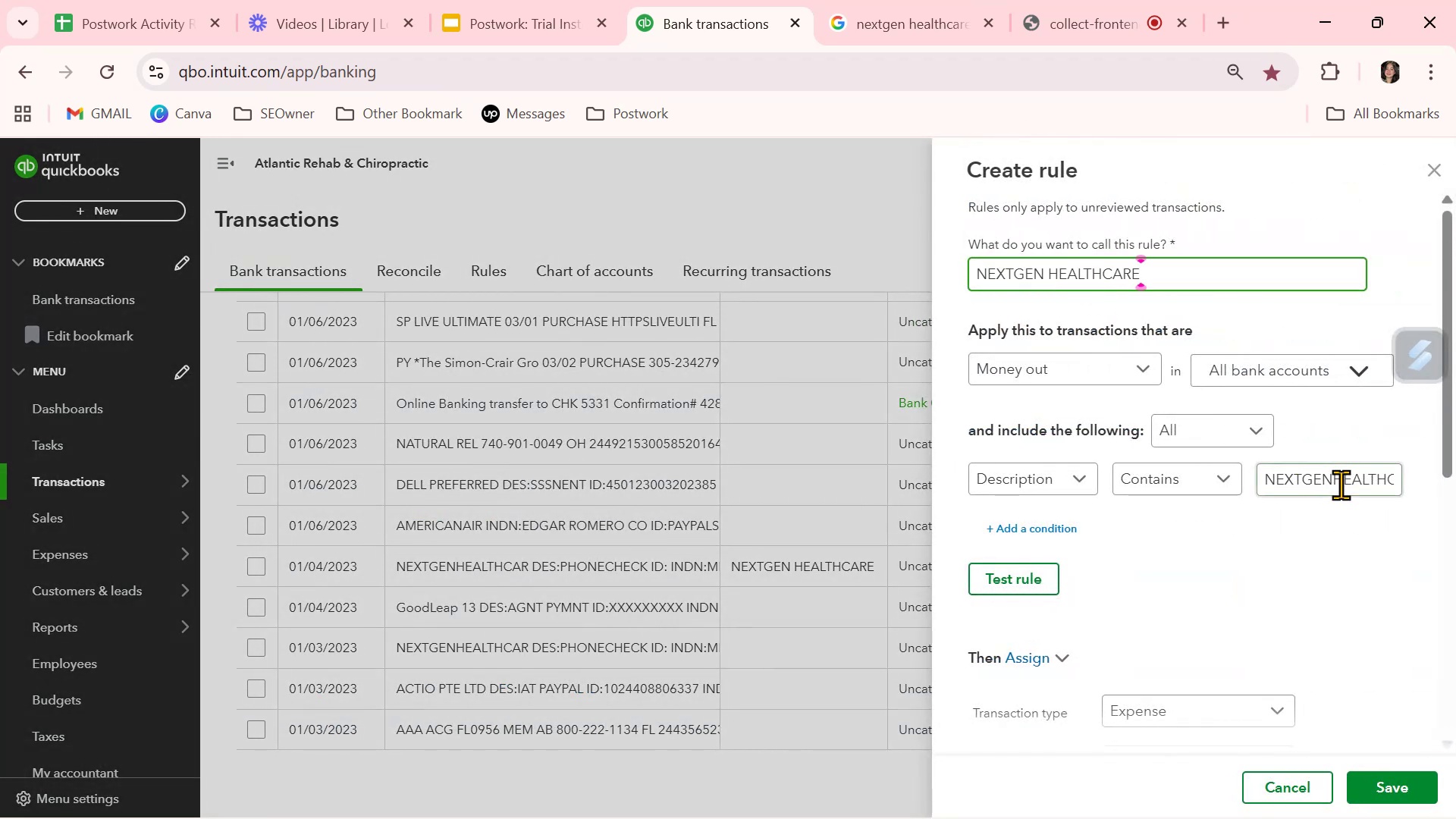 
left_click([1342, 470])
 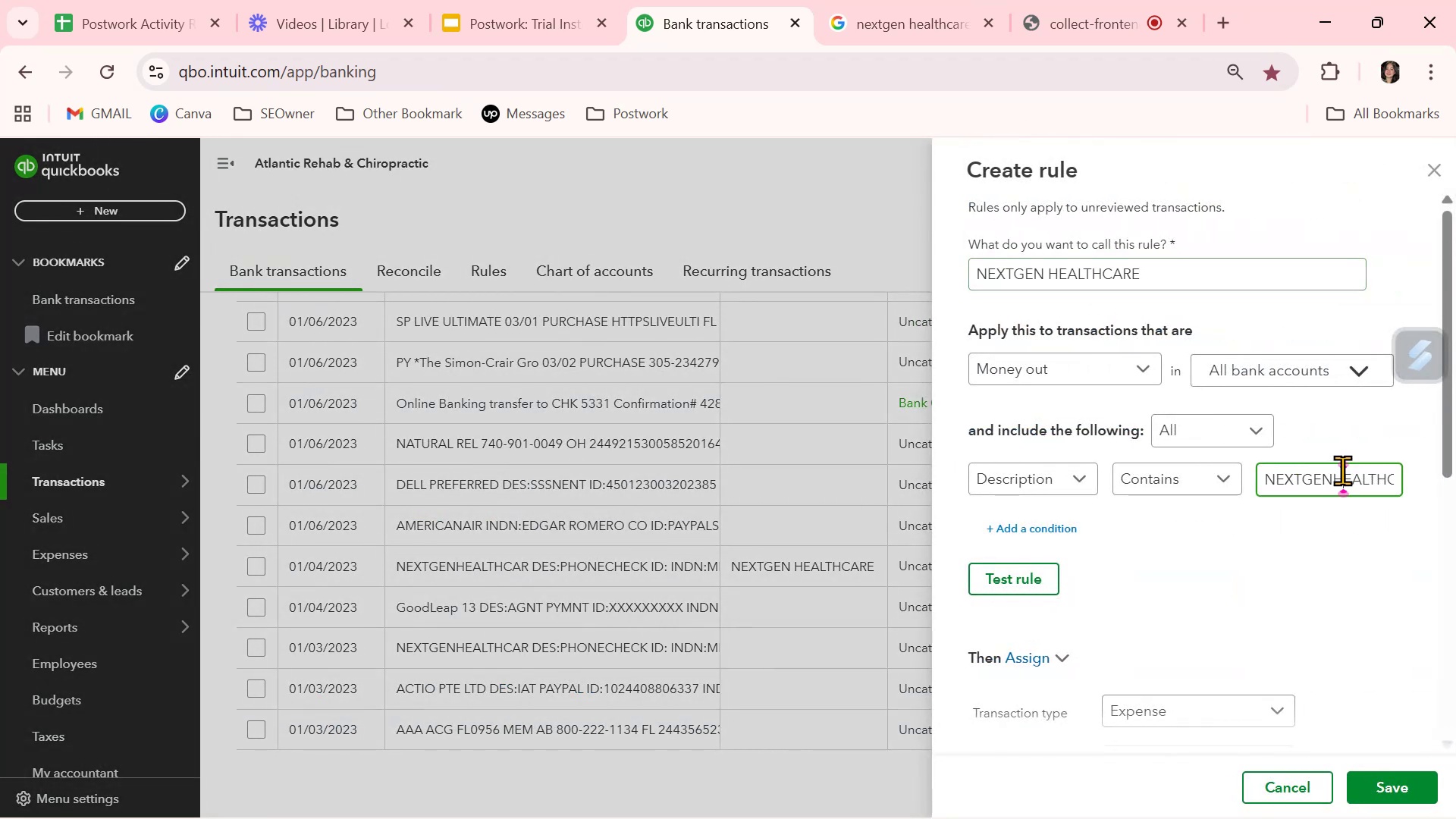 
key(Control+A)
 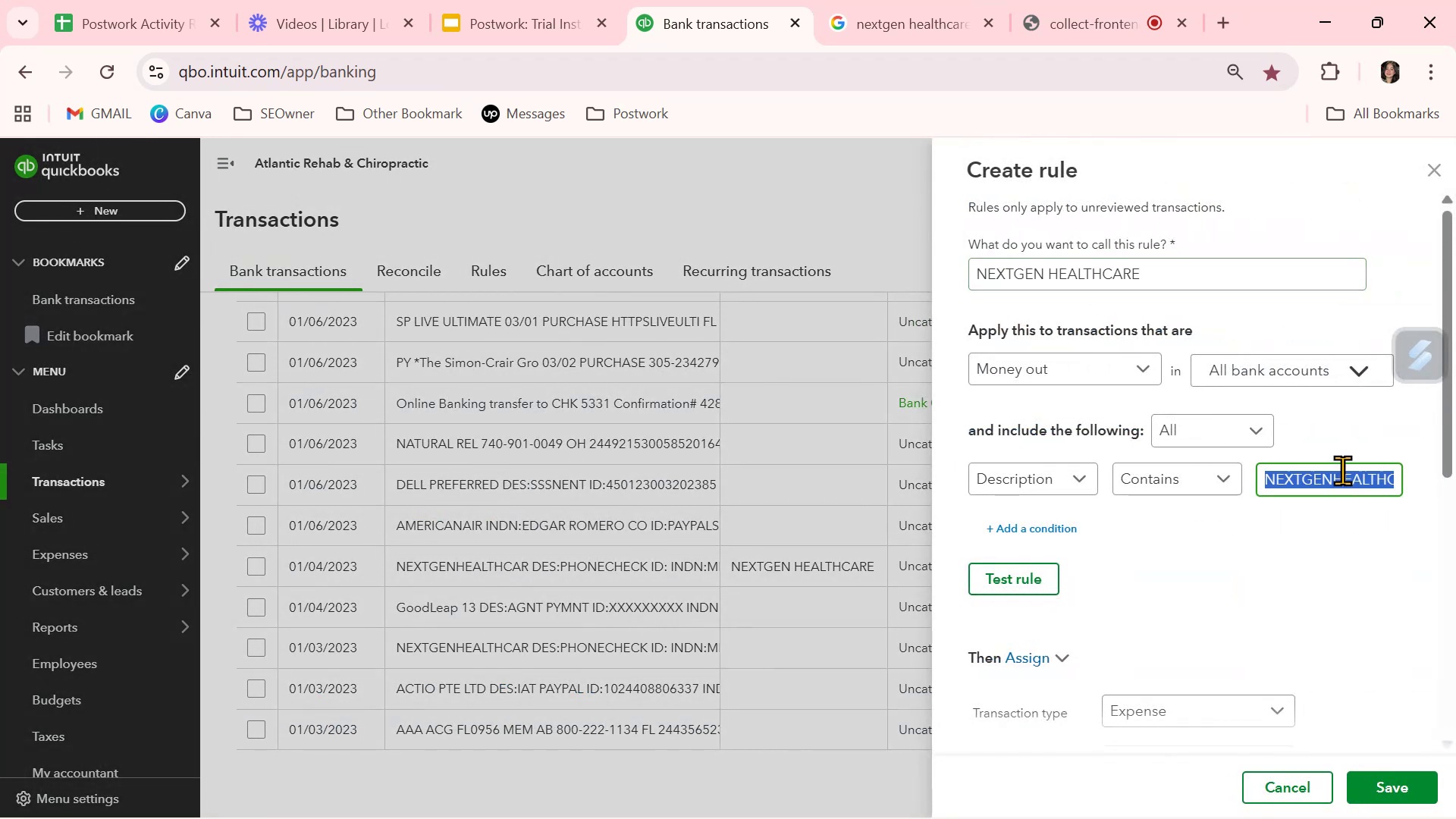 
key(Control+ControlLeft)
 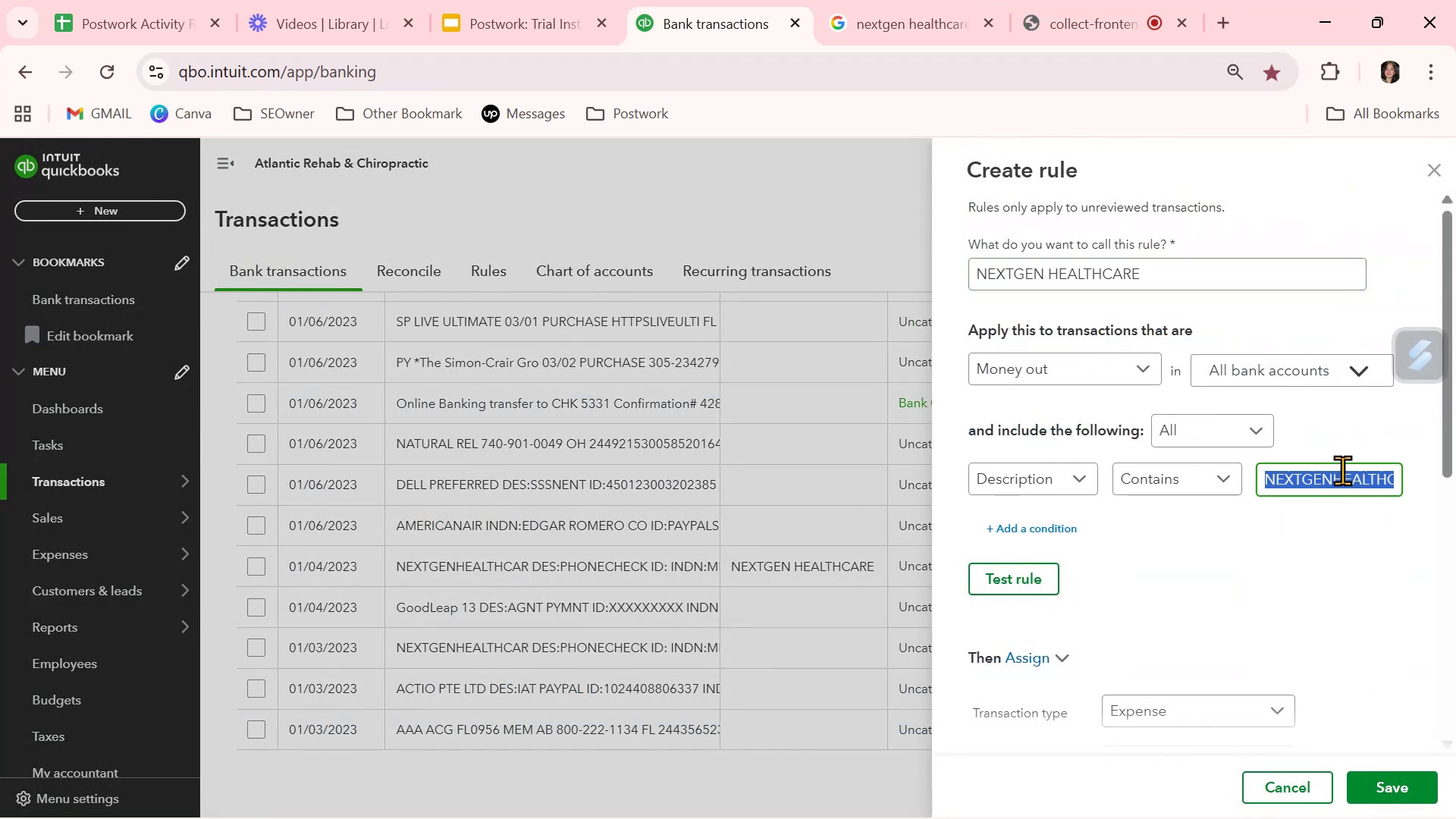 
key(Control+V)
 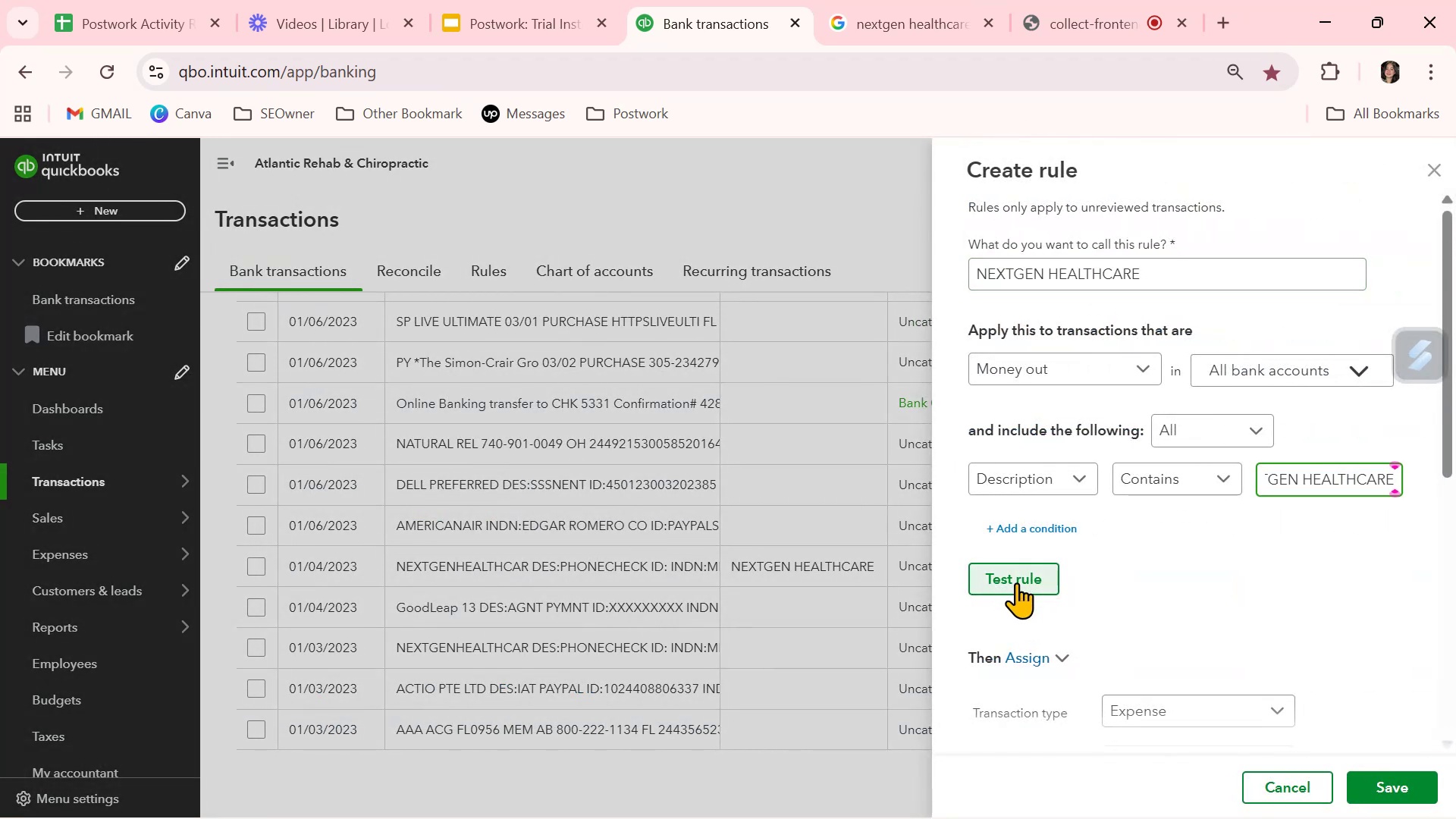 
left_click([1016, 582])
 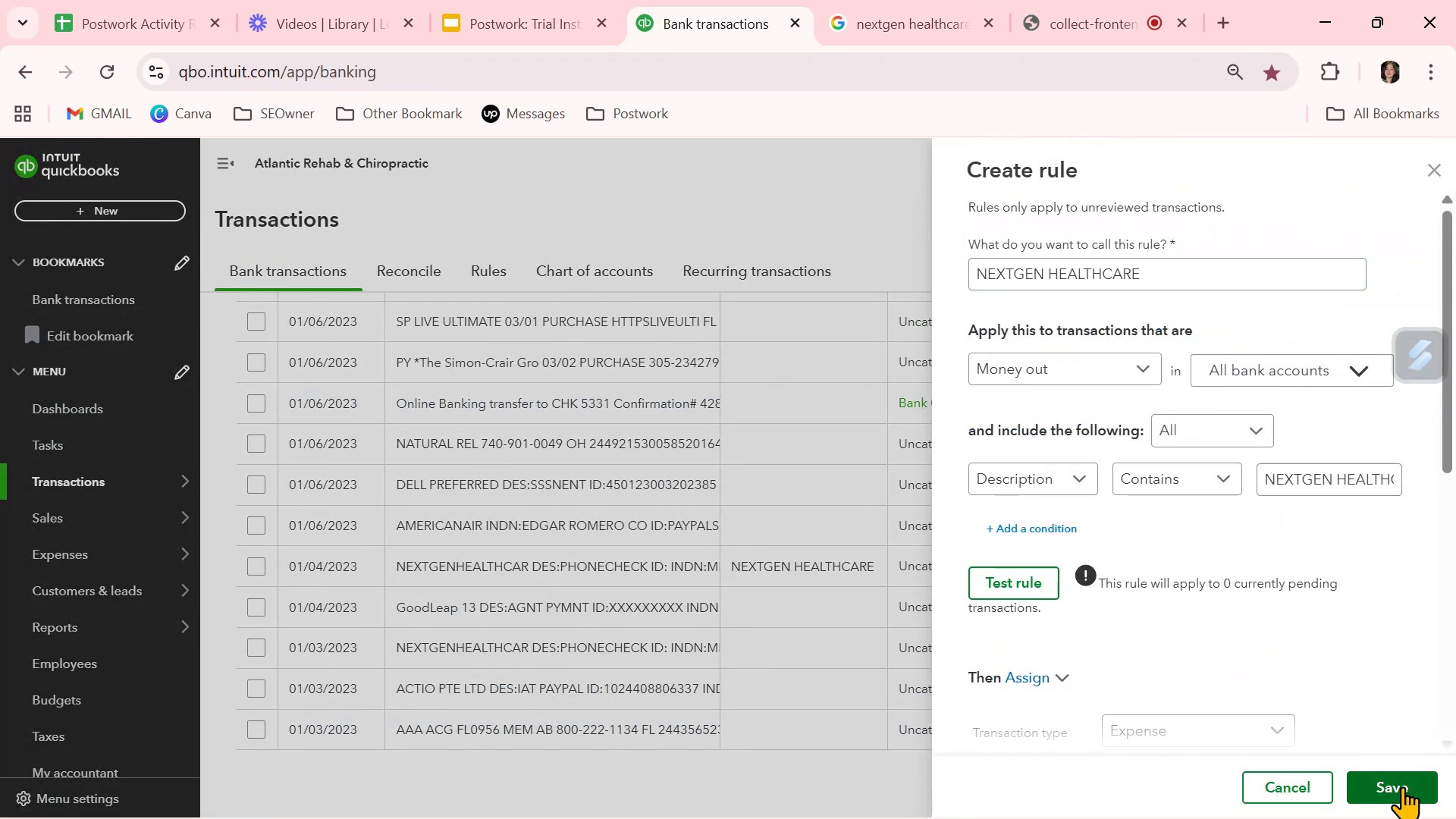 
left_click([1402, 786])
 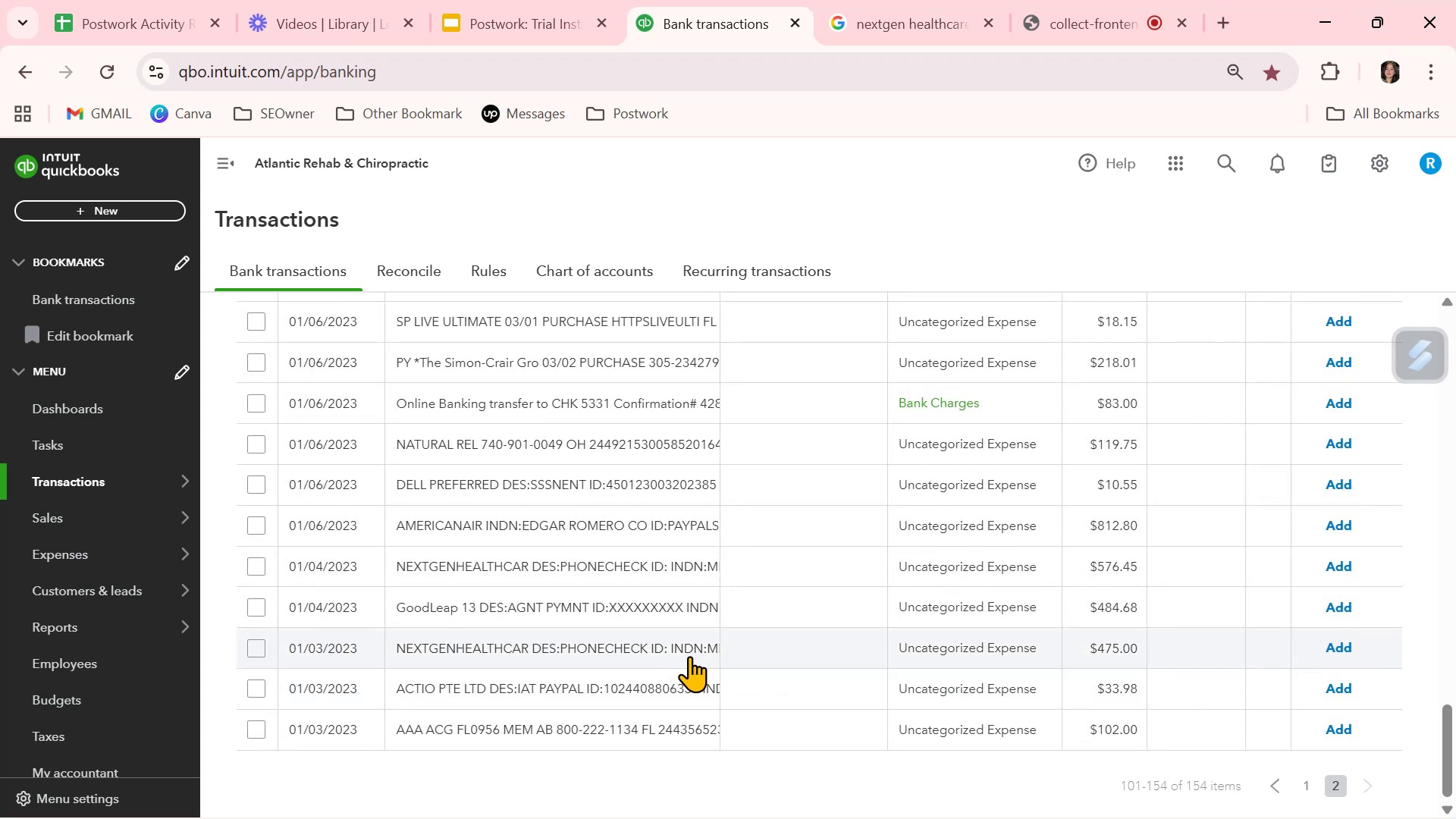 
wait(7.32)
 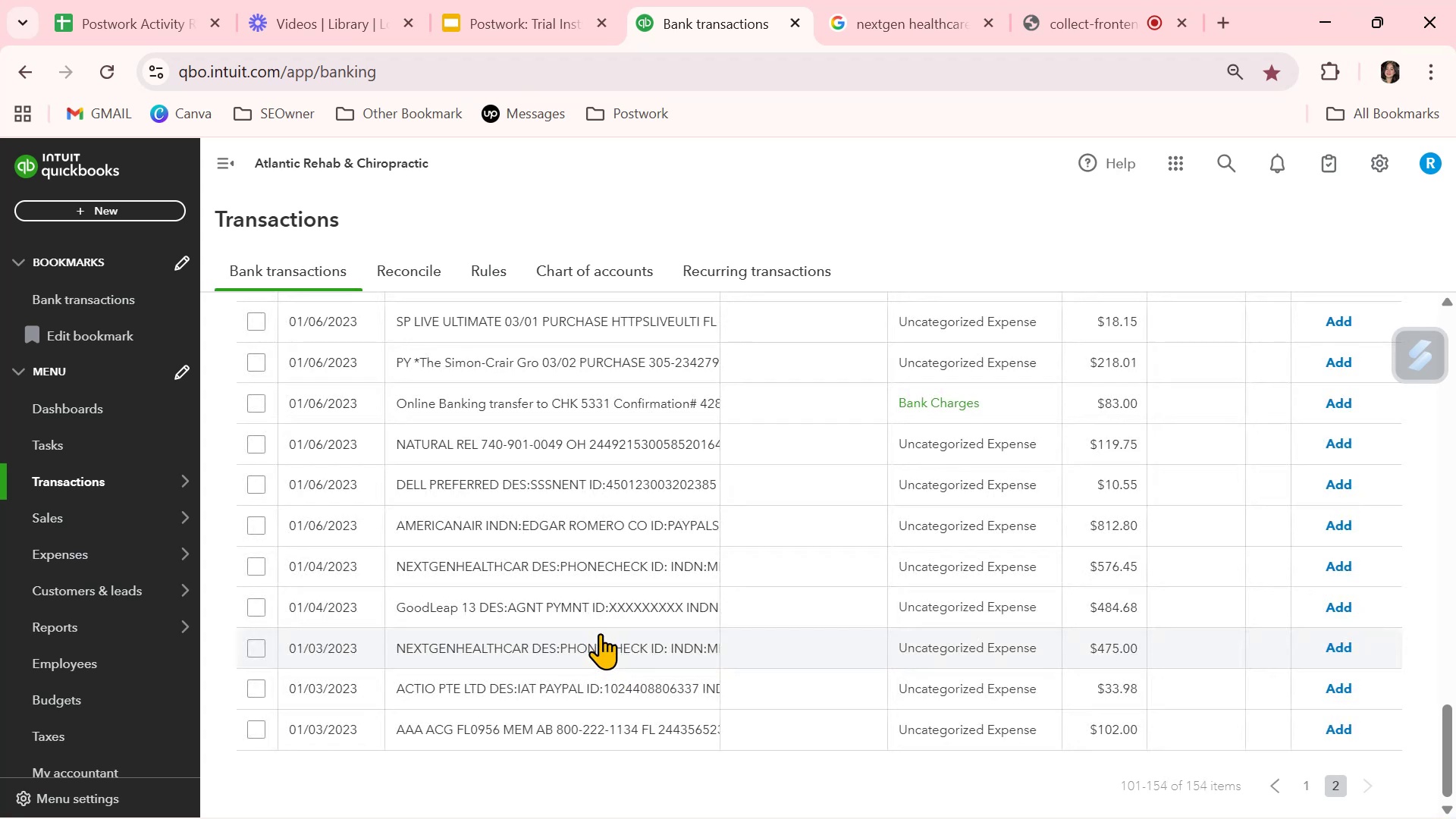 
scroll: coordinate [758, 652], scroll_direction: up, amount: 3.0
 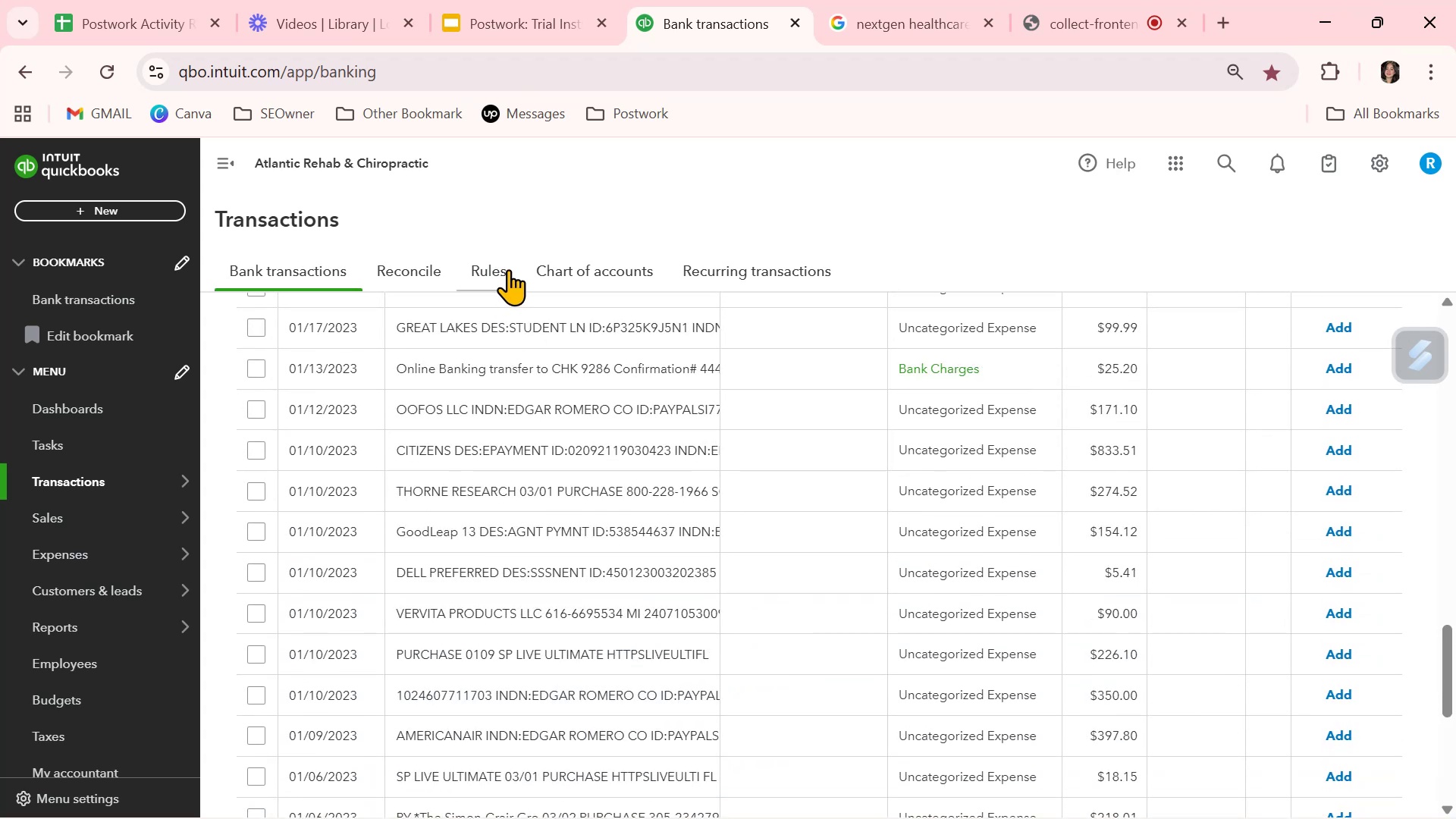 
left_click([507, 266])
 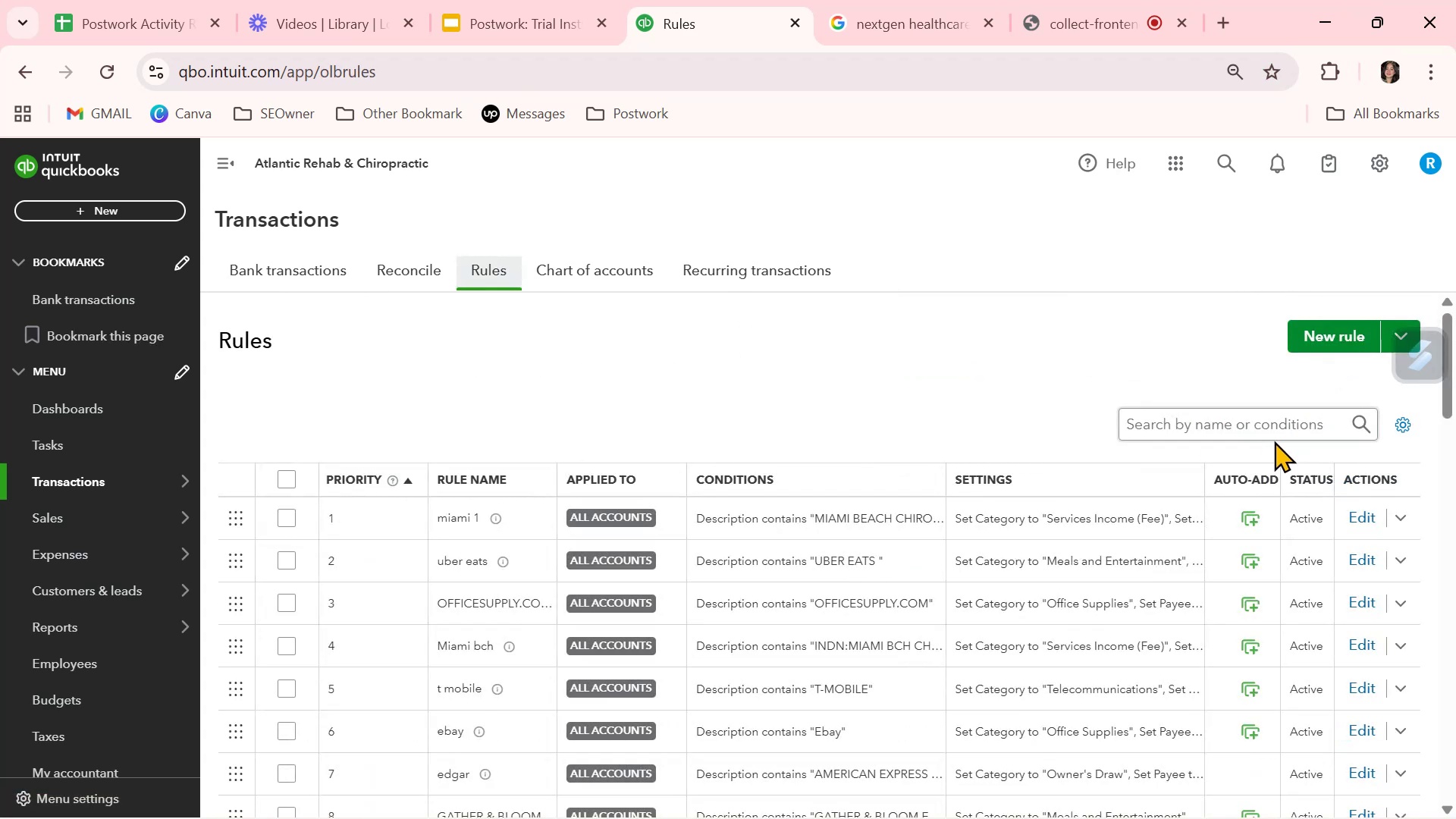 
left_click([1274, 425])
 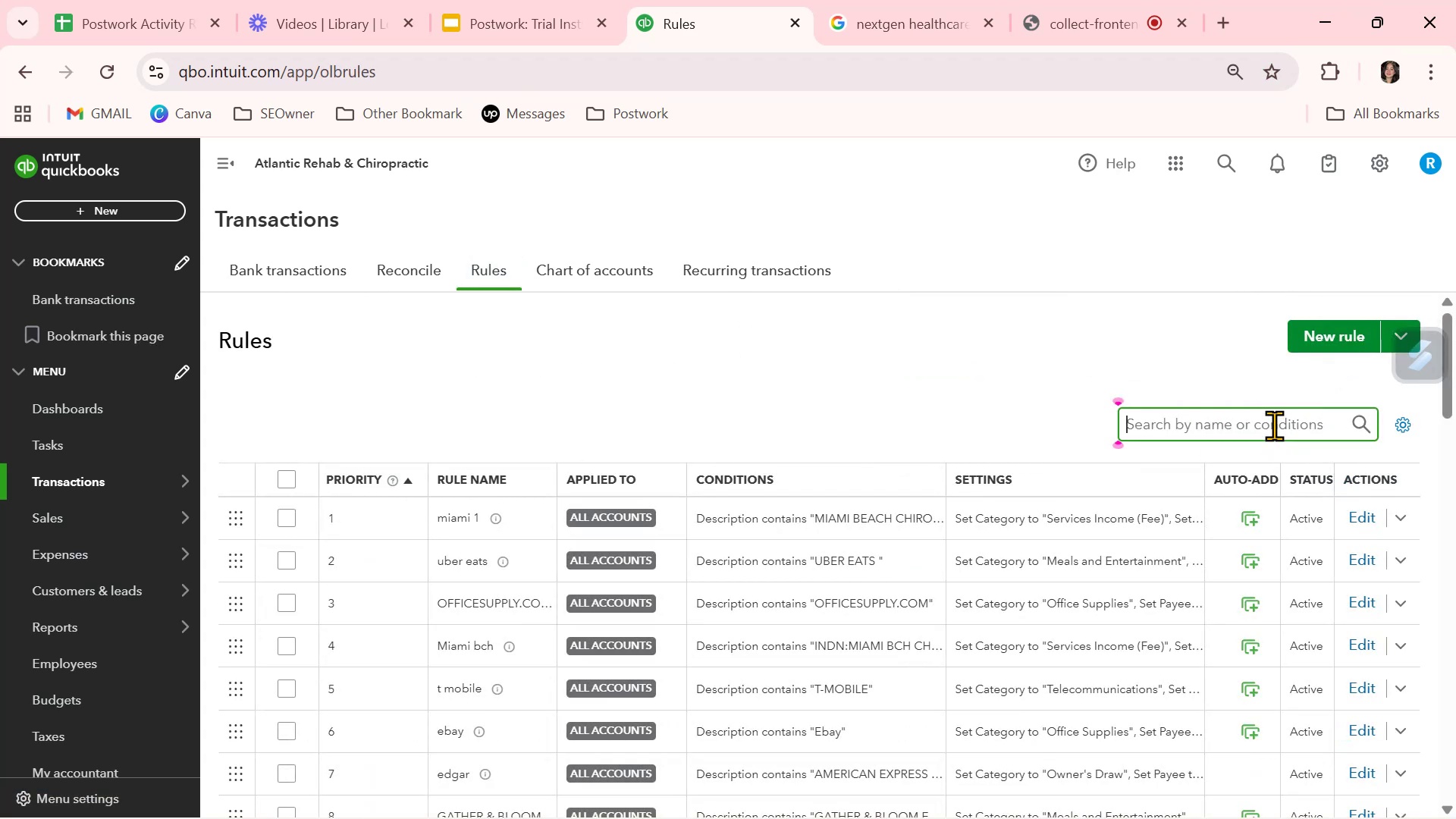 
key(Control+ControlLeft)
 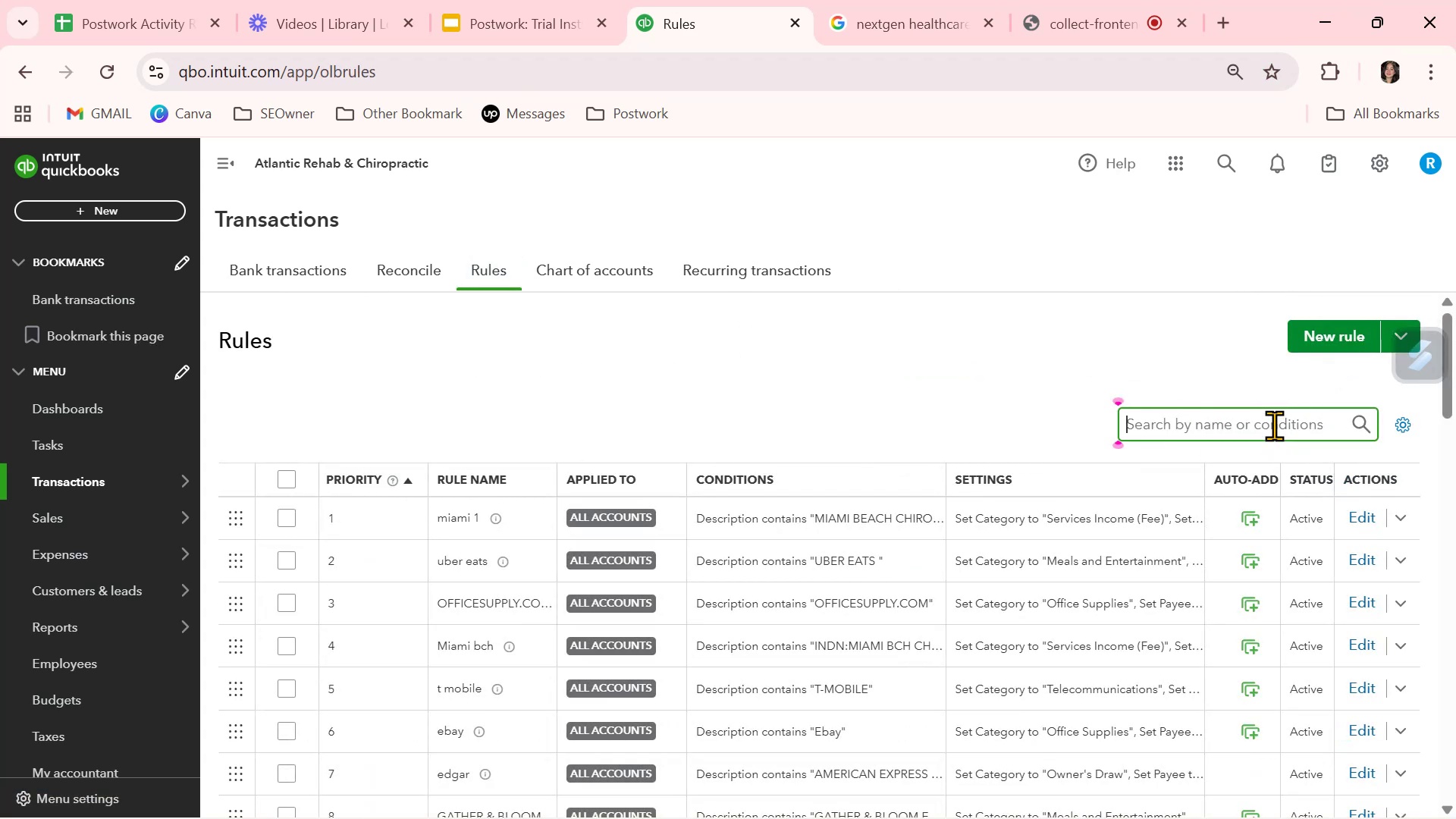 
key(Control+V)
 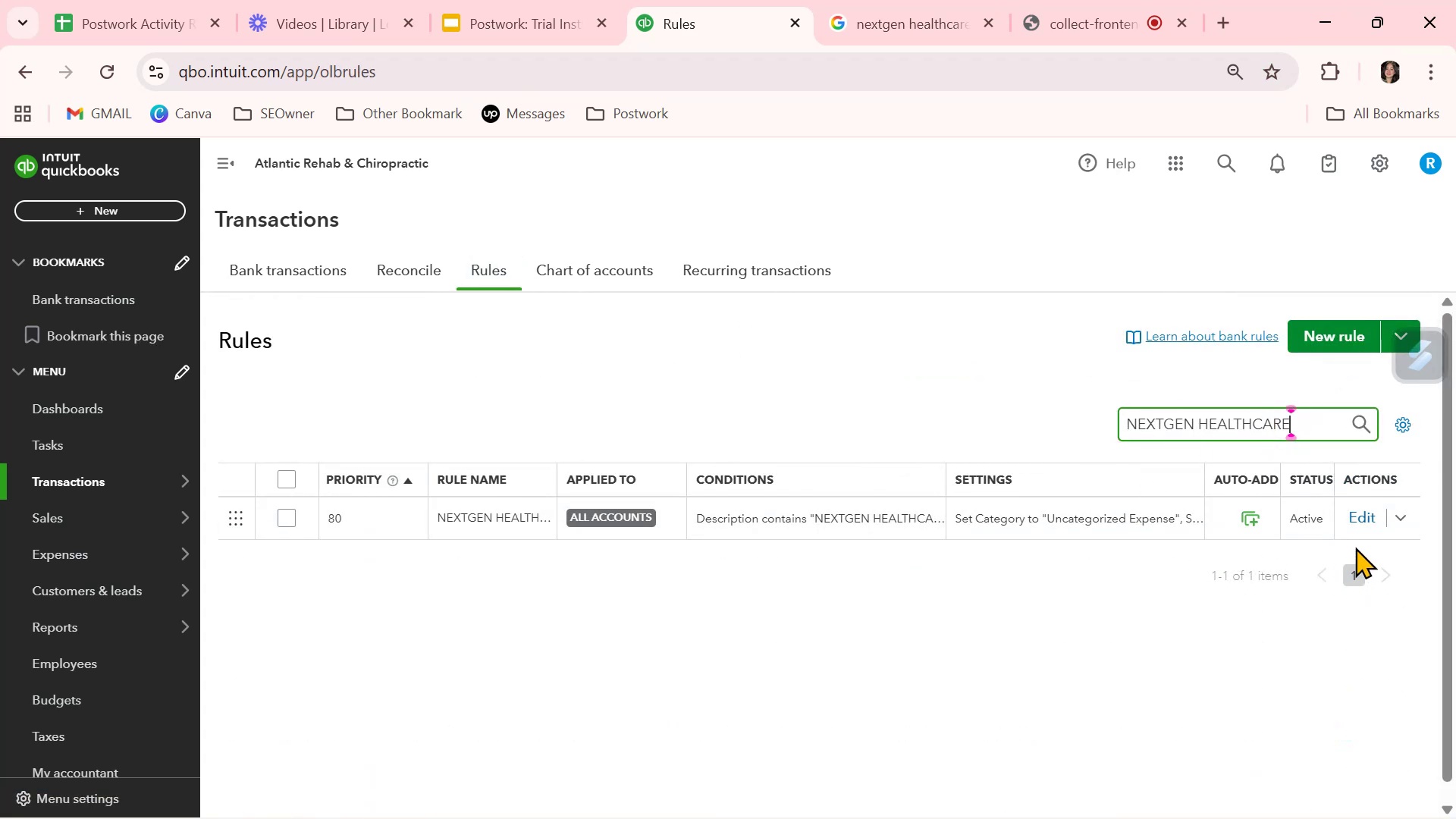 
left_click([1367, 521])
 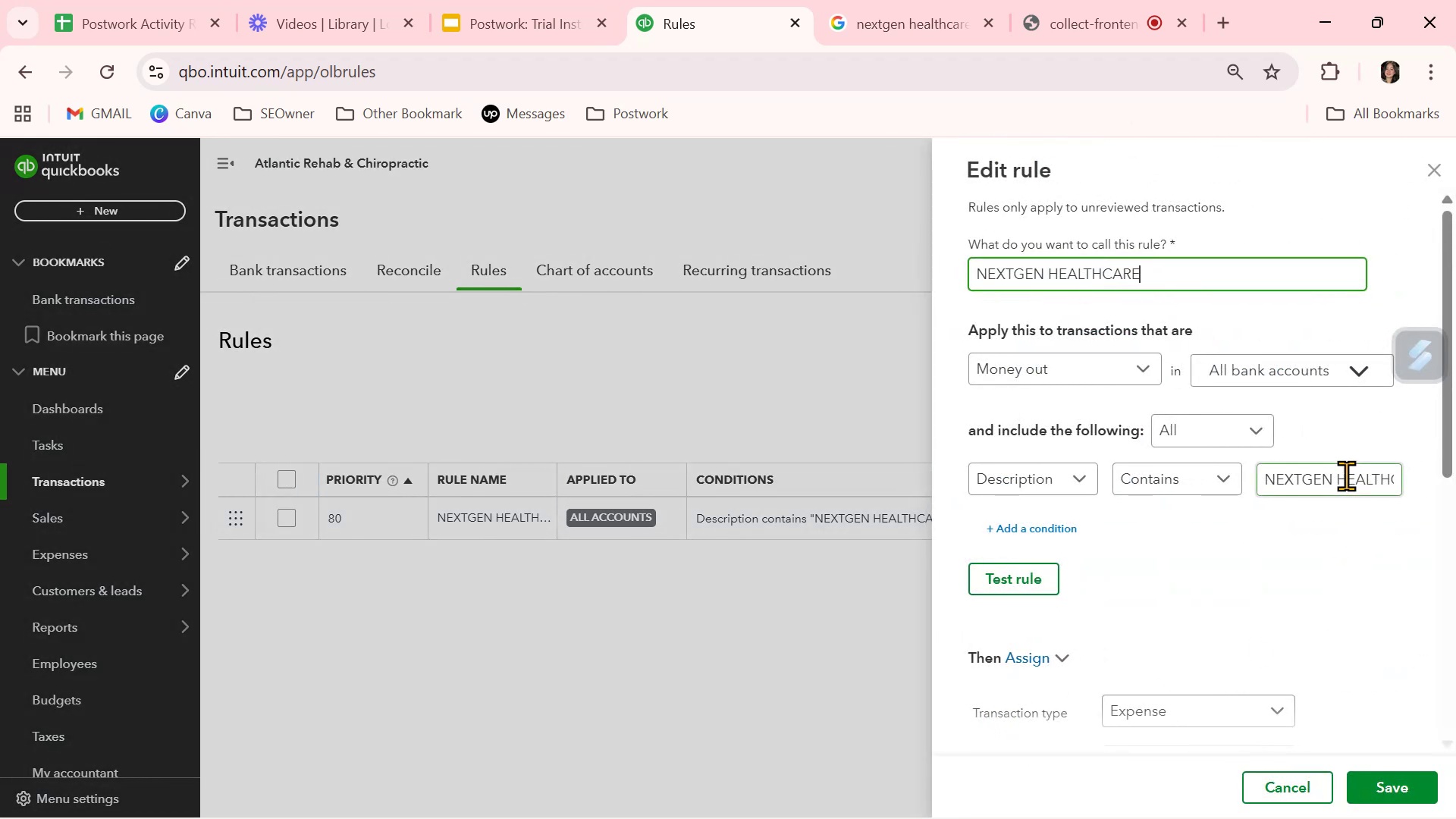 
left_click([1338, 473])
 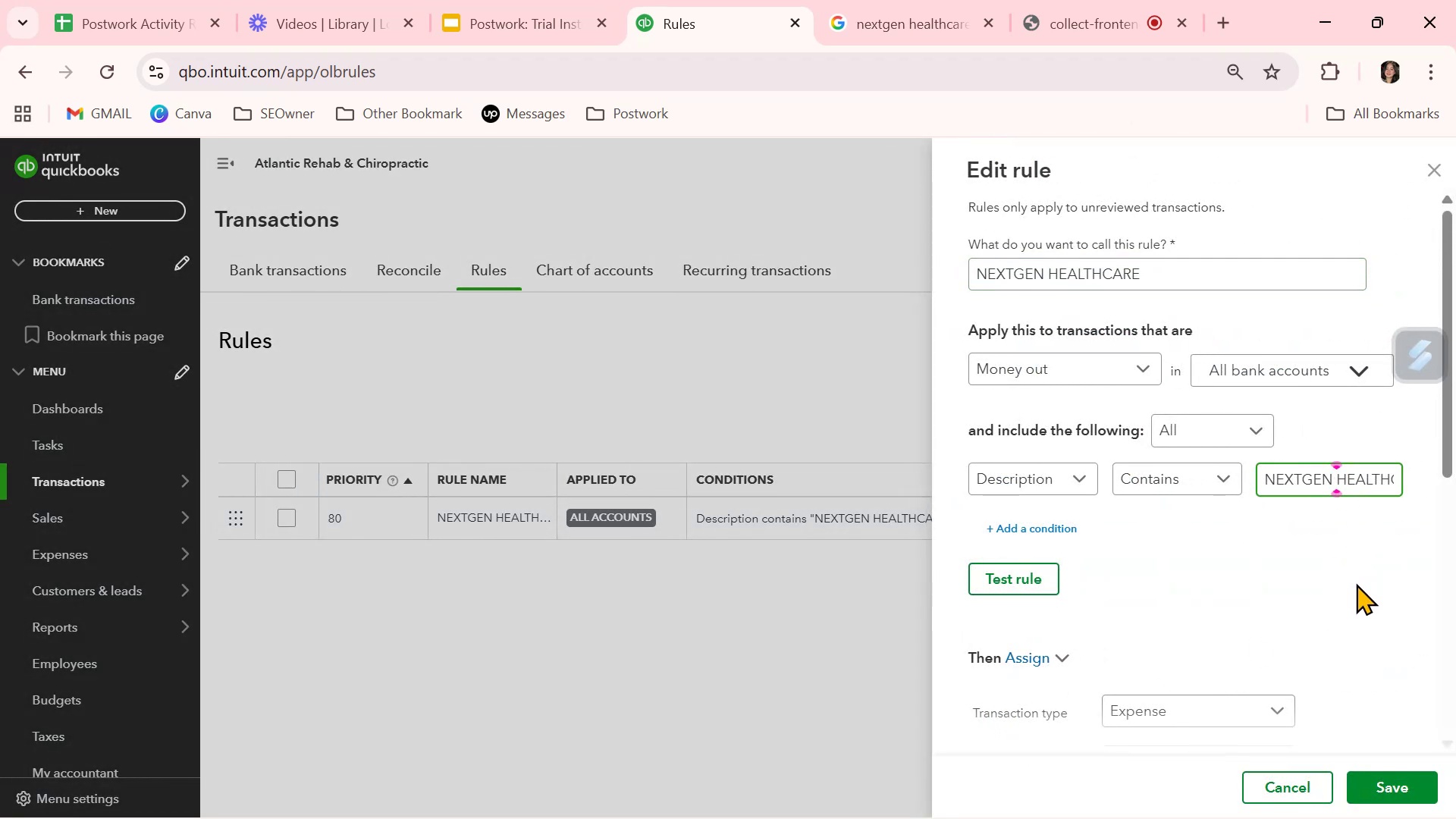 
key(Backspace)
 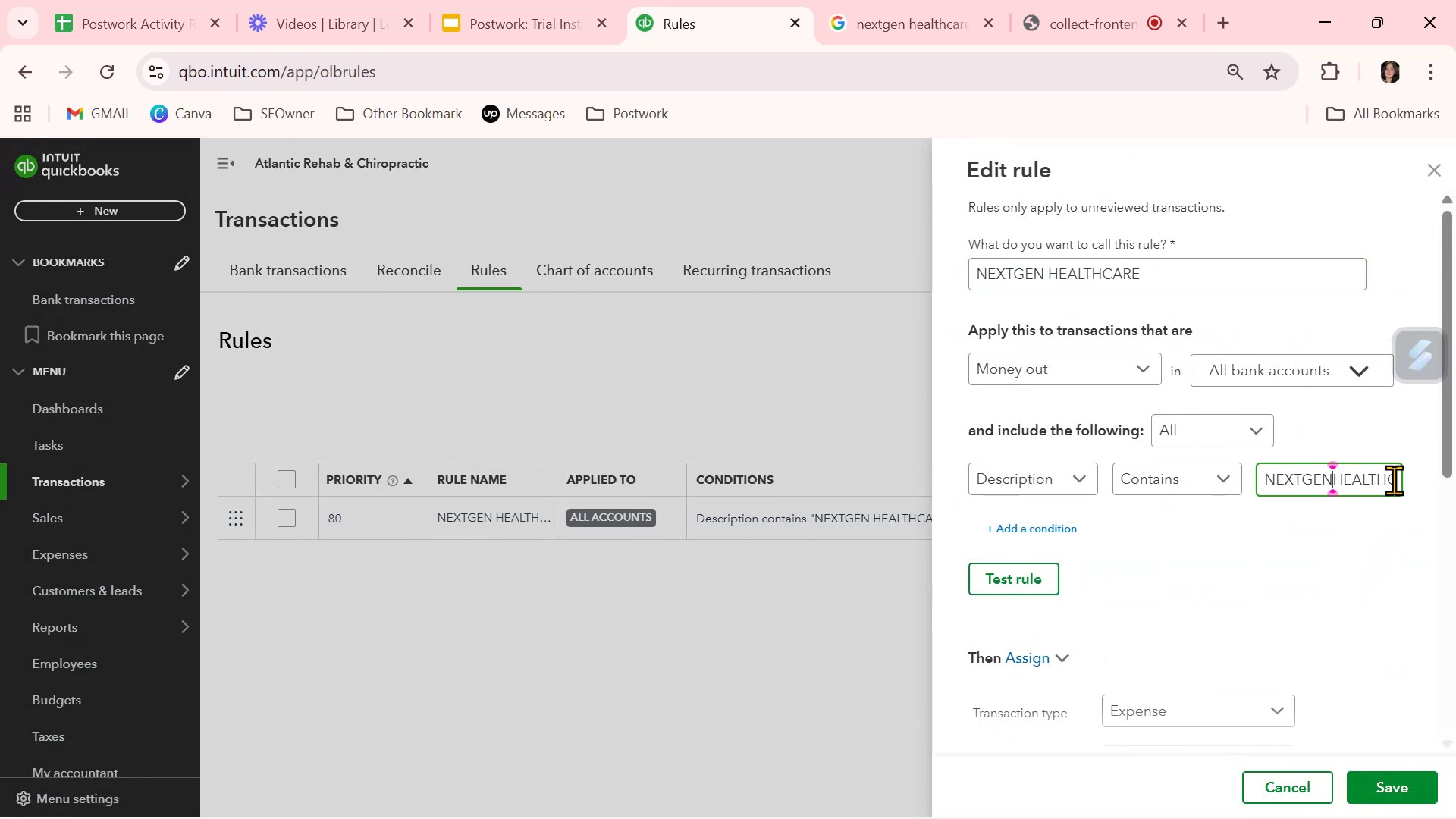 
left_click([1397, 479])
 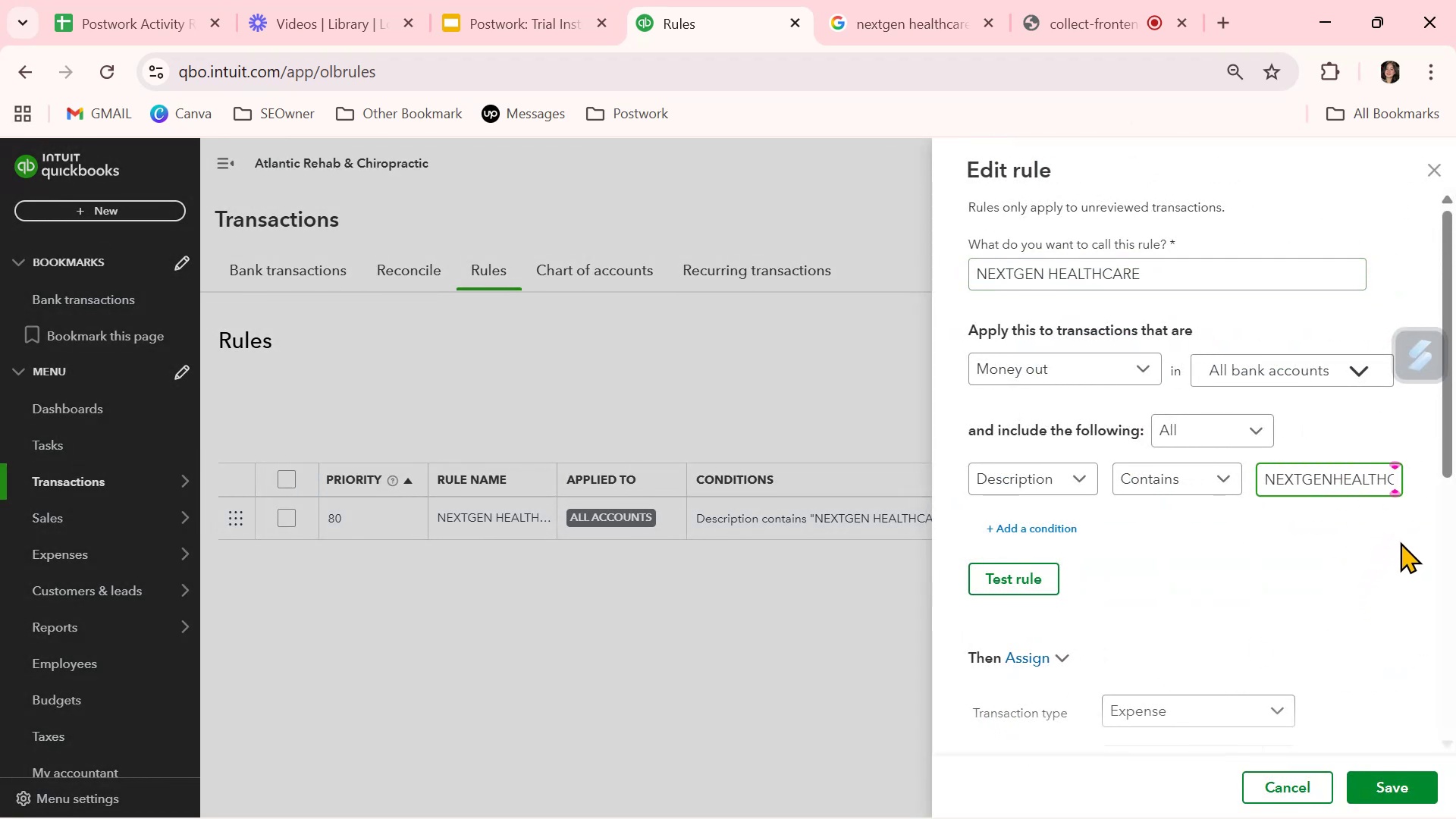 
hold_key(key=ArrowRight, duration=0.79)
 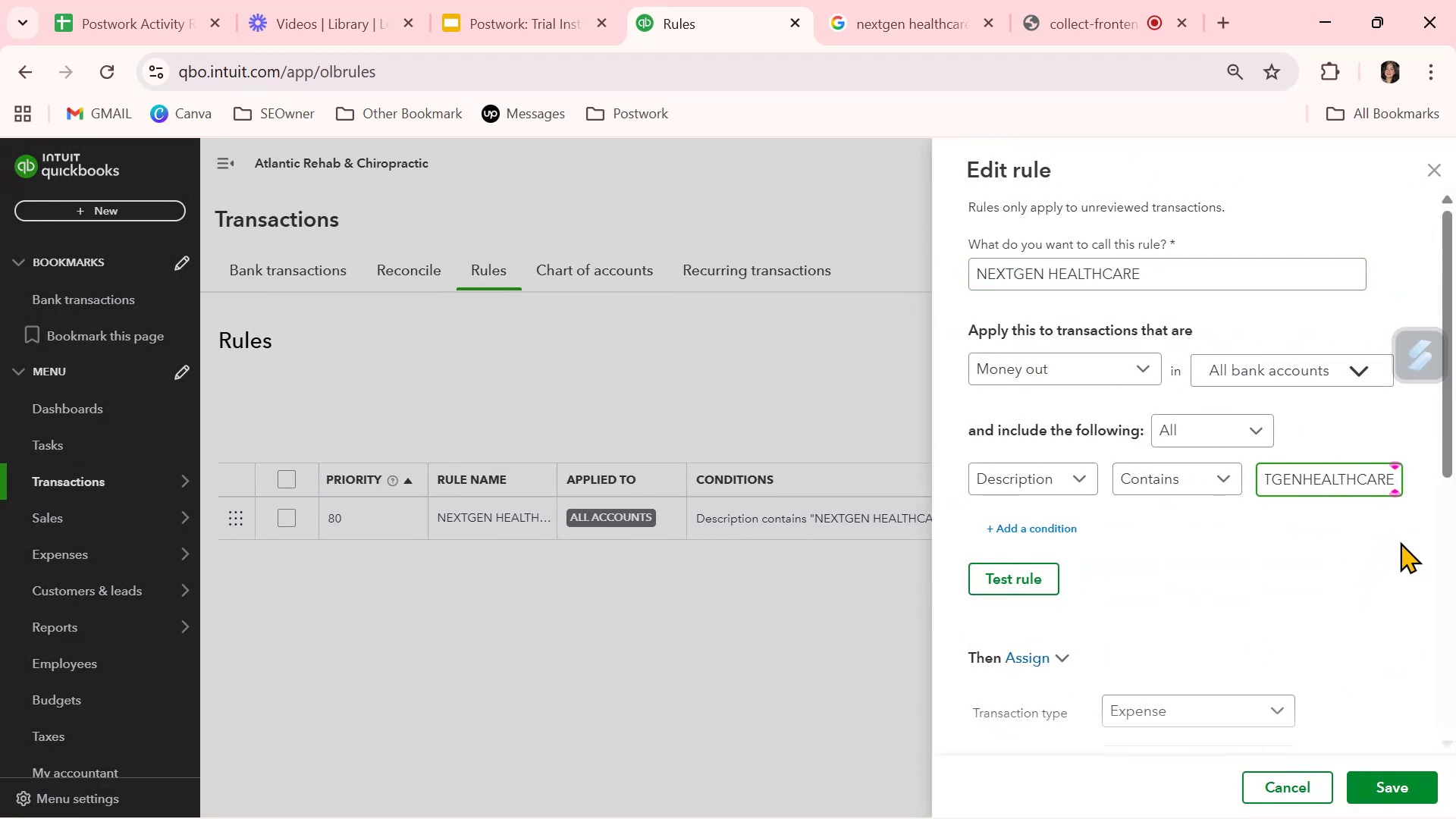 
key(Backspace)
 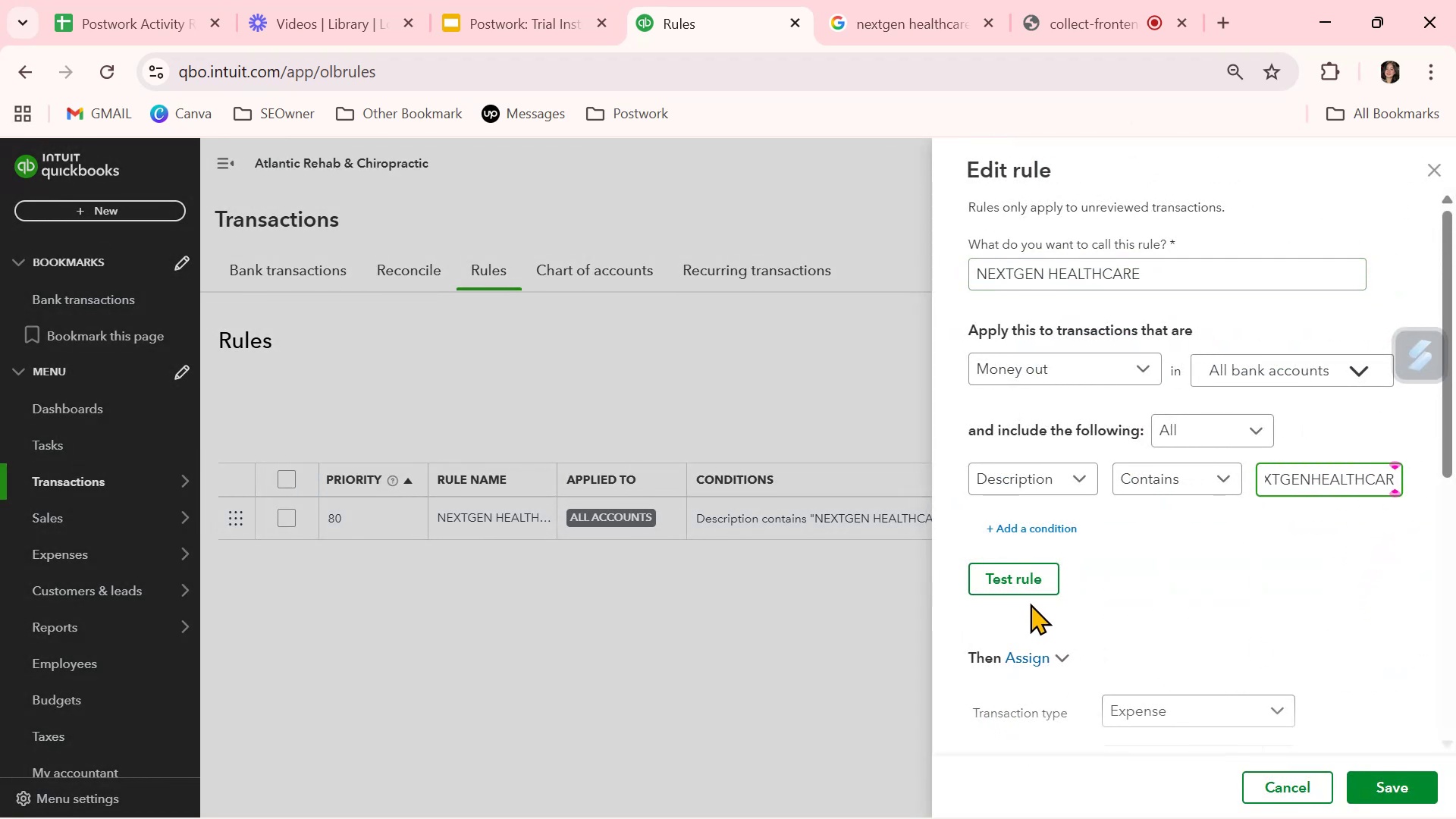 
left_click([1034, 588])
 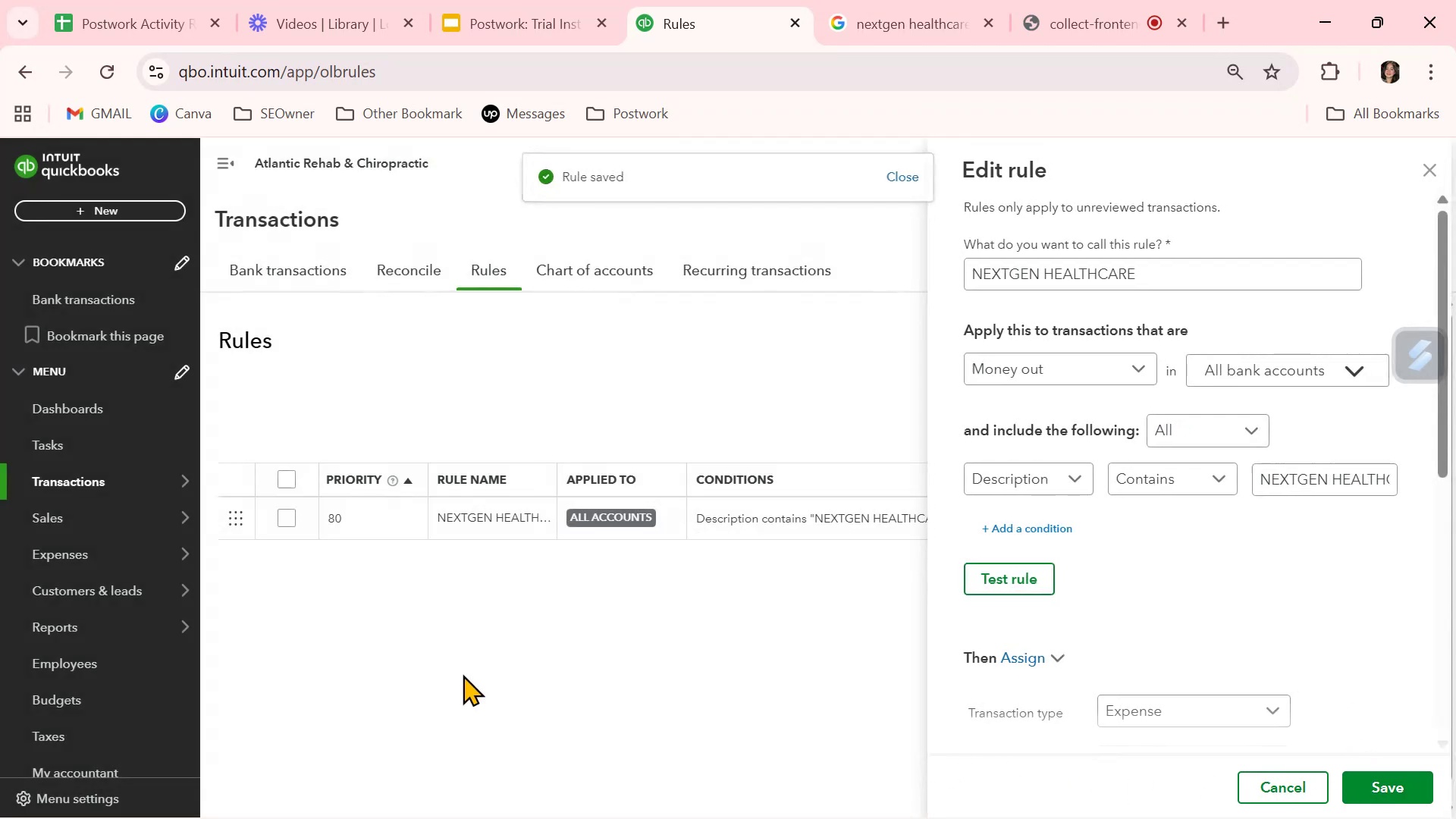 
wait(5.29)
 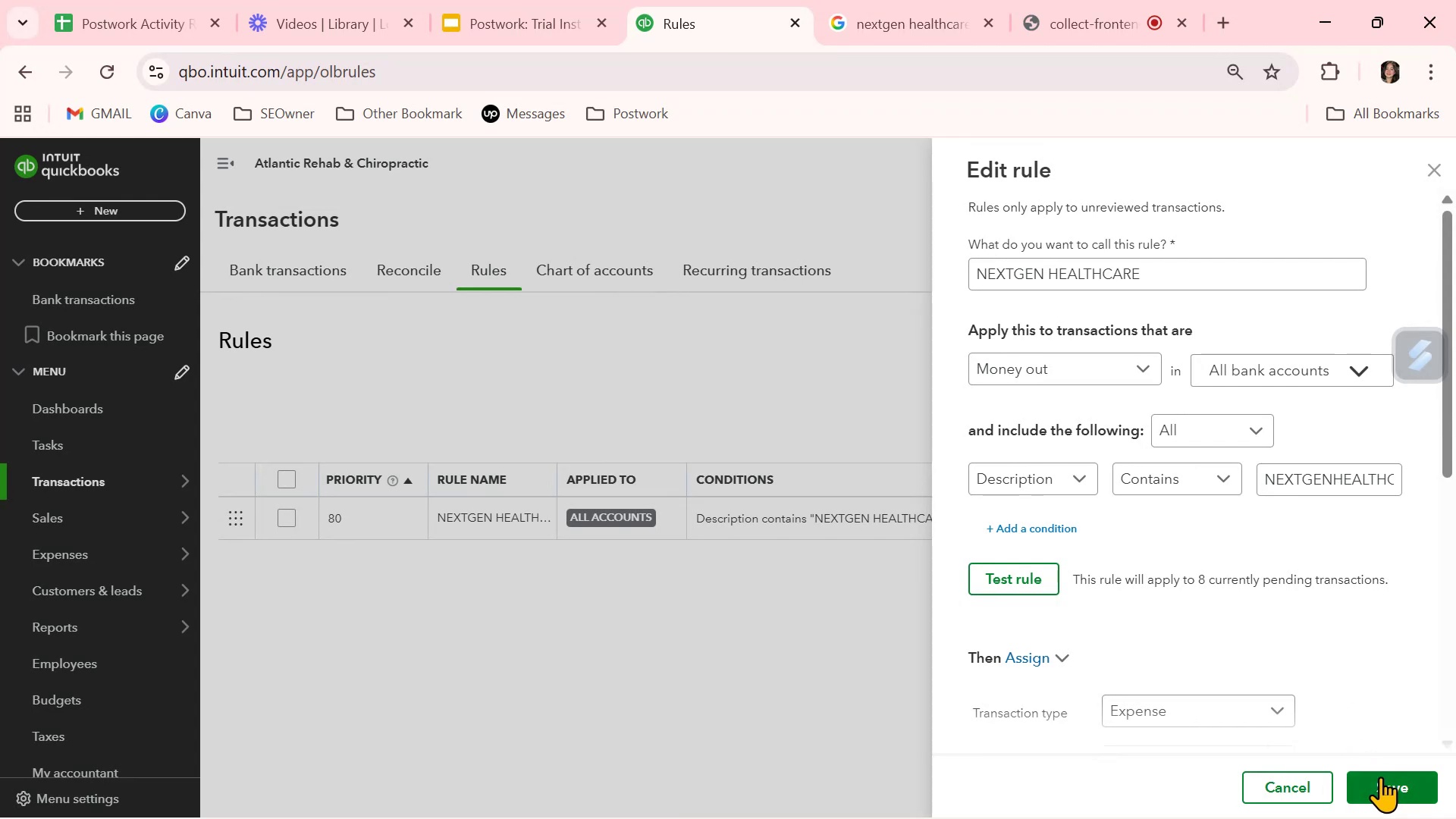 
left_click([336, 269])
 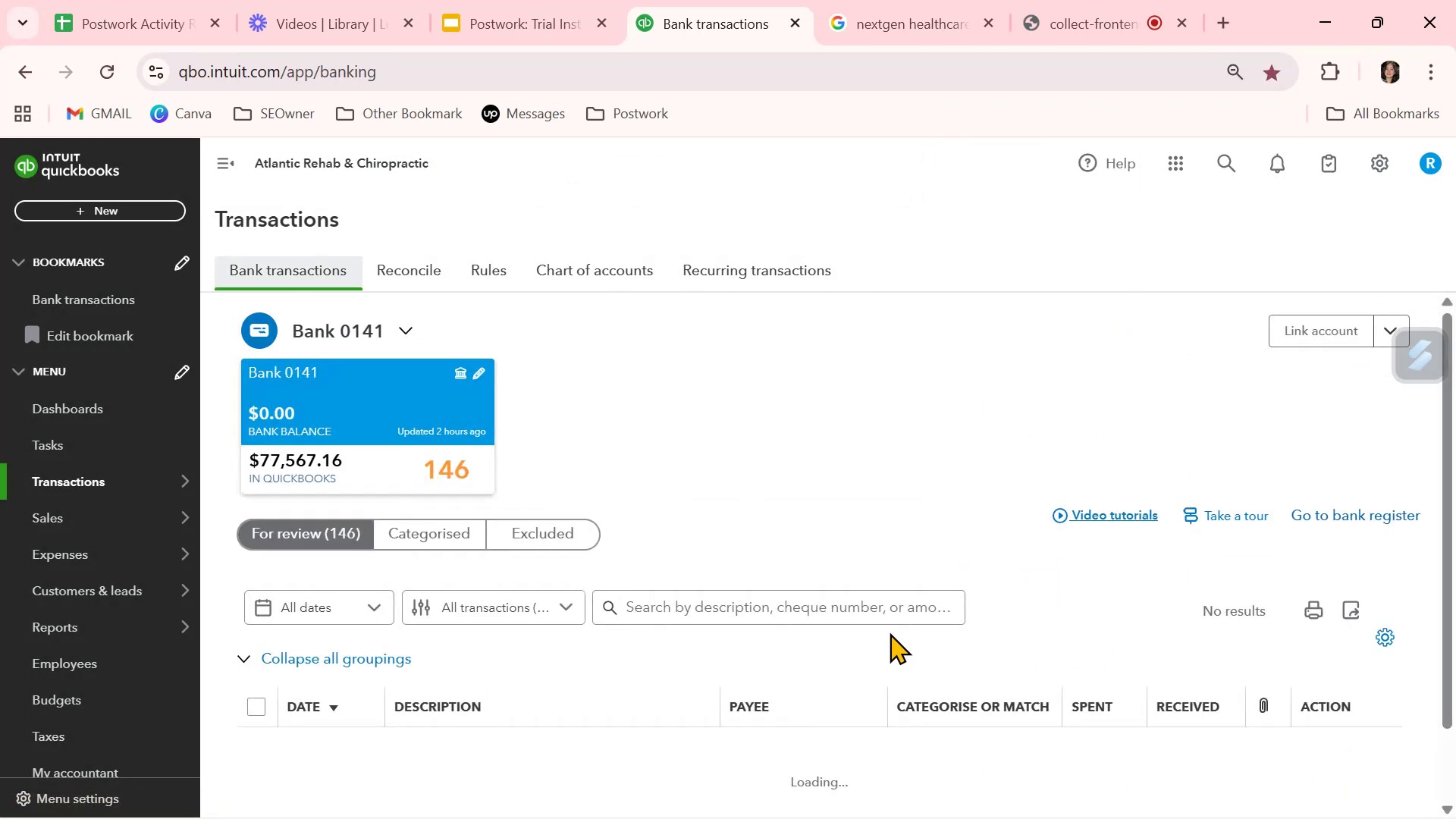 
scroll: coordinate [796, 684], scroll_direction: down, amount: 5.0
 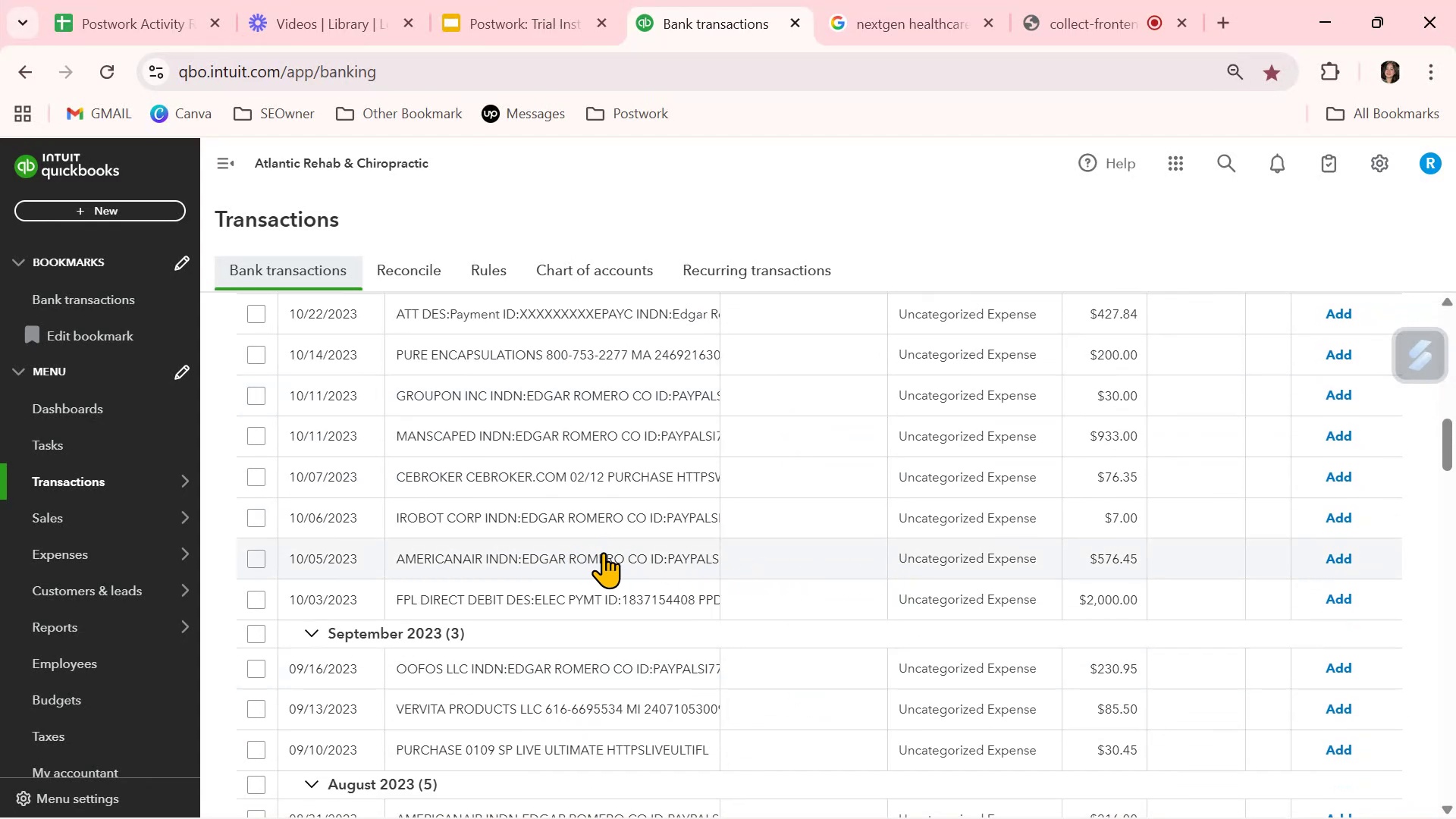 
wait(6.78)
 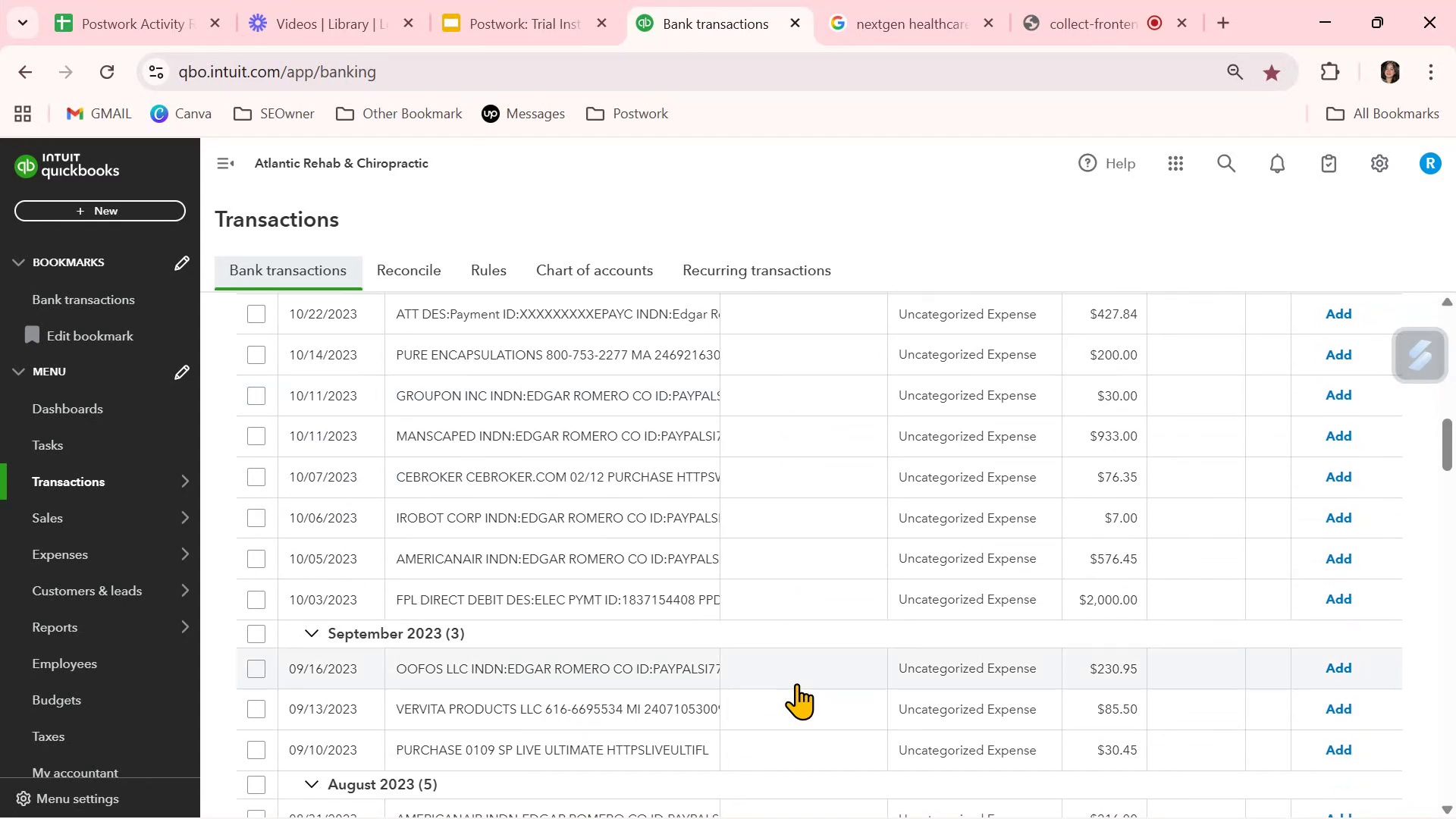 
left_click([1347, 554])
 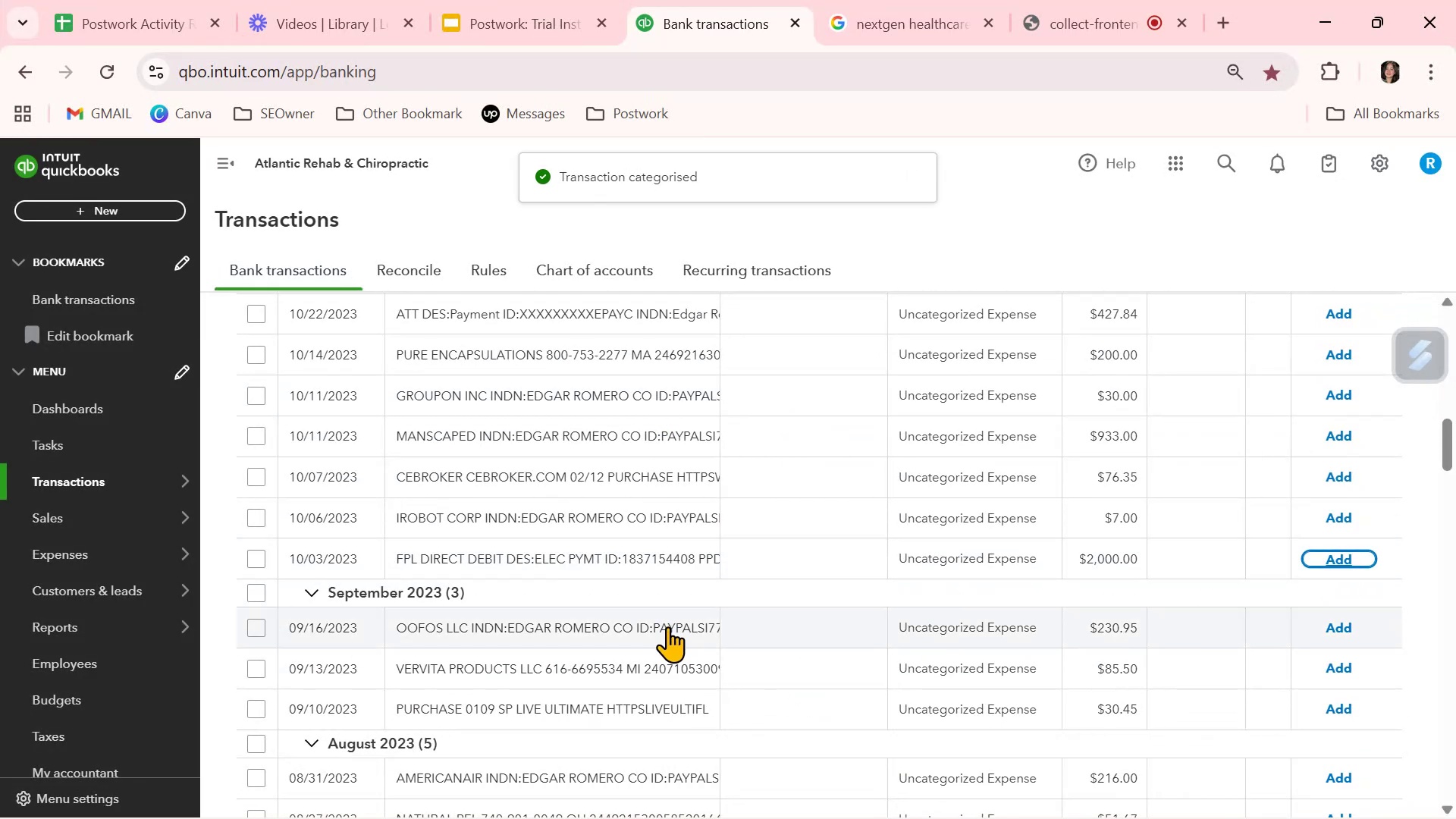 
scroll: coordinate [804, 711], scroll_direction: down, amount: 2.0
 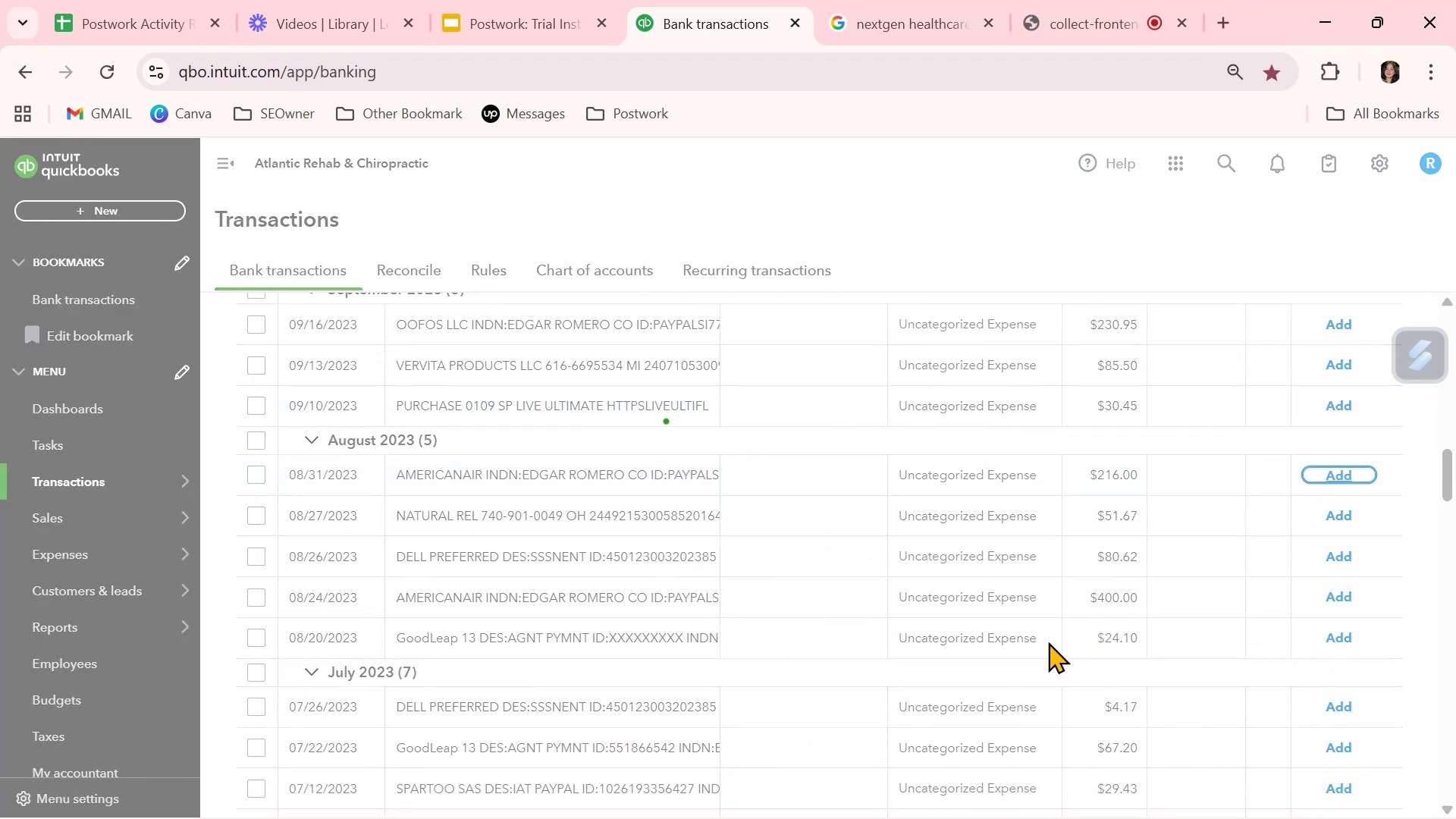 
left_click([1321, 594])
 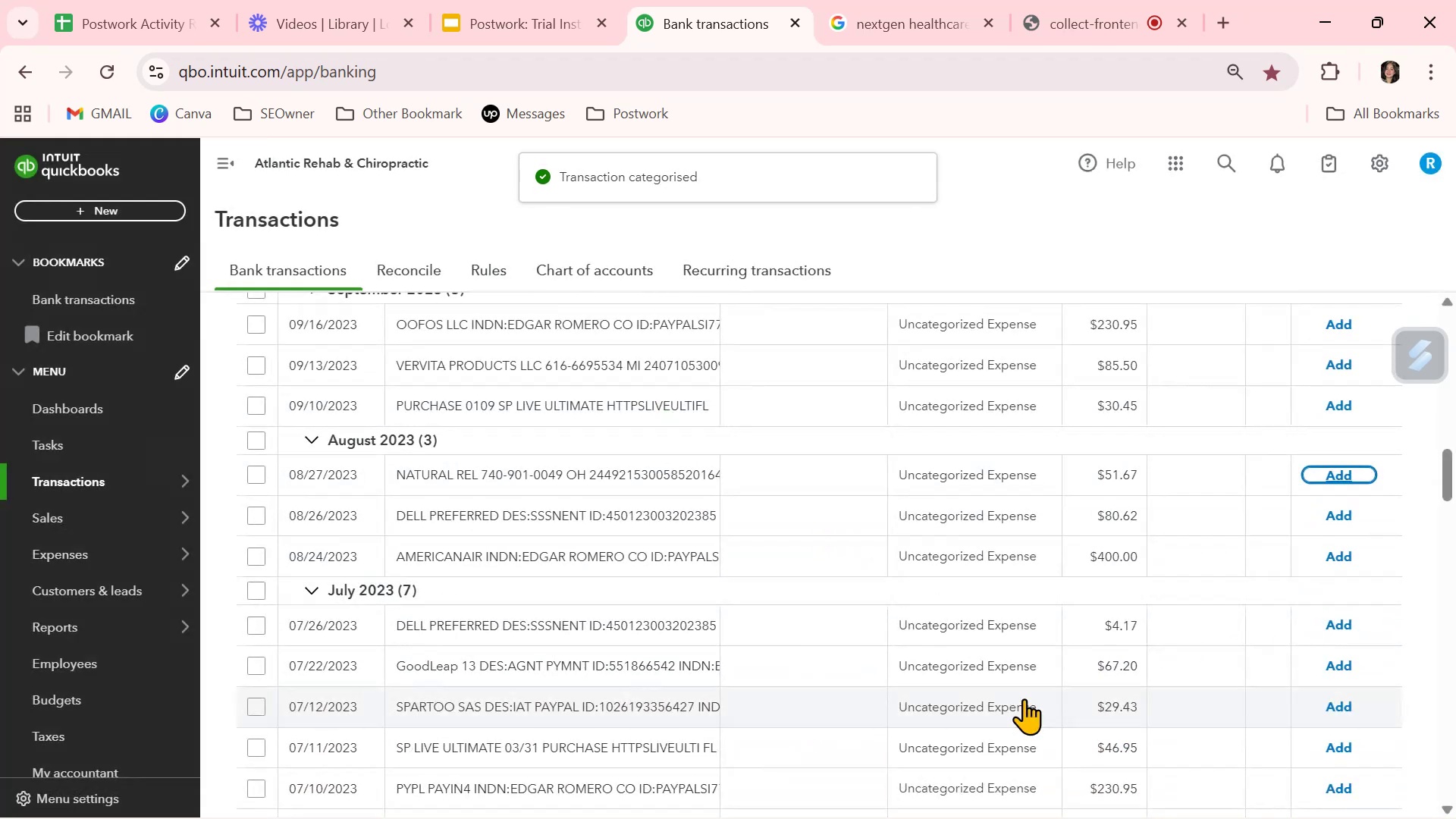 
scroll: coordinate [1024, 698], scroll_direction: down, amount: 2.0
 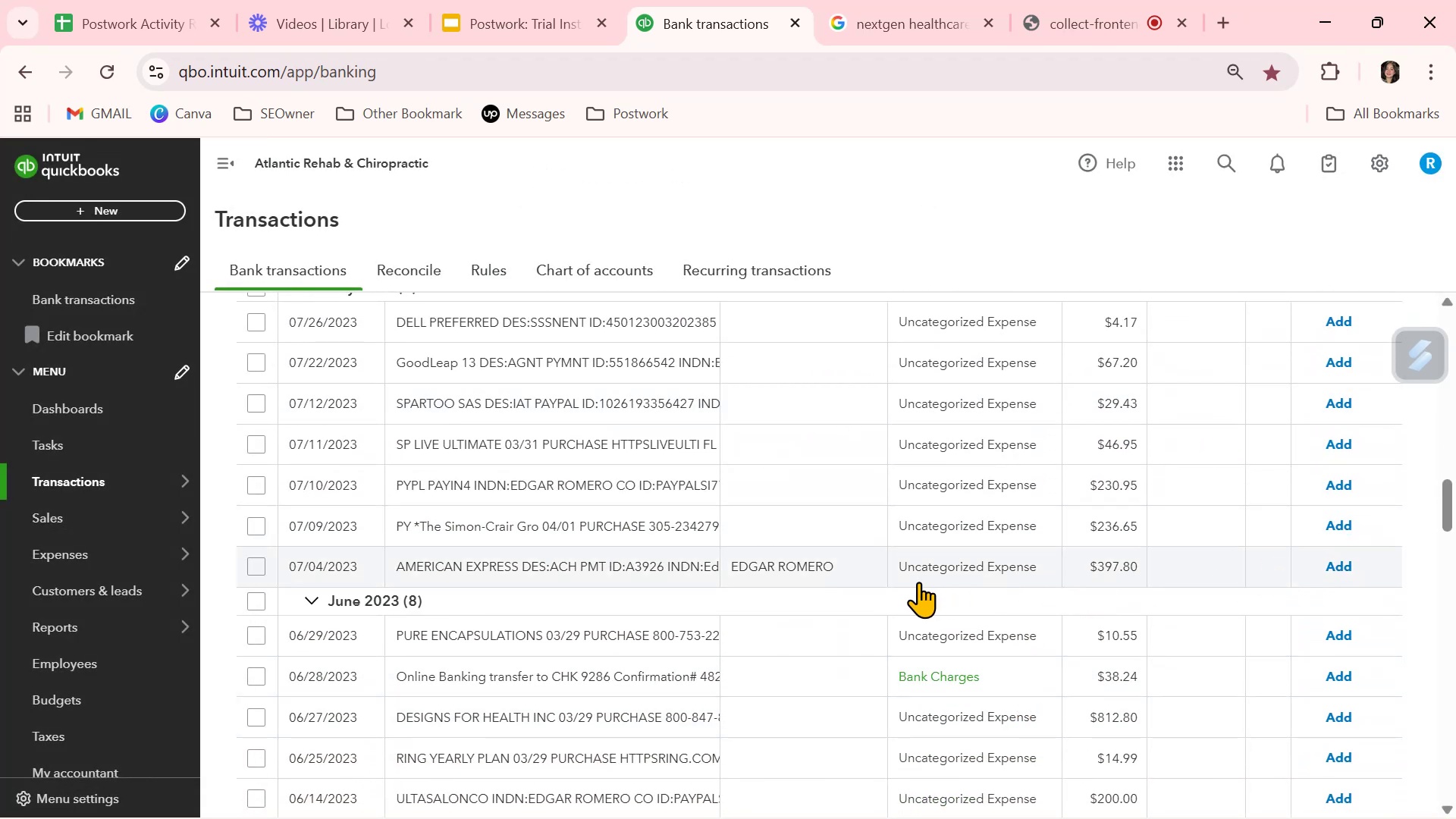 
left_click([568, 569])
 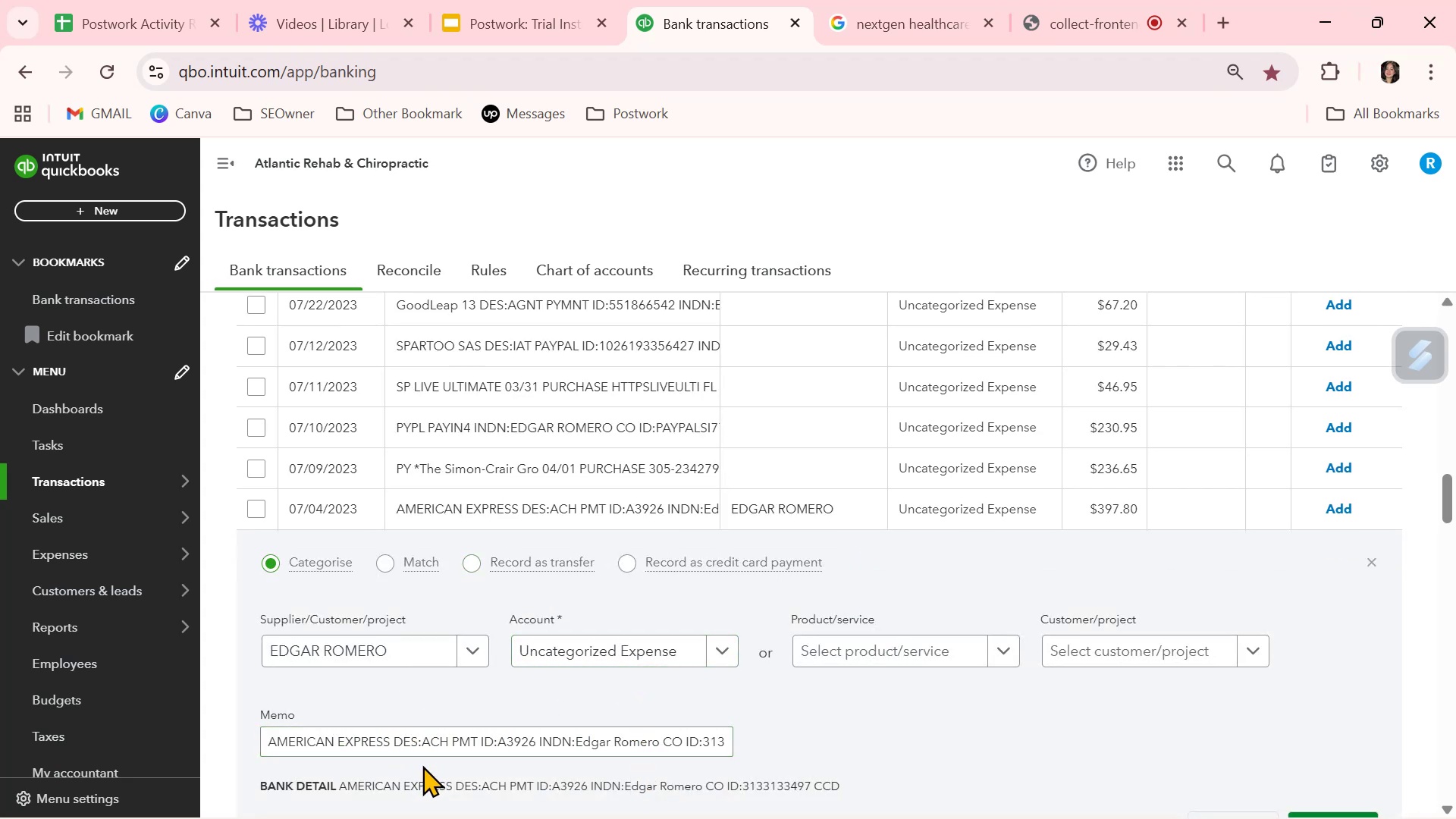 
wait(13.34)
 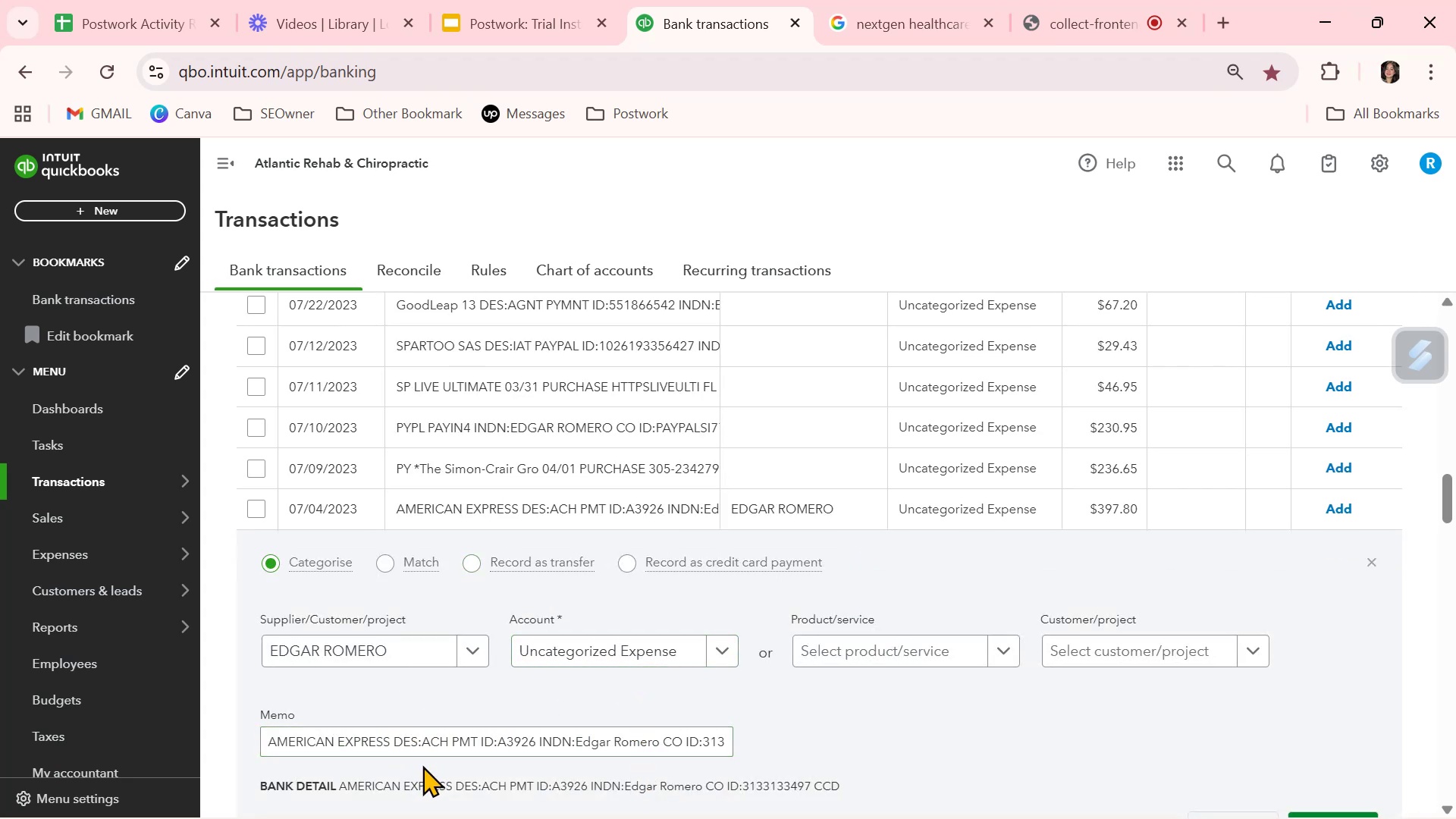 
left_click([1375, 570])
 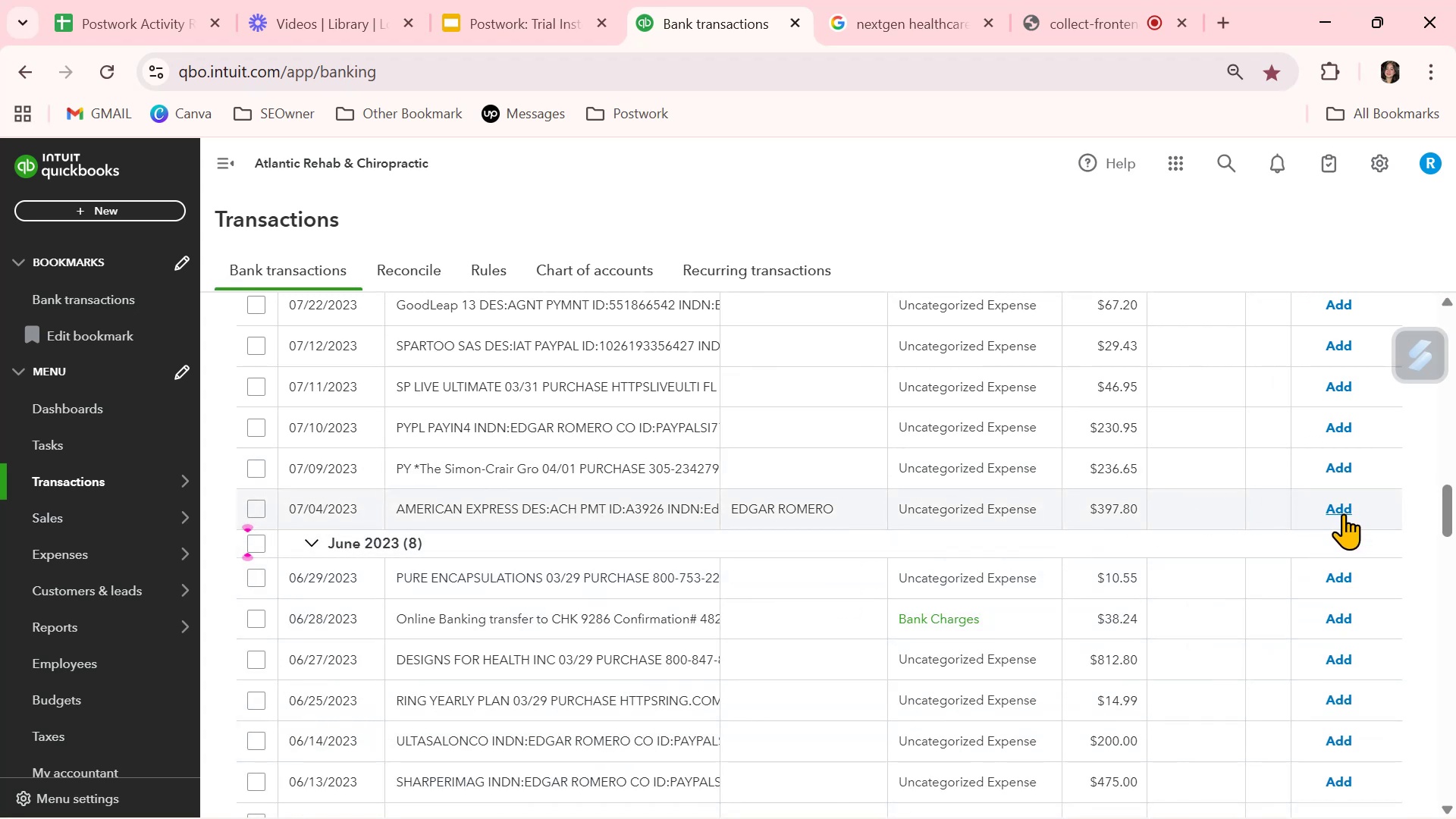 
wait(5.47)
 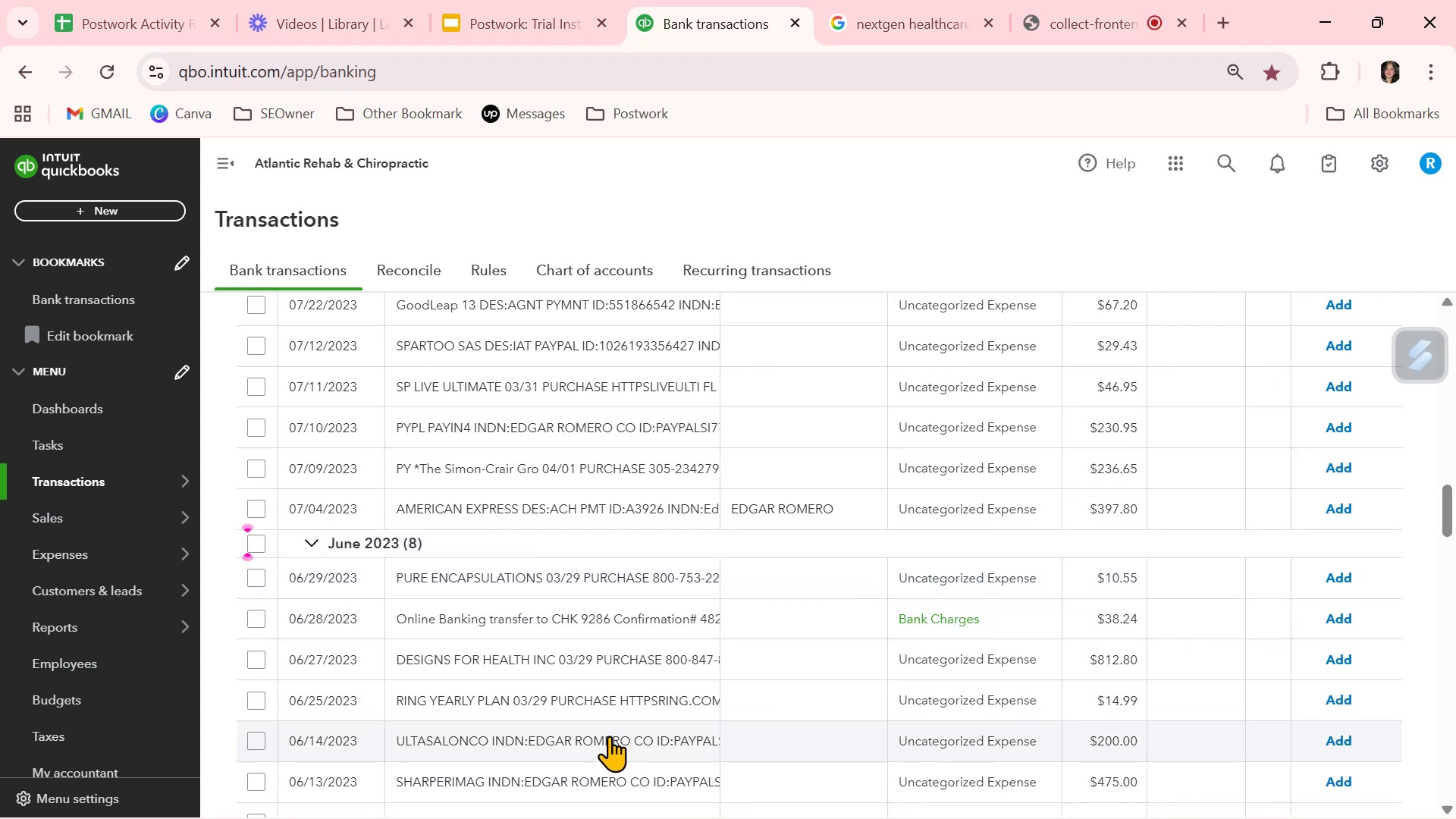 
left_click([1343, 513])
 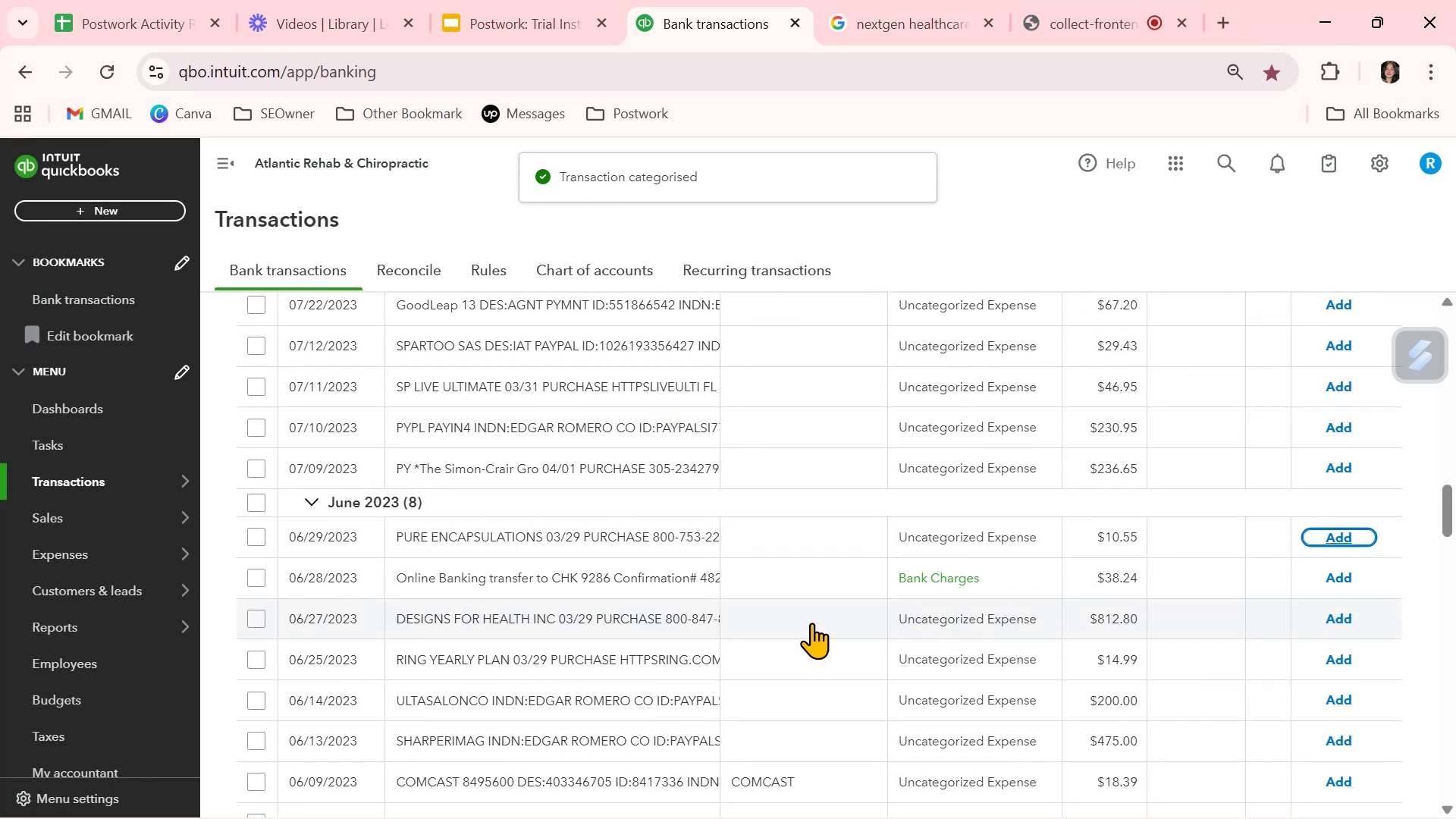 
left_click([820, 583])
 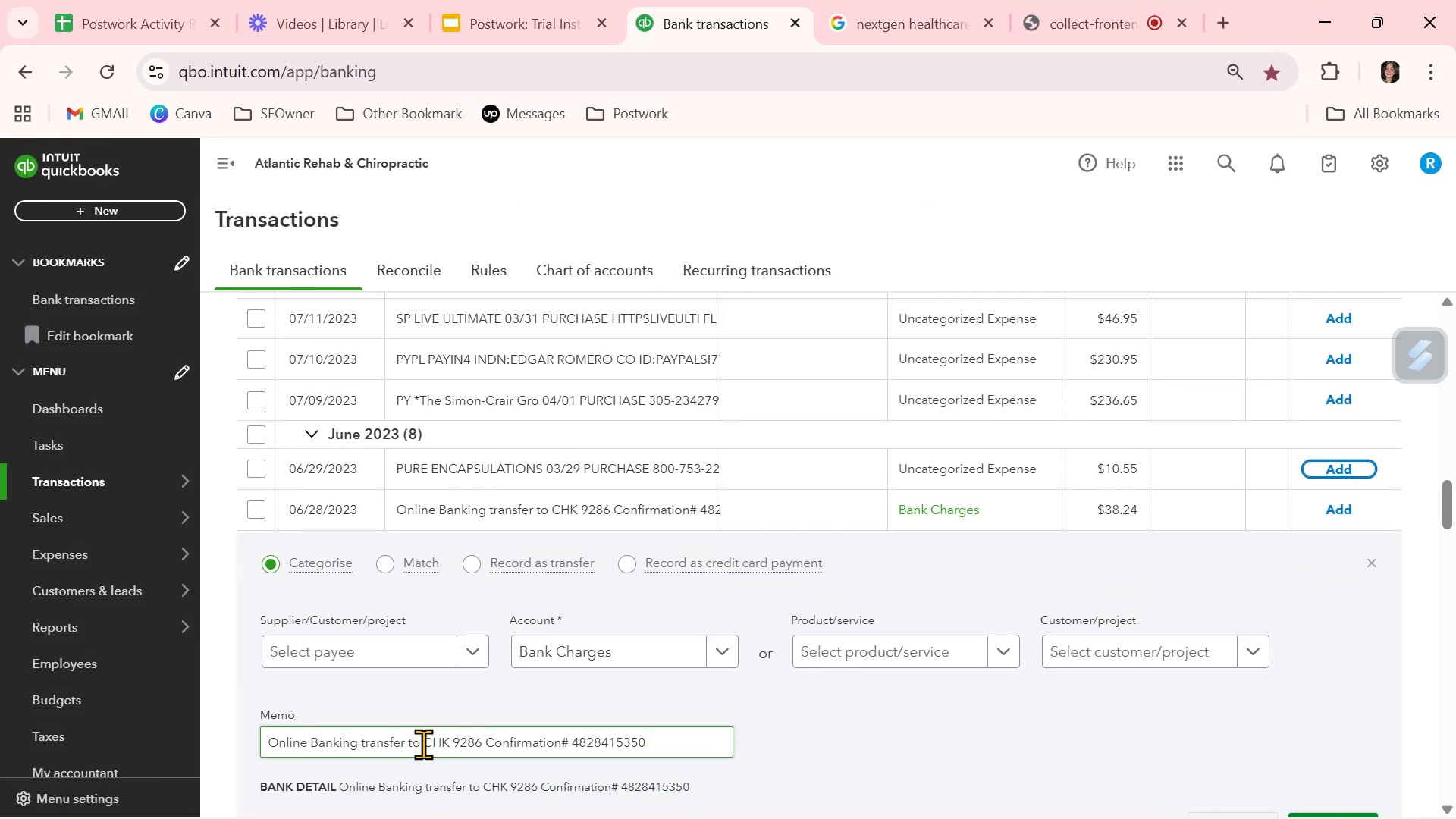 
wait(10.5)
 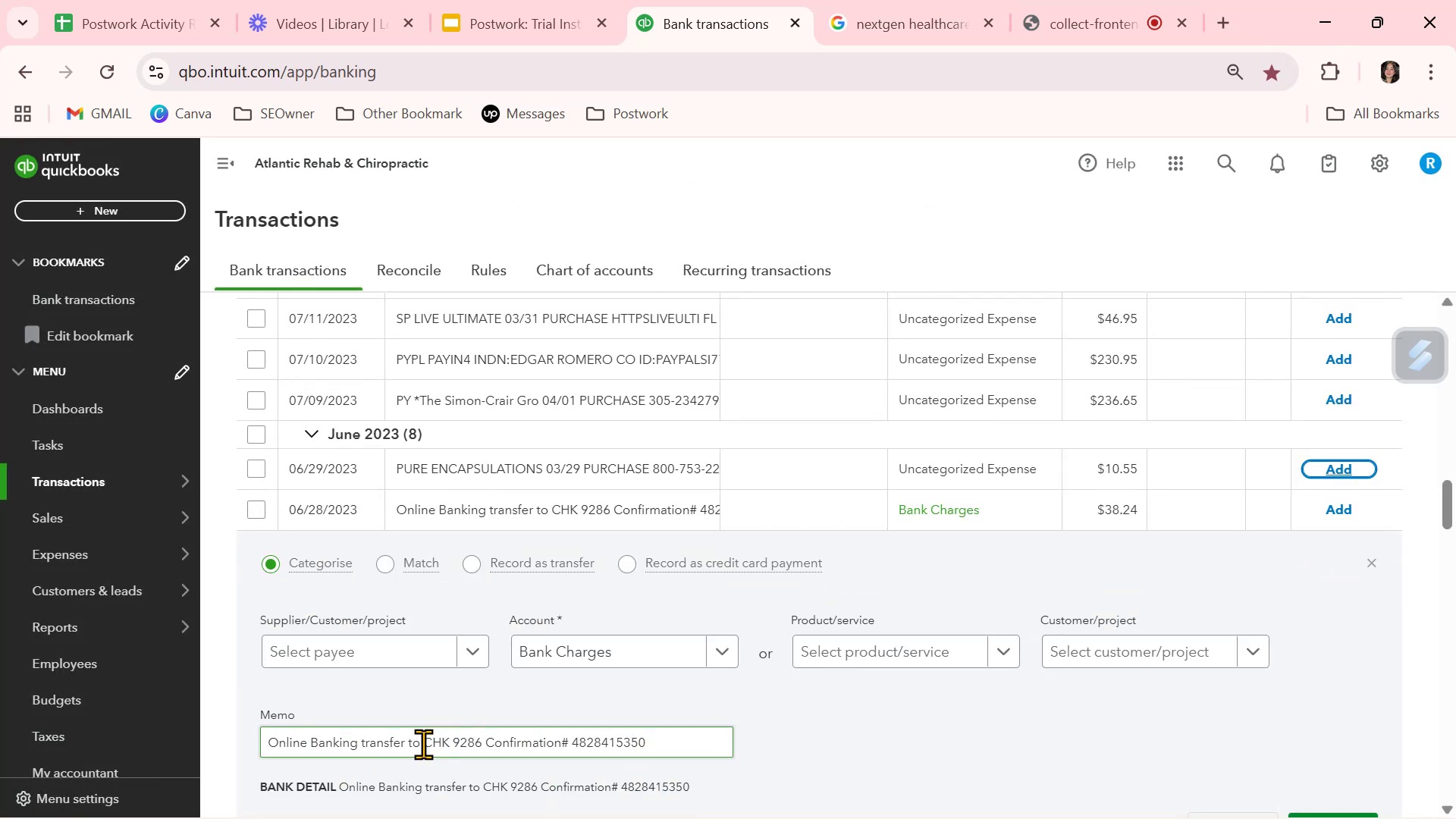 
left_click([1376, 561])
 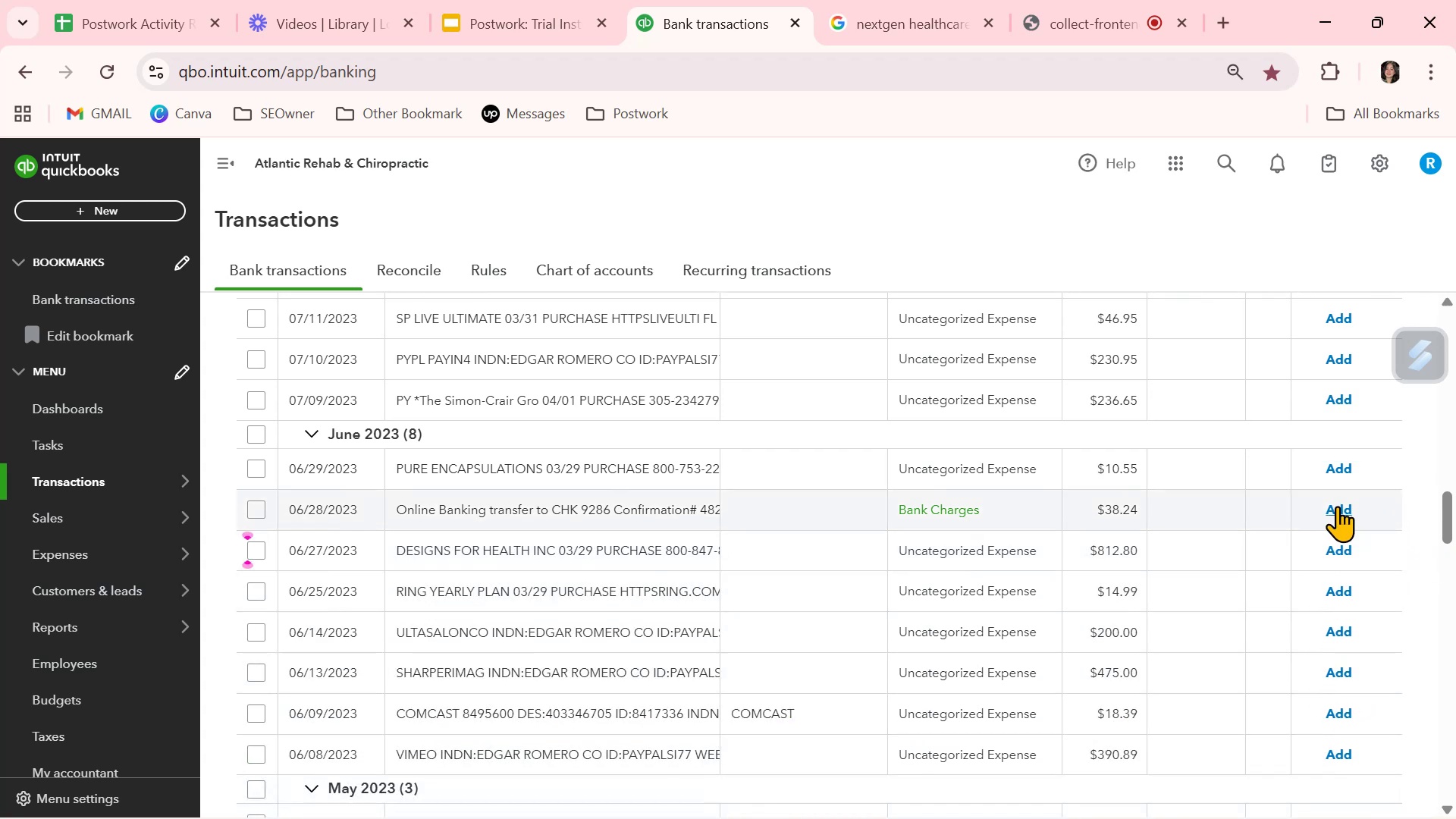 
left_click([1337, 506])
 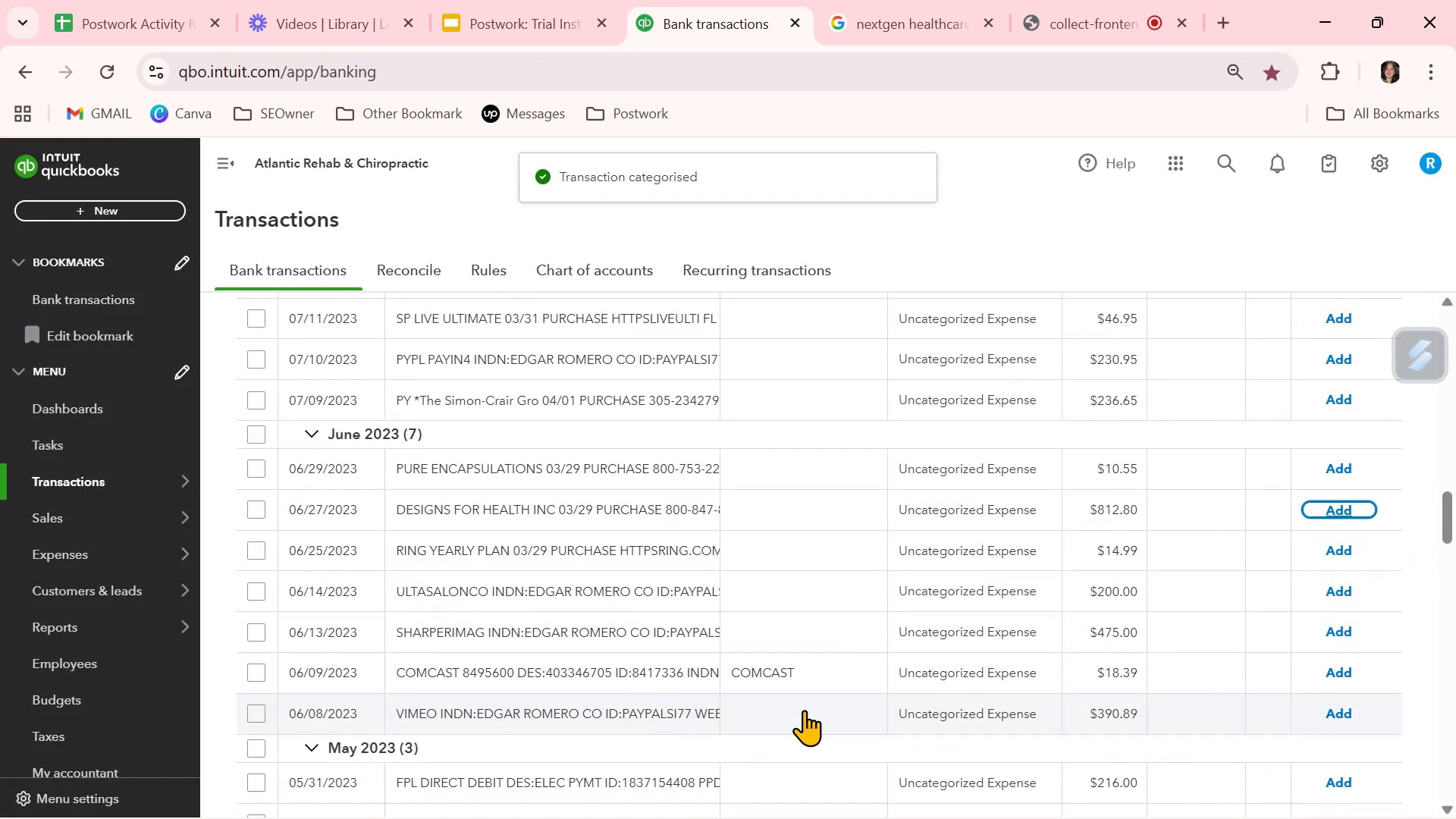 
scroll: coordinate [805, 710], scroll_direction: down, amount: 1.0
 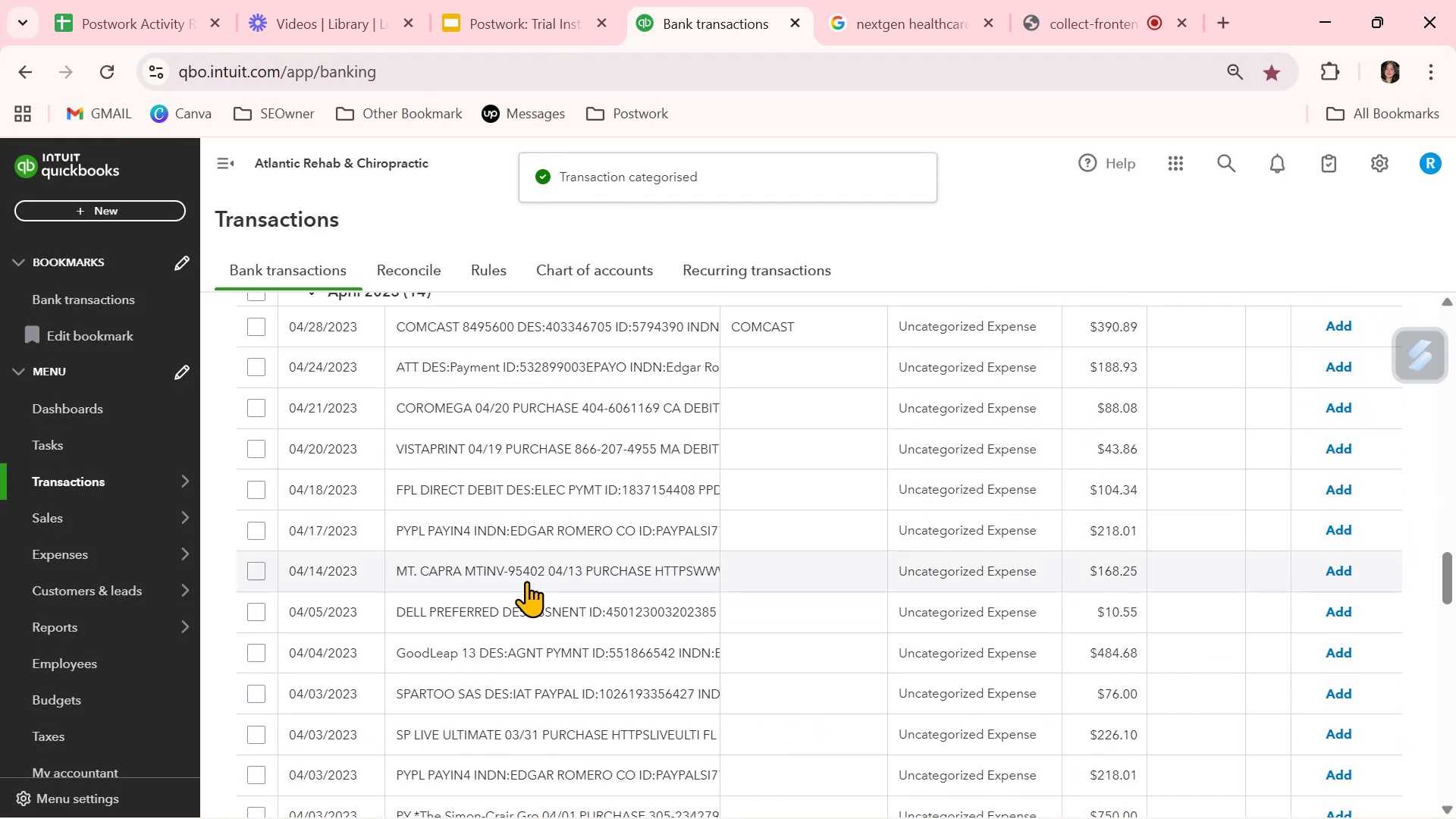 
left_click([497, 570])
 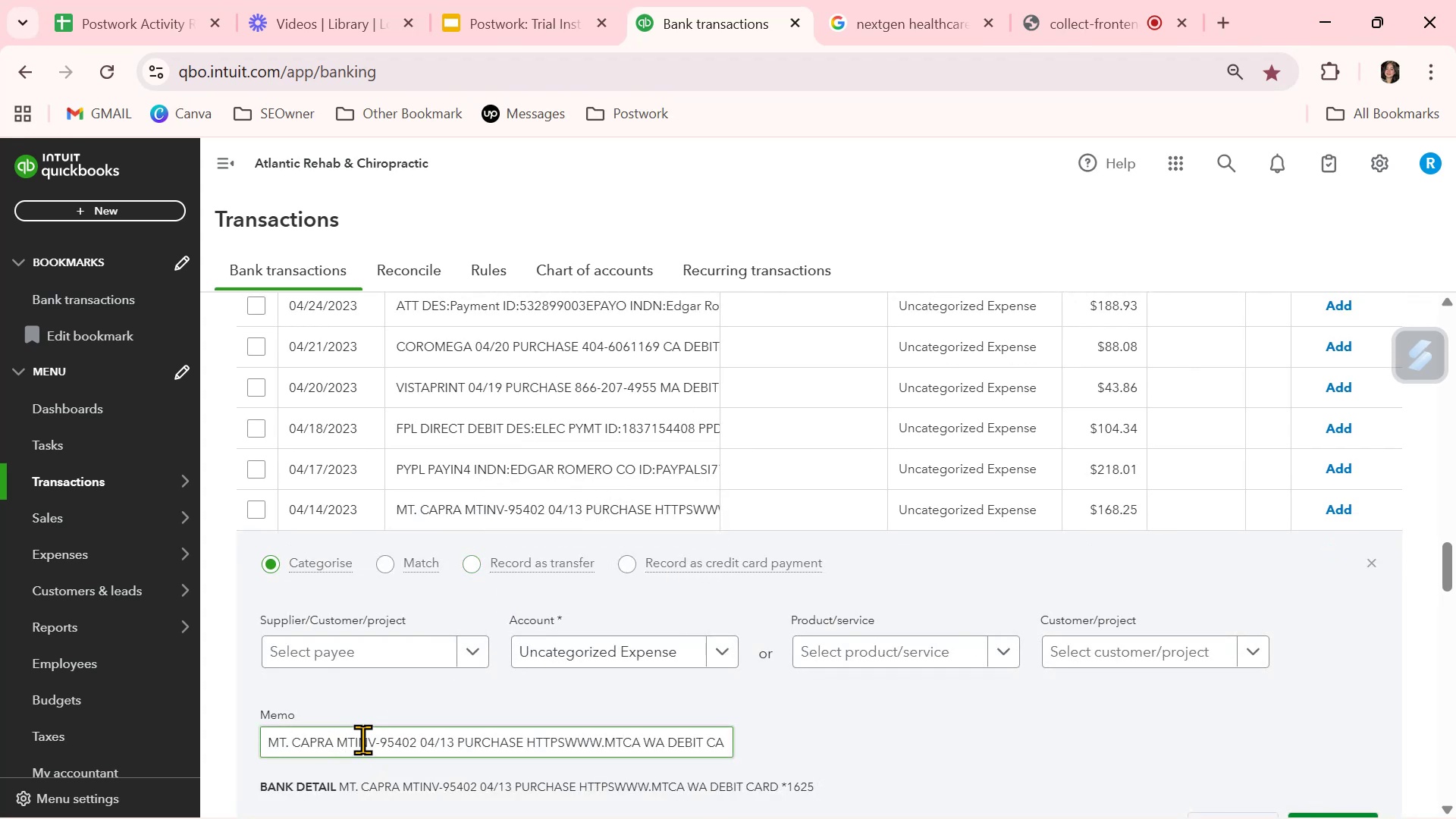 
left_click_drag(start_coordinate=[376, 742], to_coordinate=[228, 733])
 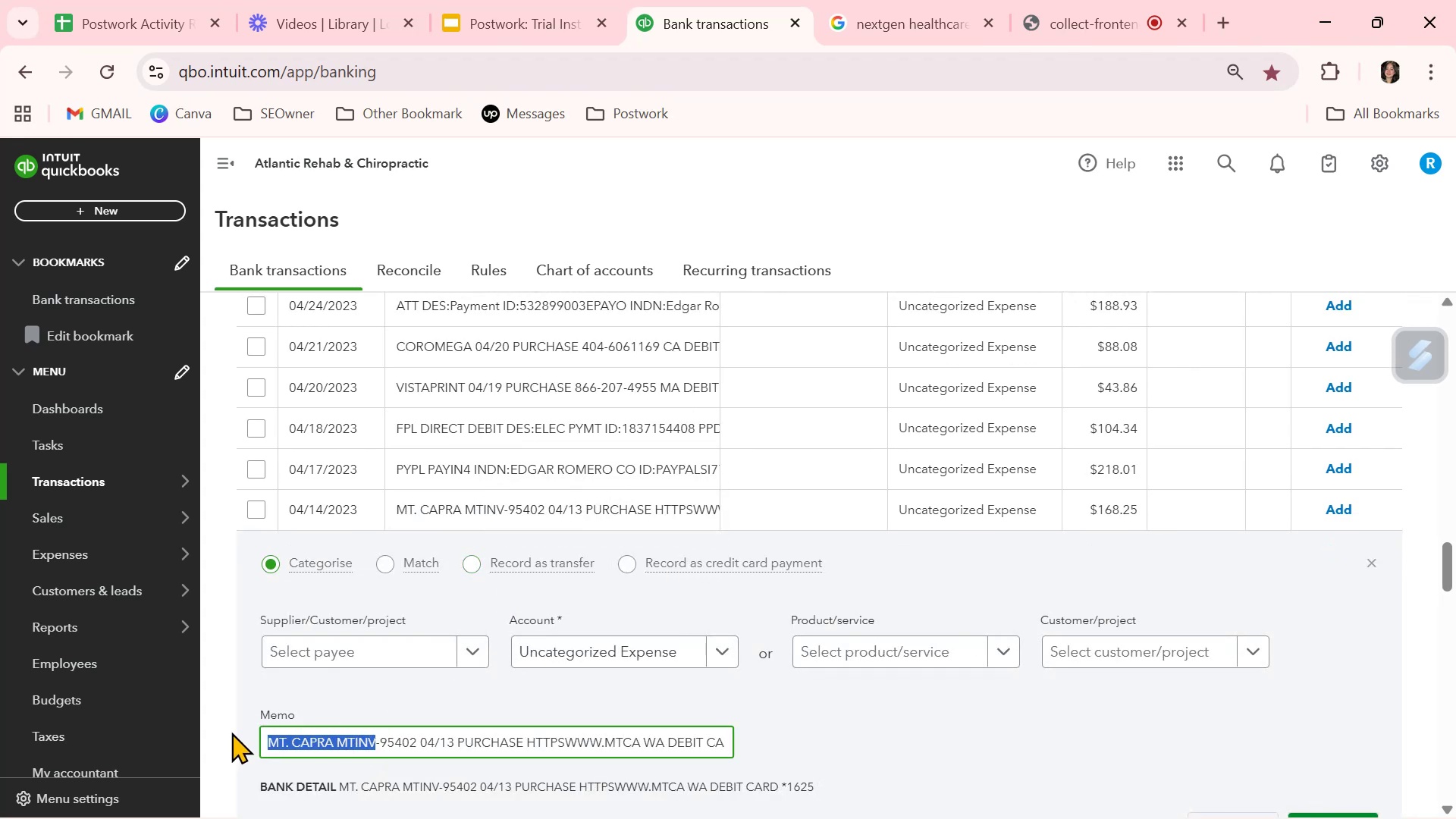 
key(Control+ControlLeft)
 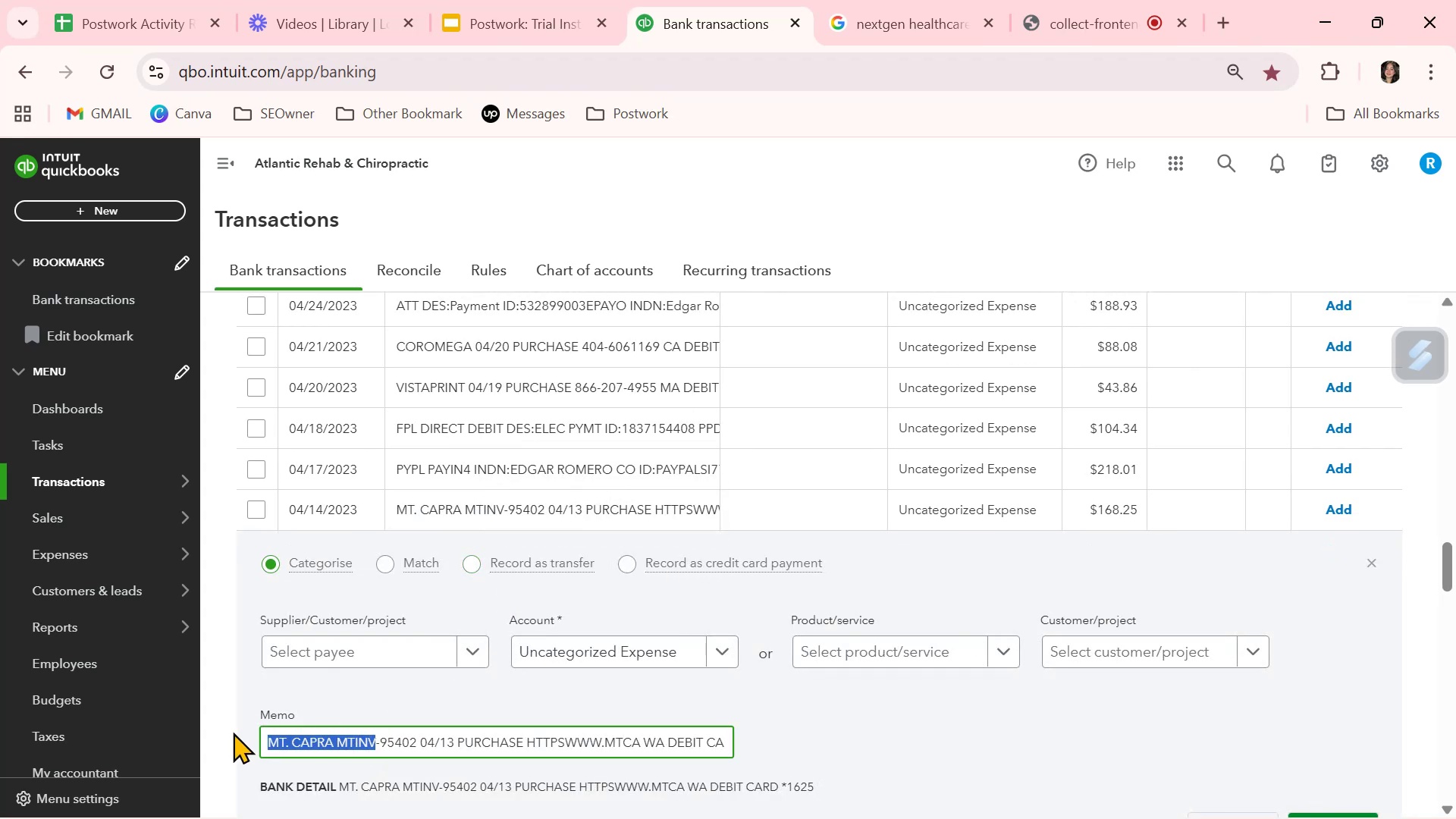 
key(Control+C)
 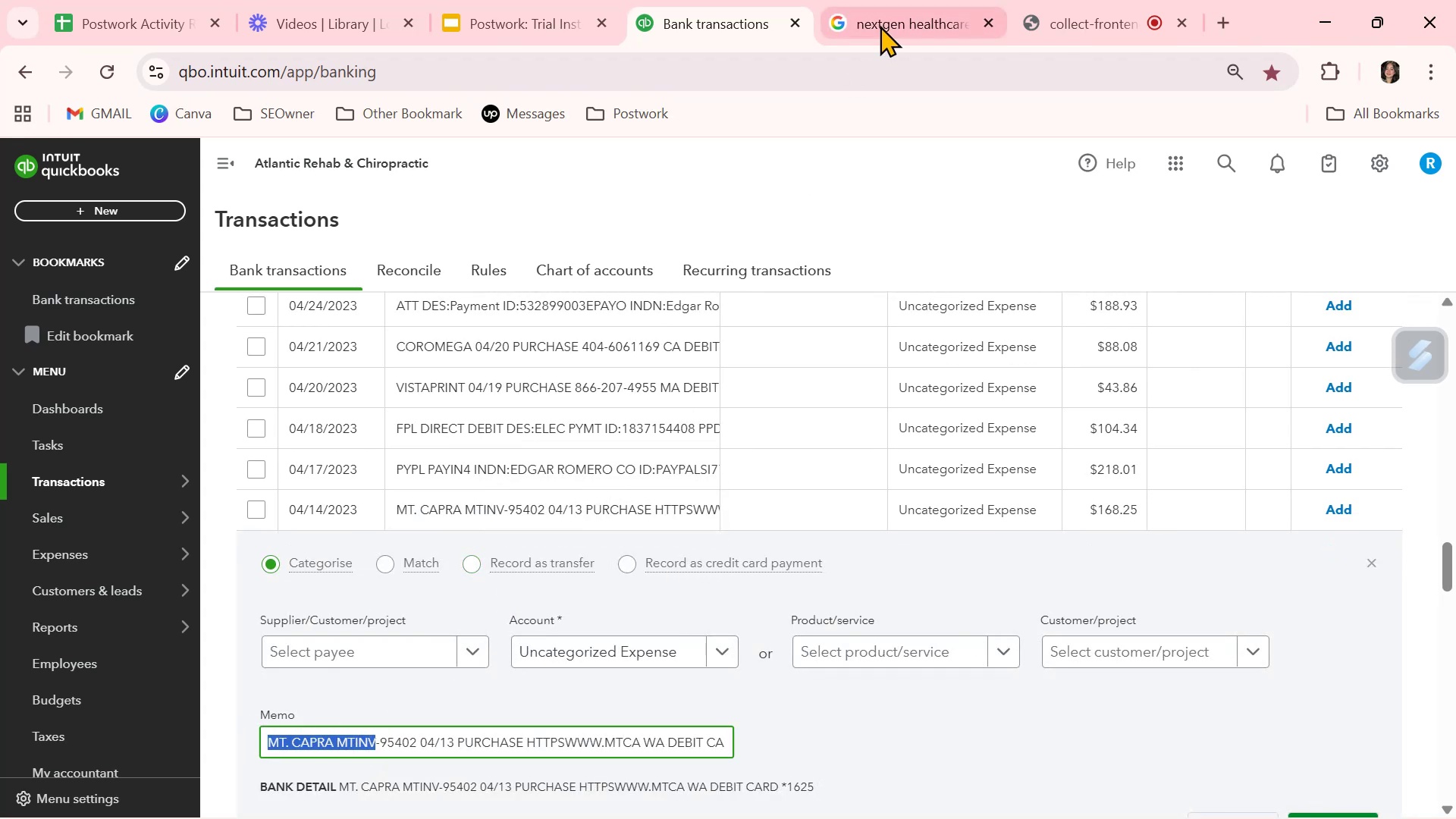 
left_click([880, 20])
 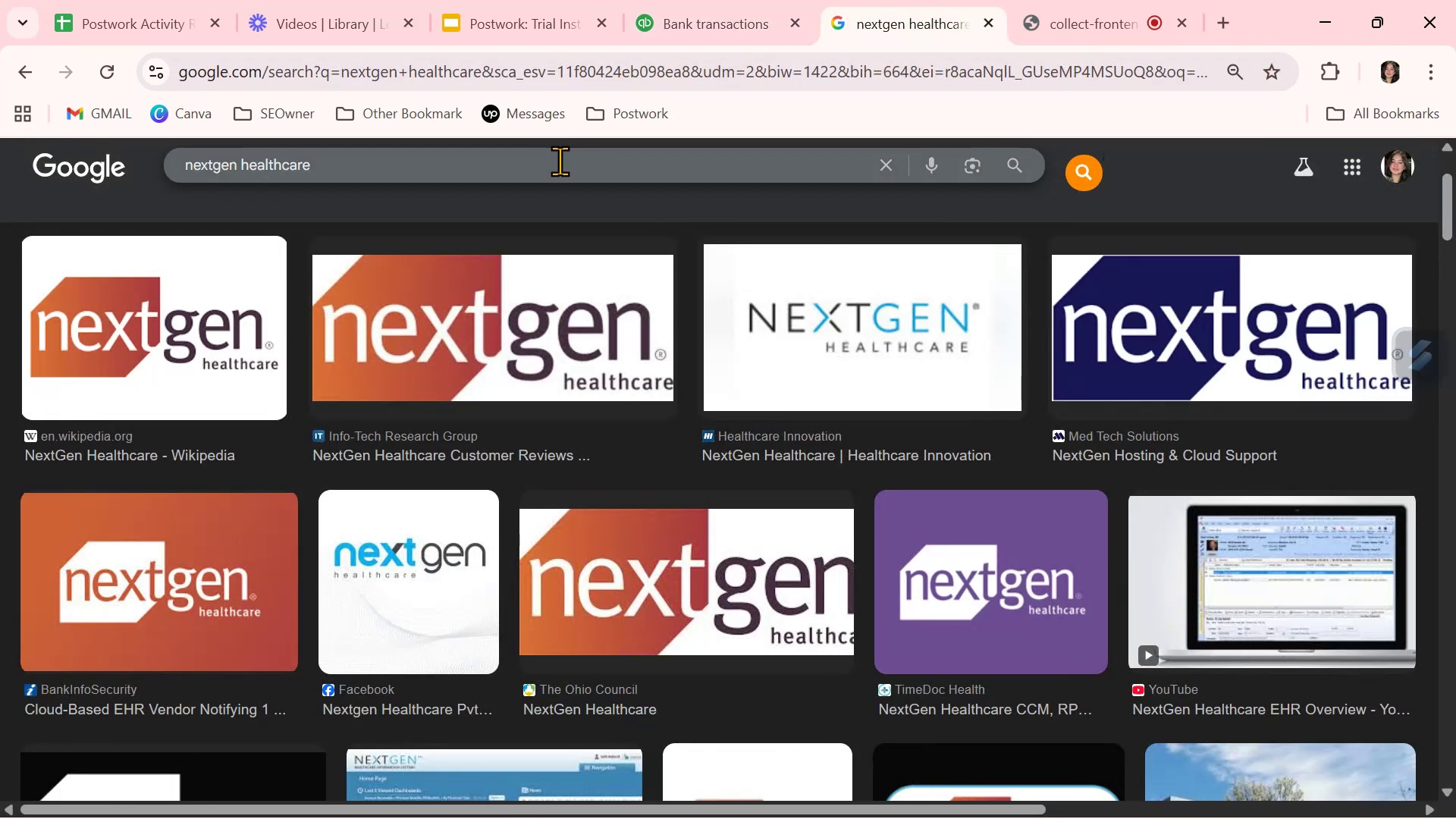 
double_click([560, 161])
 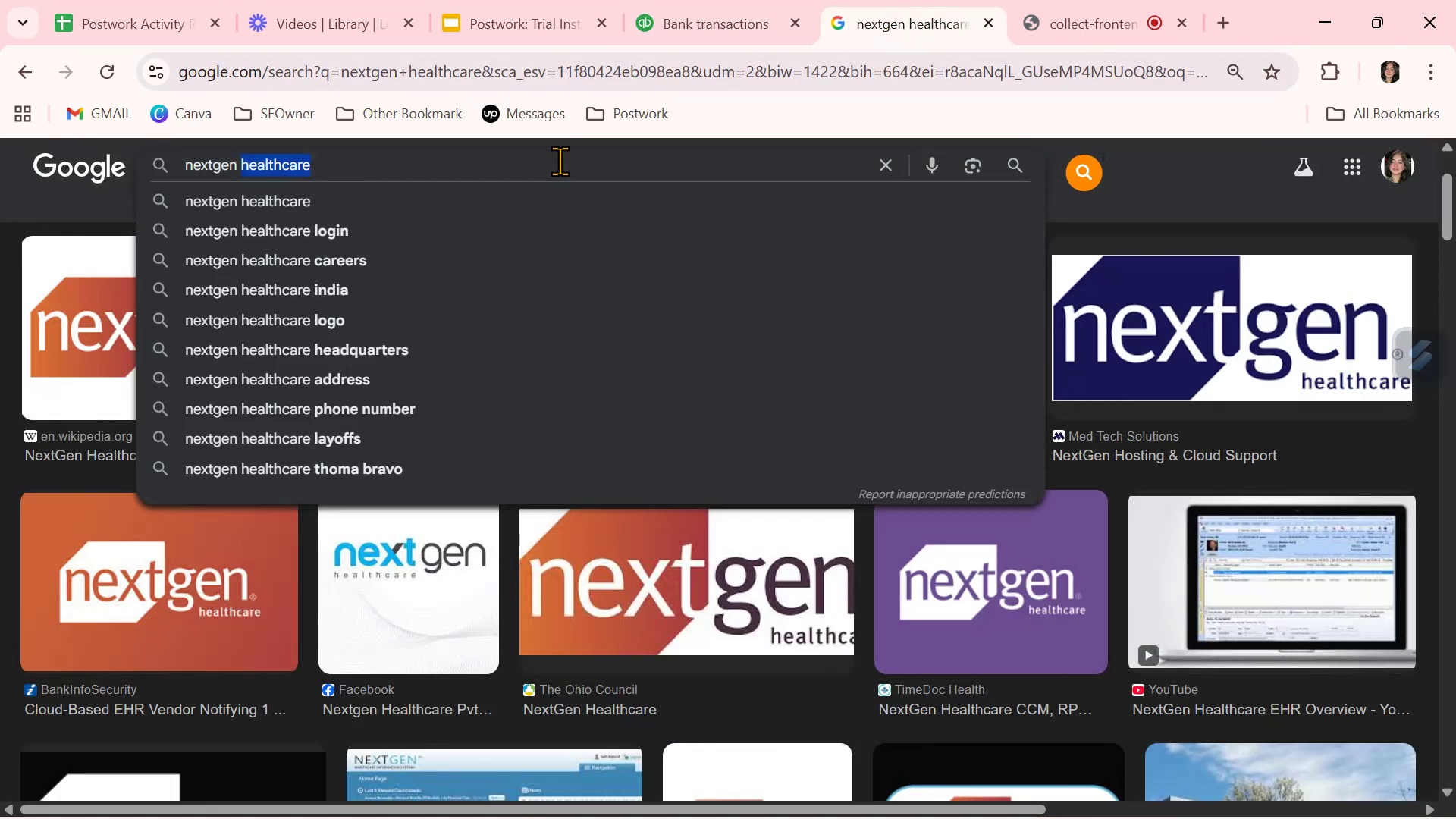 
triple_click([560, 161])
 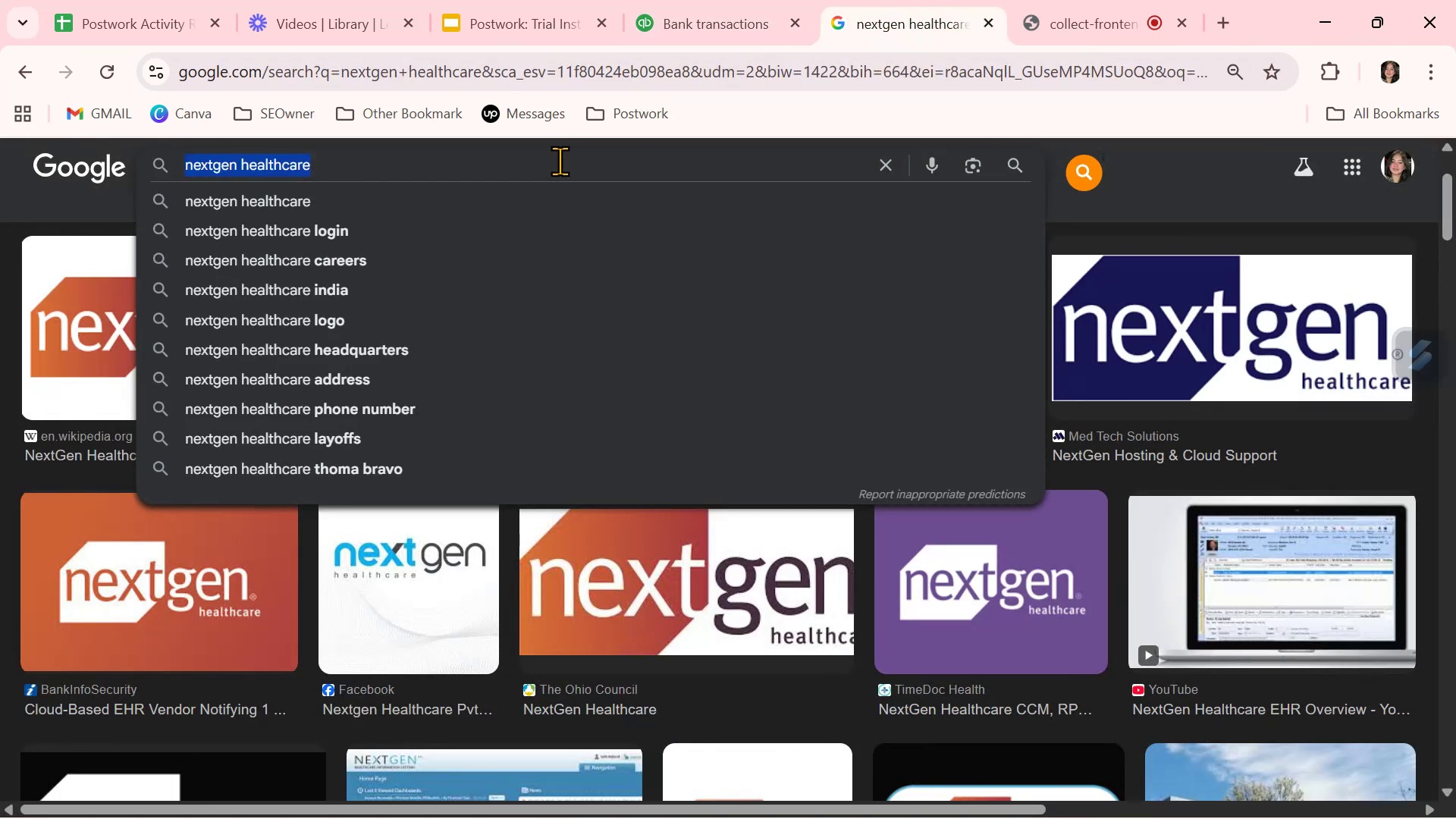 
key(Control+ControlLeft)
 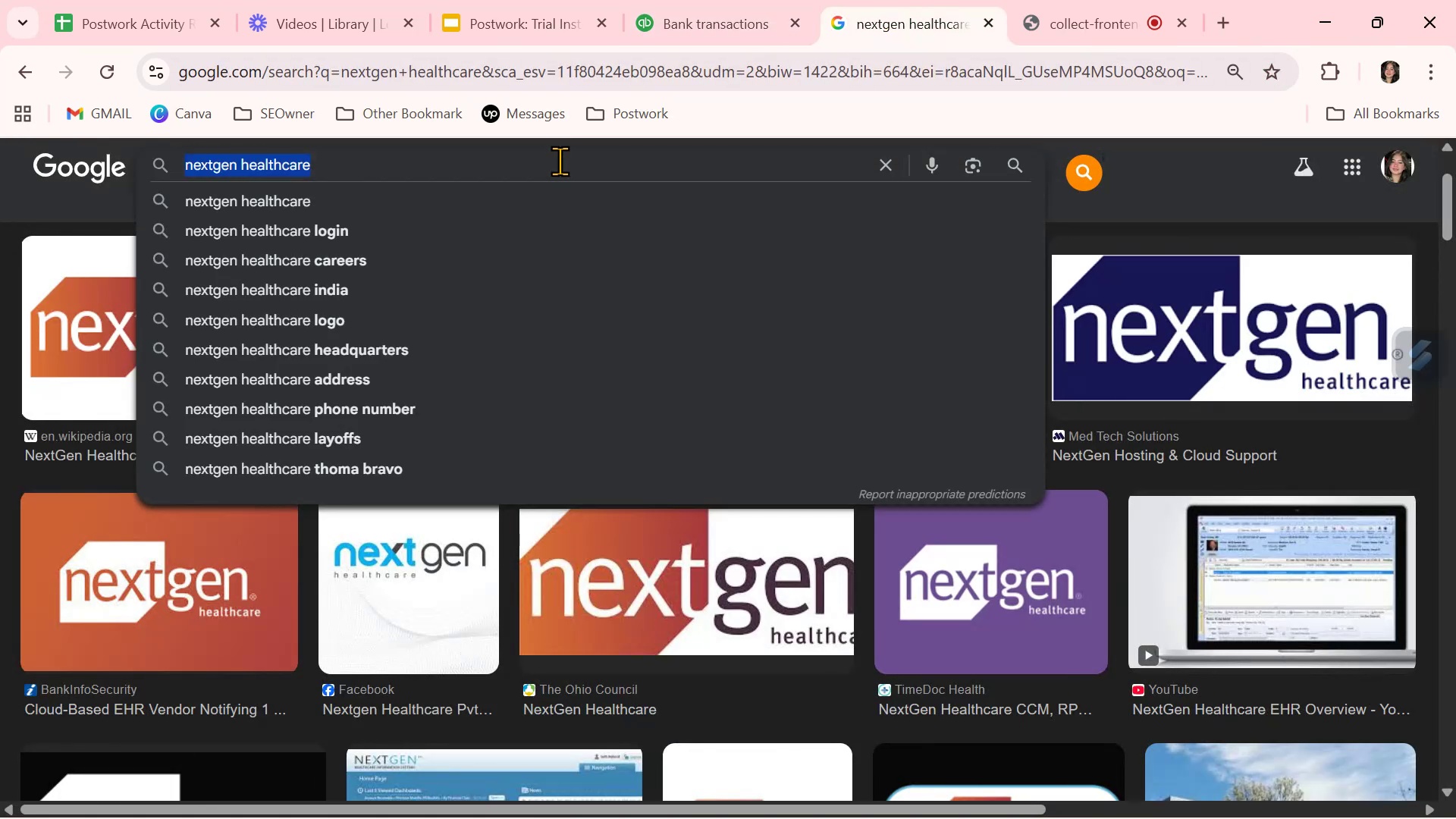 
key(Control+V)
 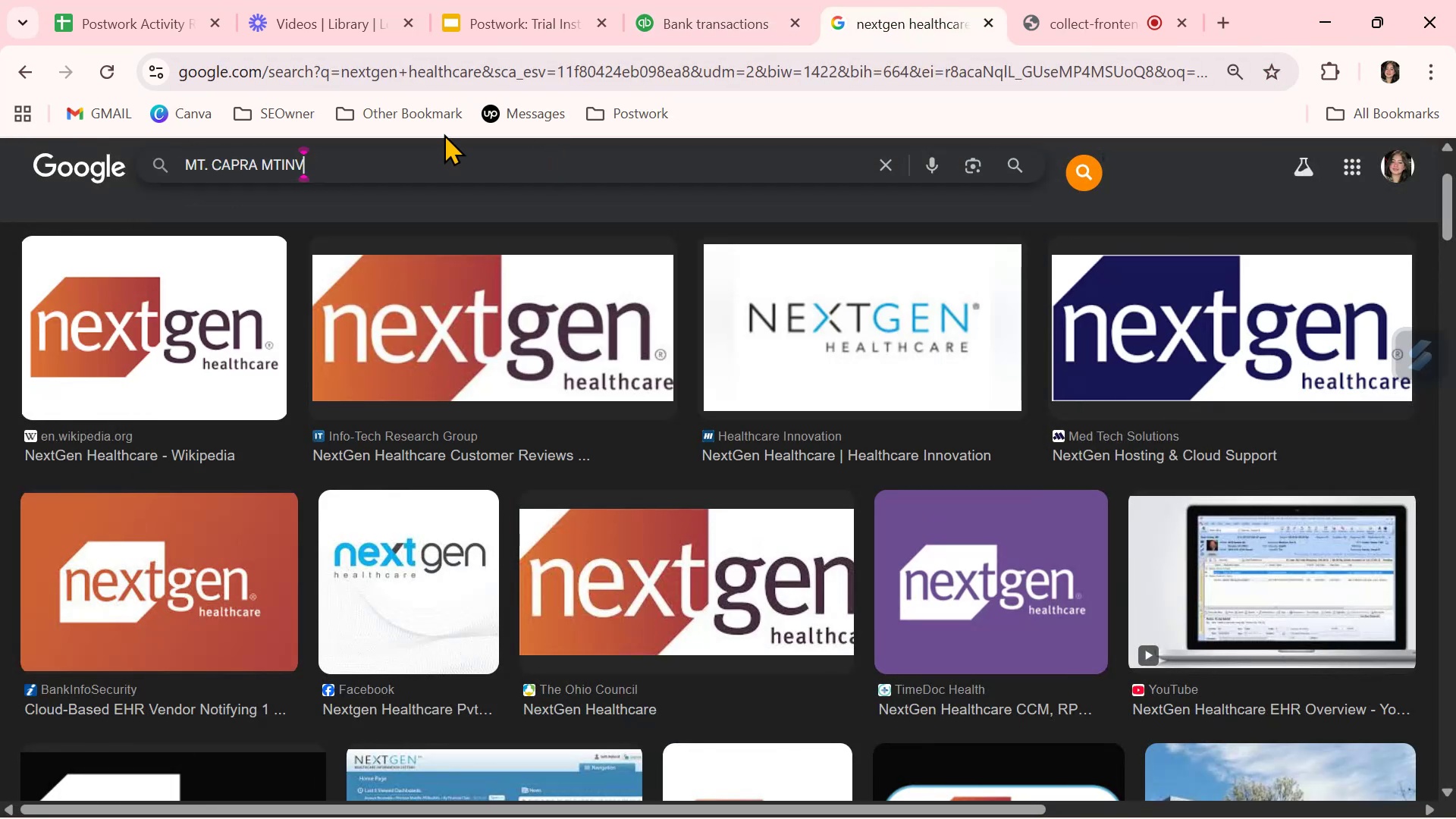 
key(NumpadEnter)
 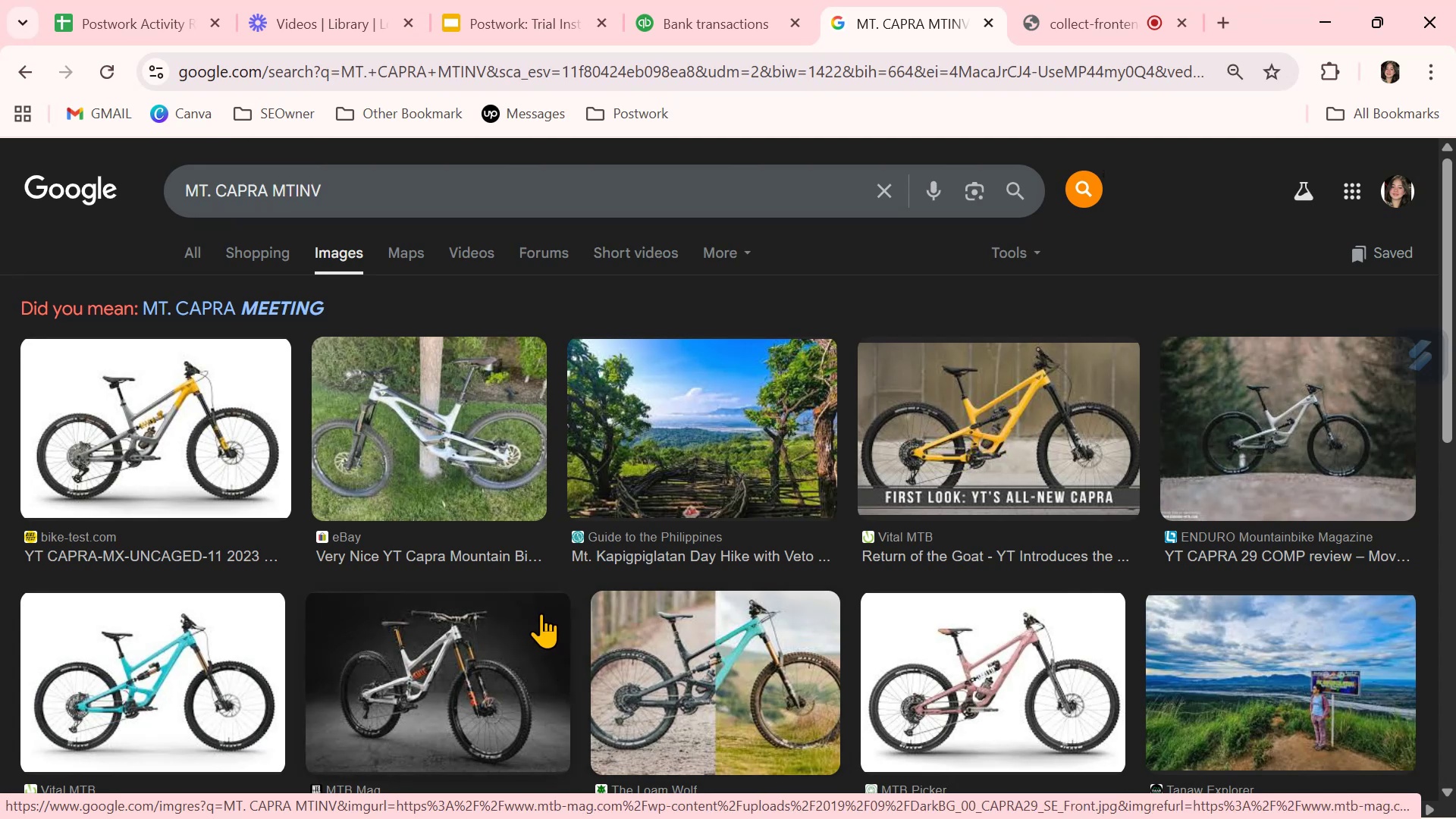 
wait(9.27)
 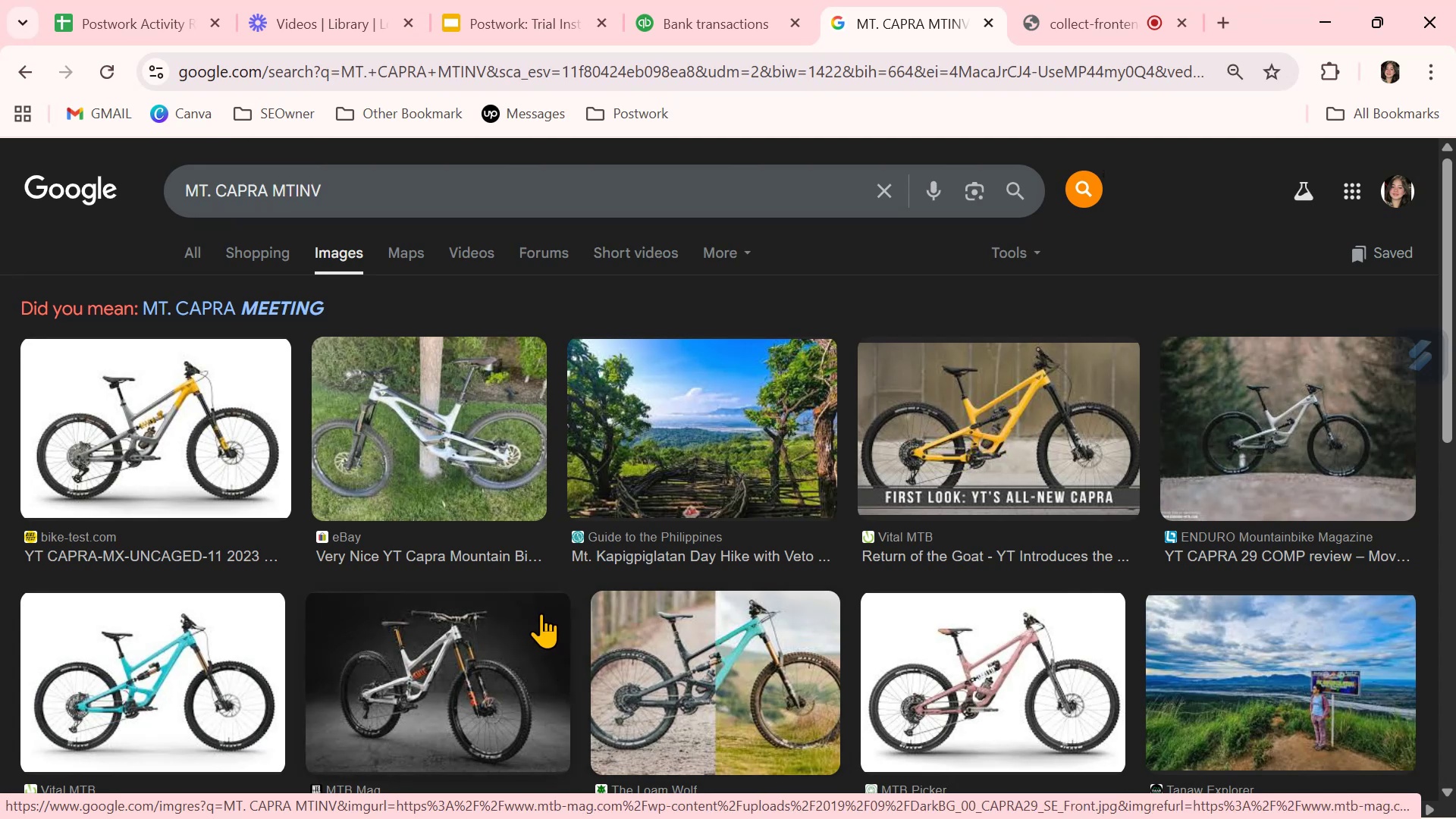 
left_click_drag(start_coordinate=[331, 190], to_coordinate=[271, 191])
 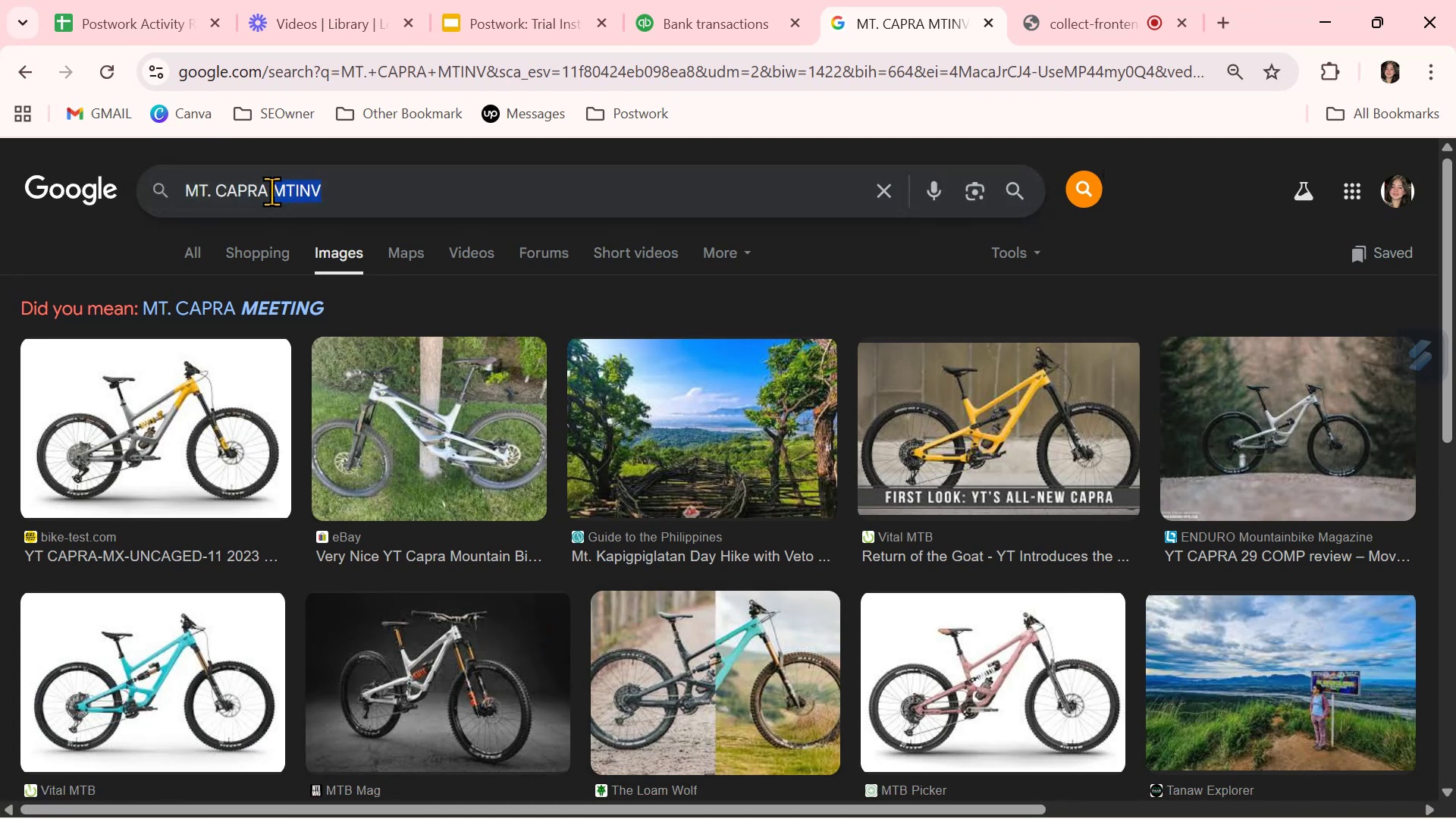 
key(Backspace)
 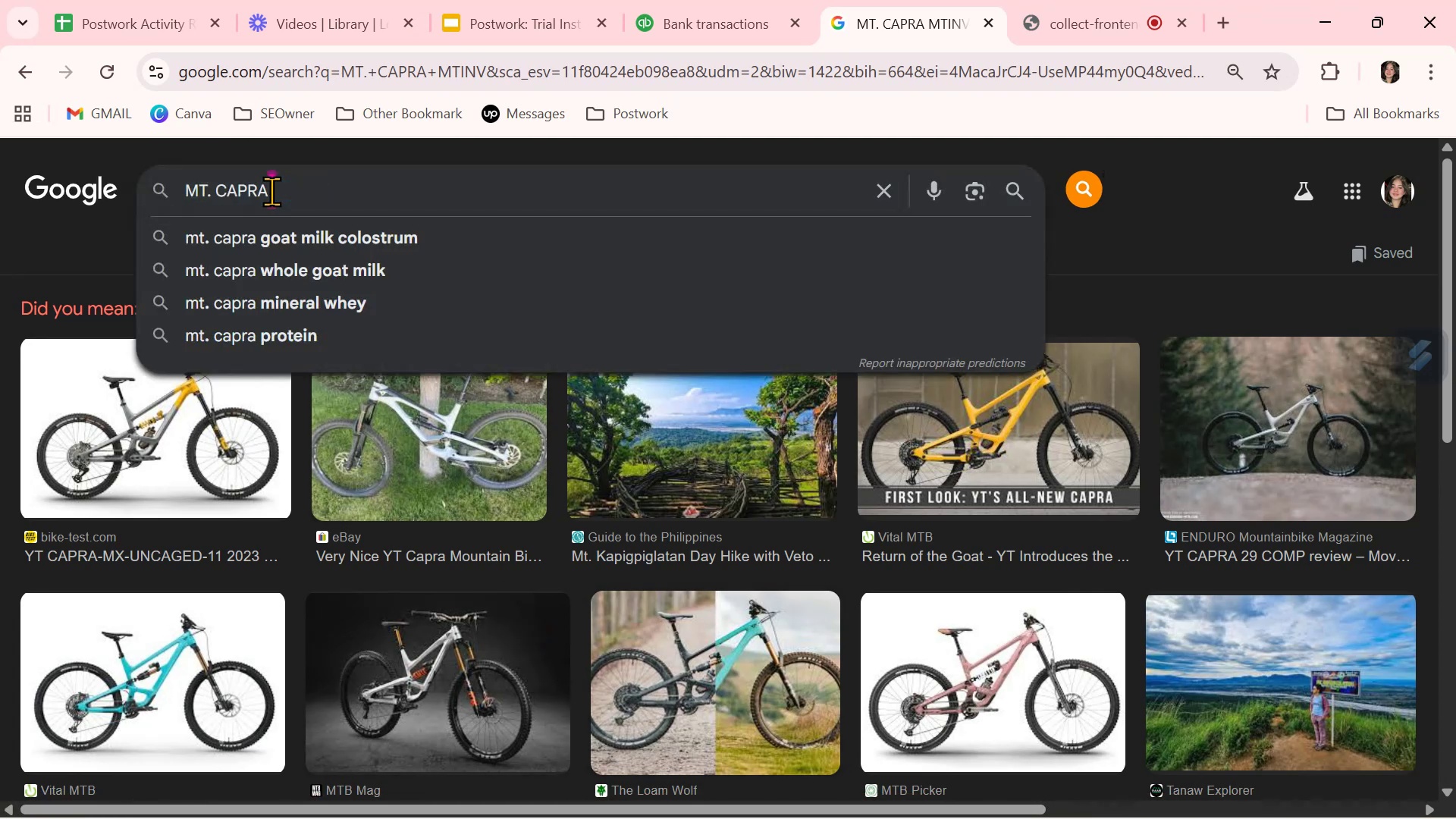 
key(Backspace)
 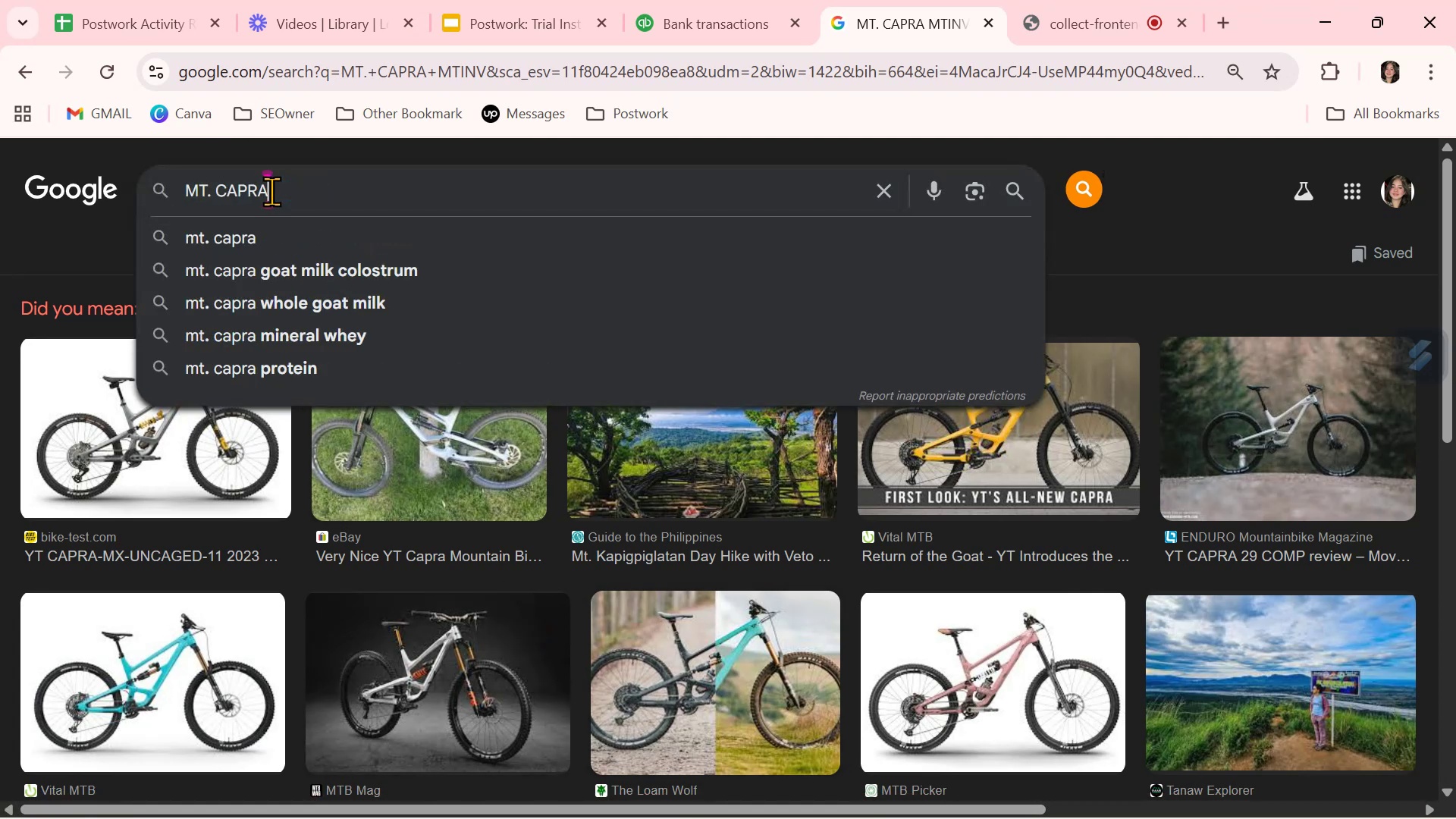 
key(Enter)
 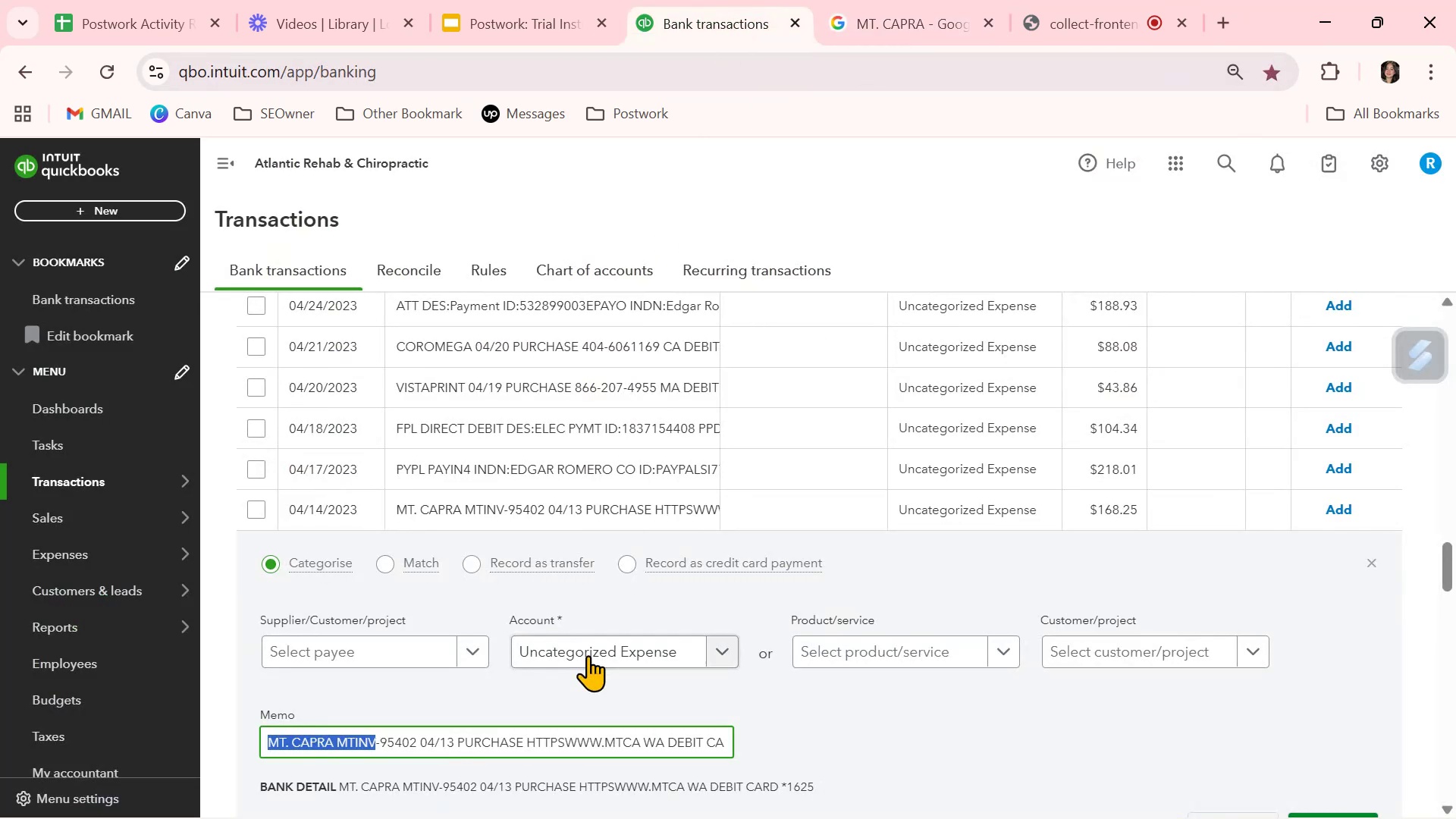 
wait(5.62)
 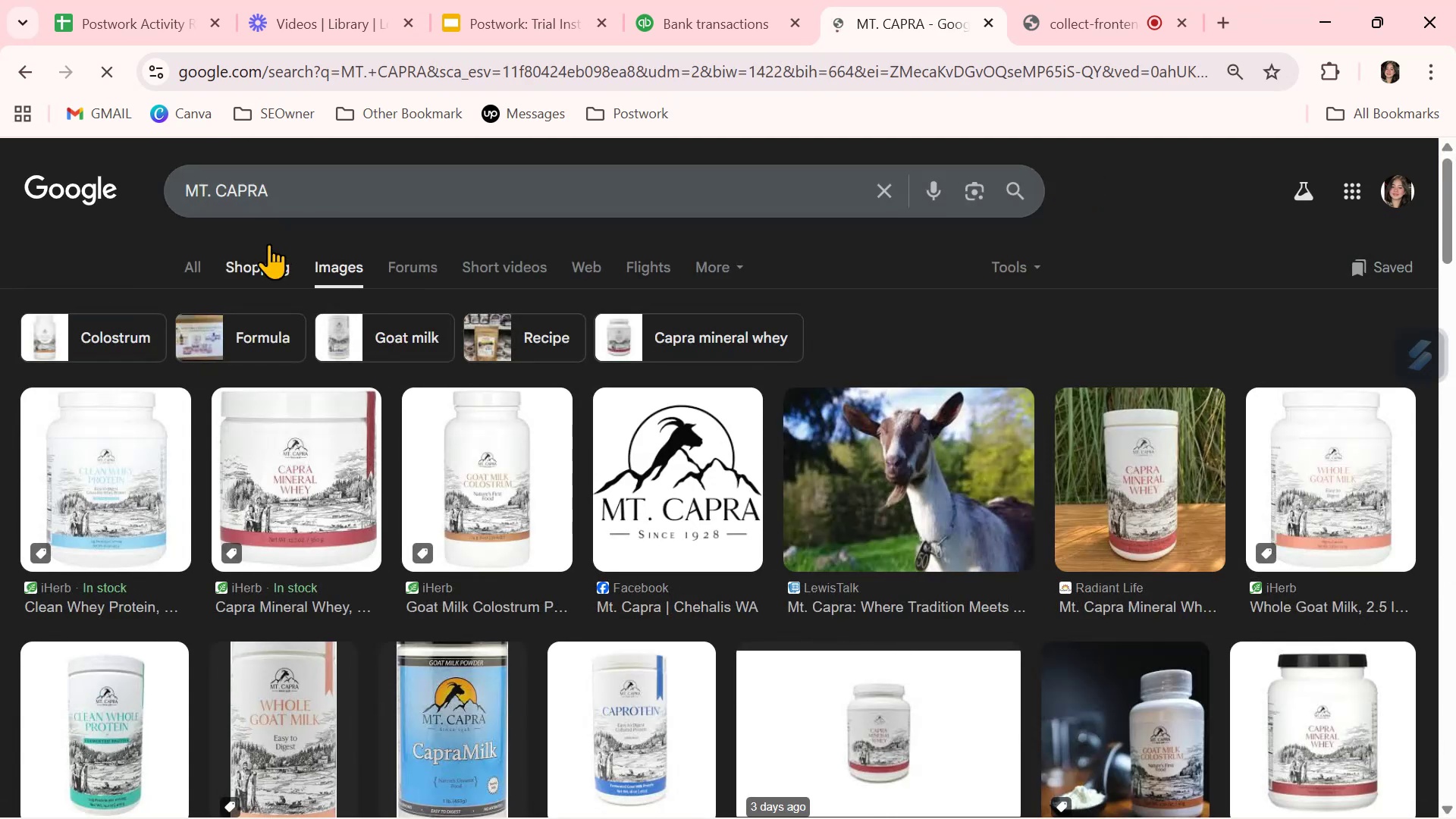 
left_click([397, 648])
 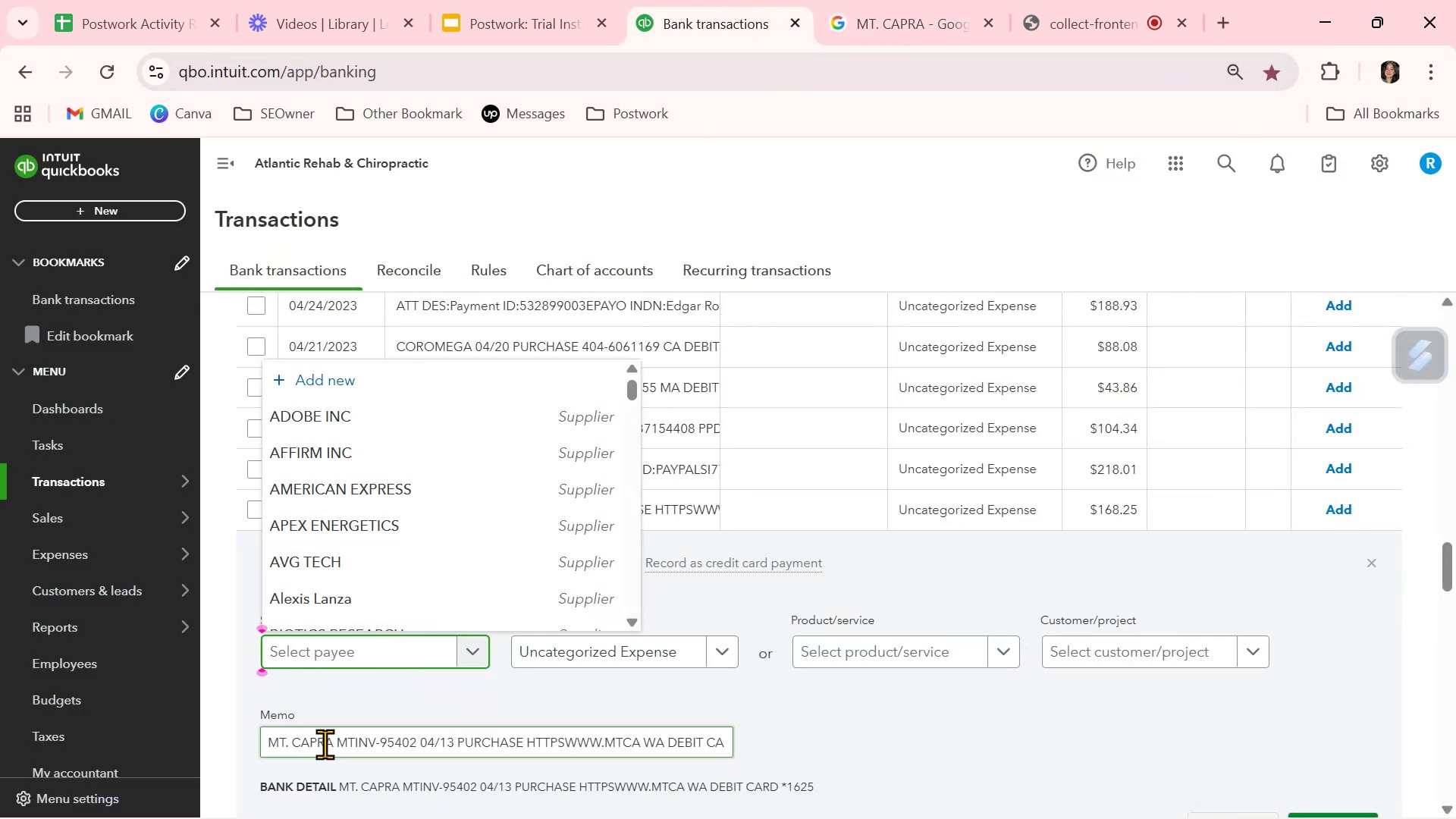 
left_click_drag(start_coordinate=[334, 745], to_coordinate=[246, 745])
 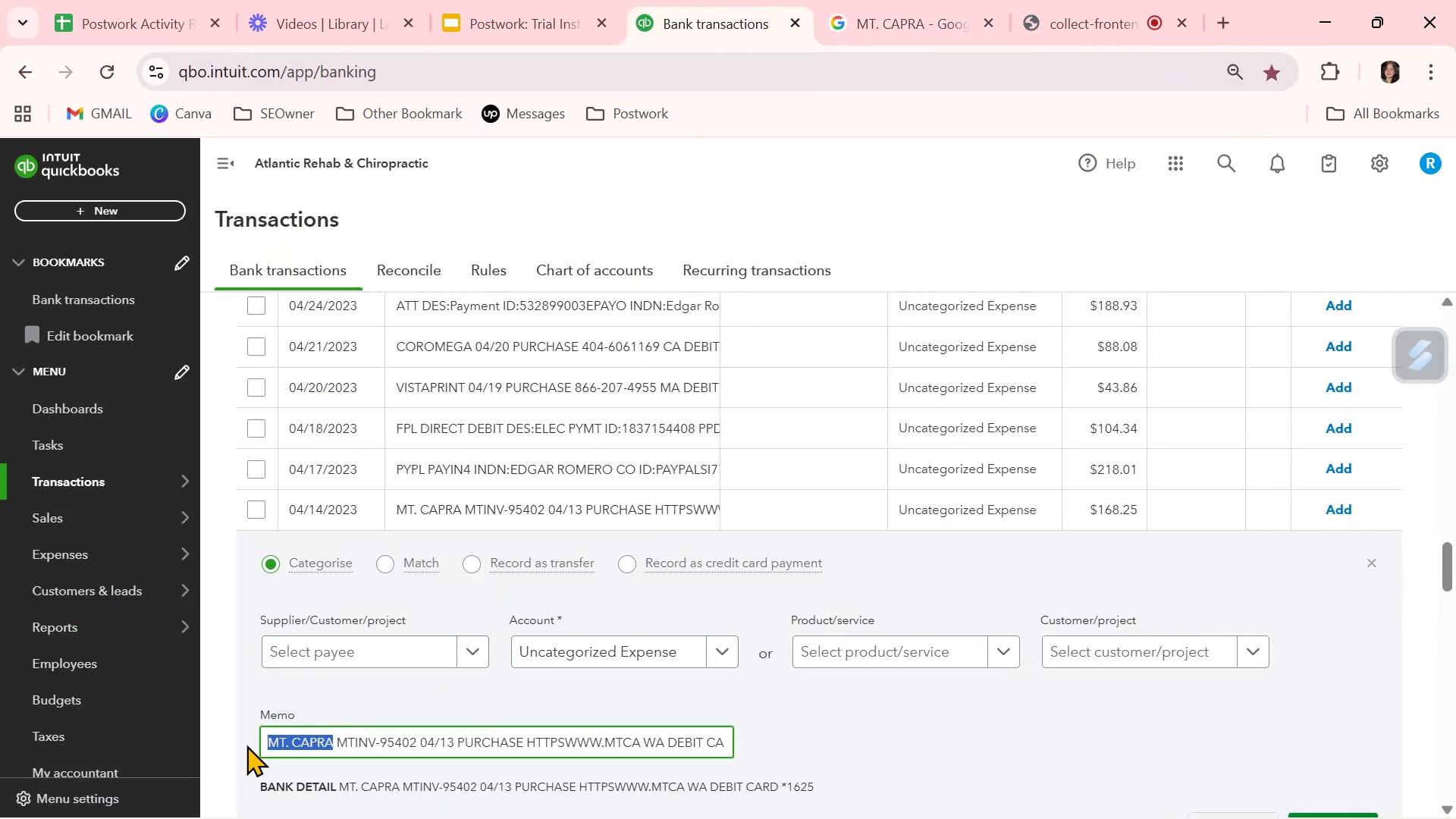 
key(Control+ControlLeft)
 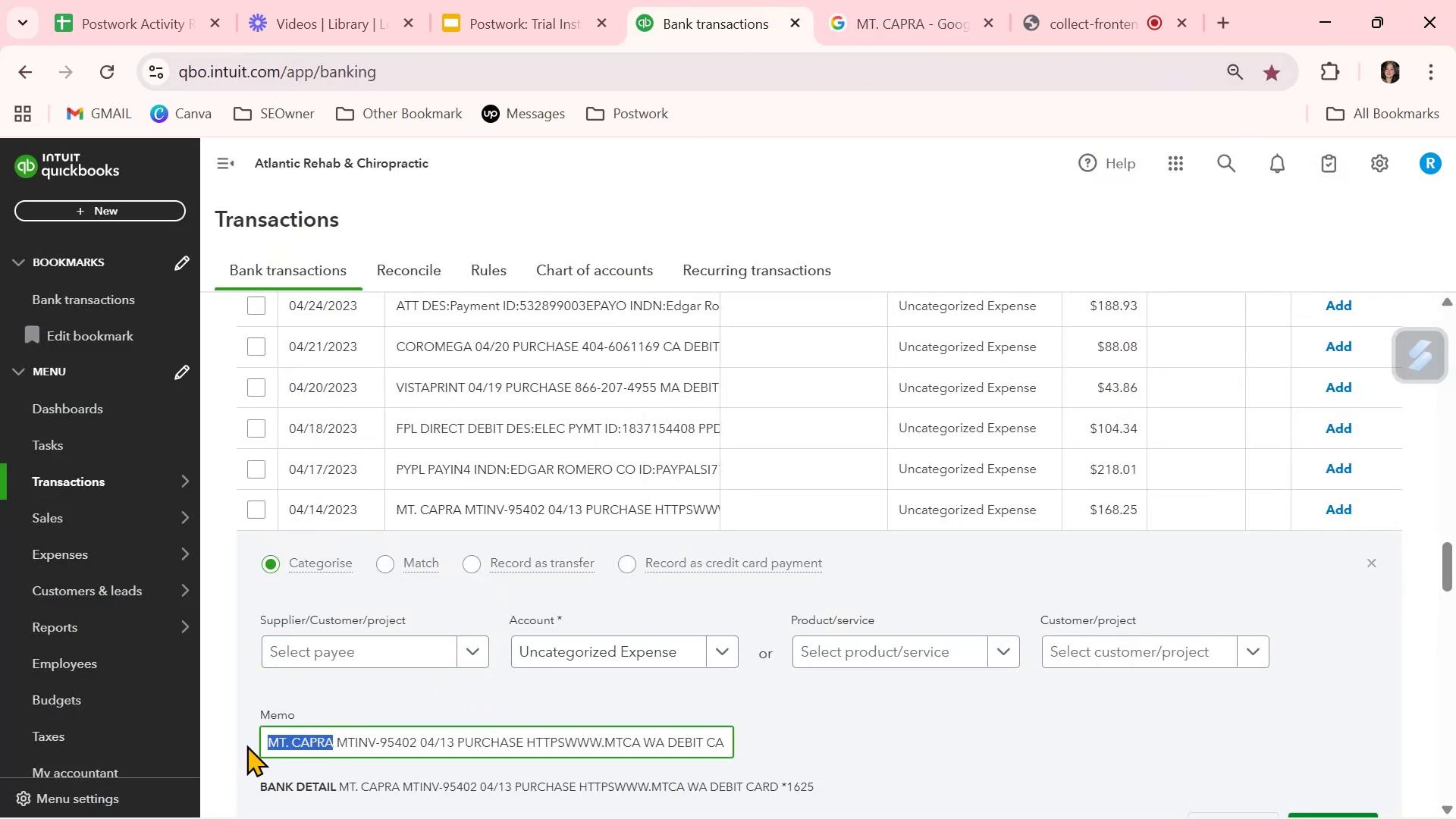 
key(Control+C)
 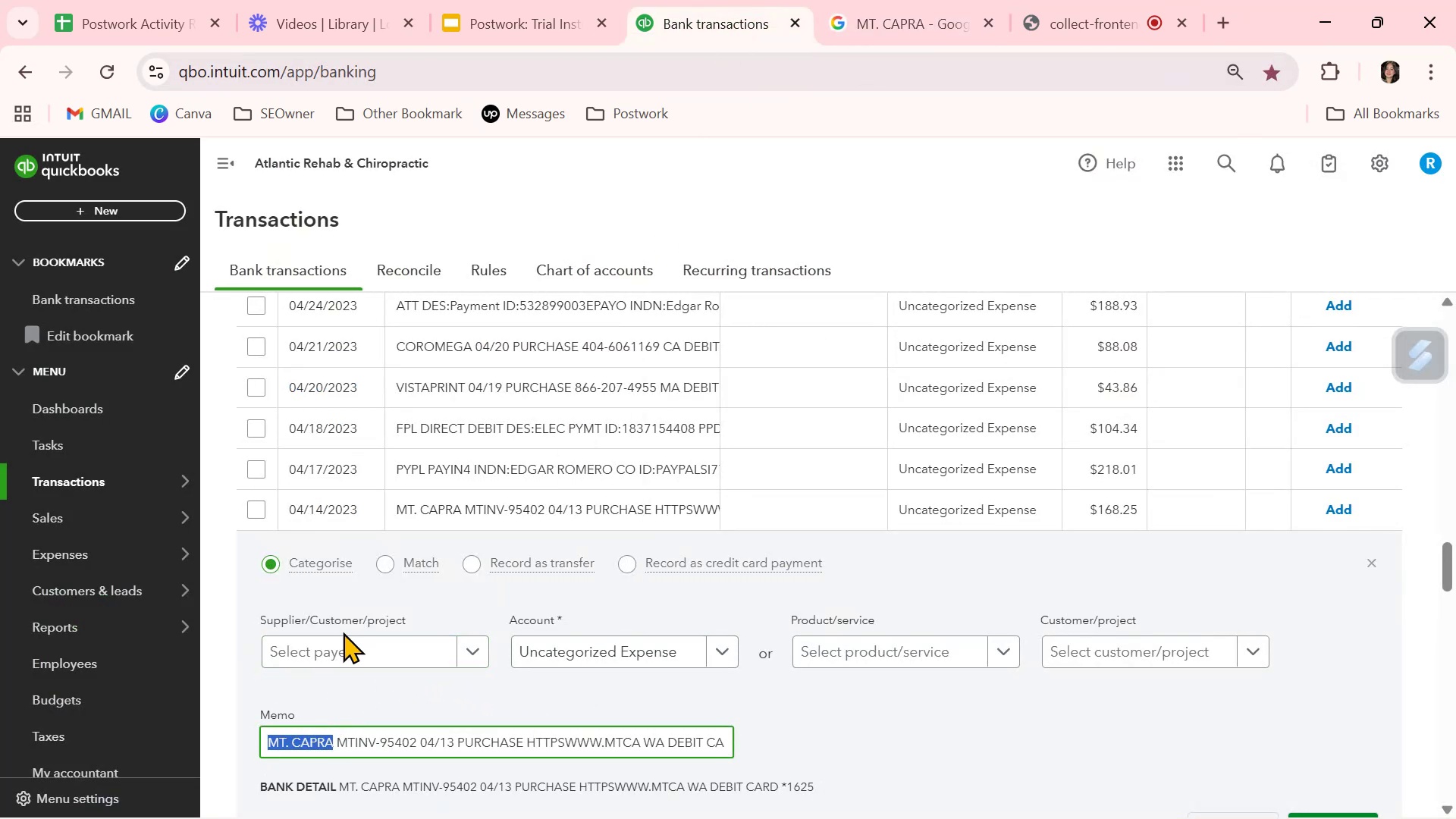 
left_click([337, 653])
 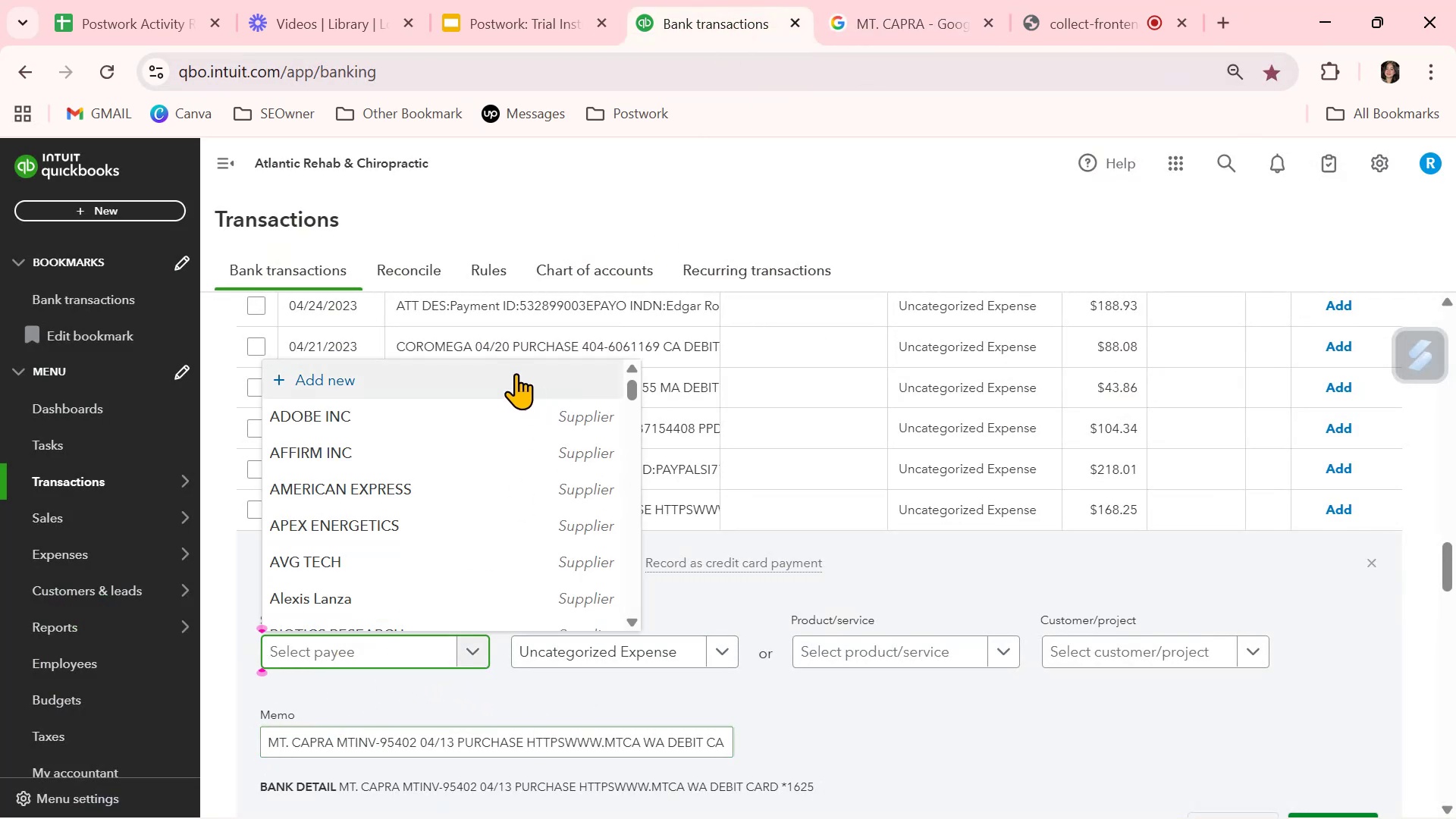 
left_click([488, 362])
 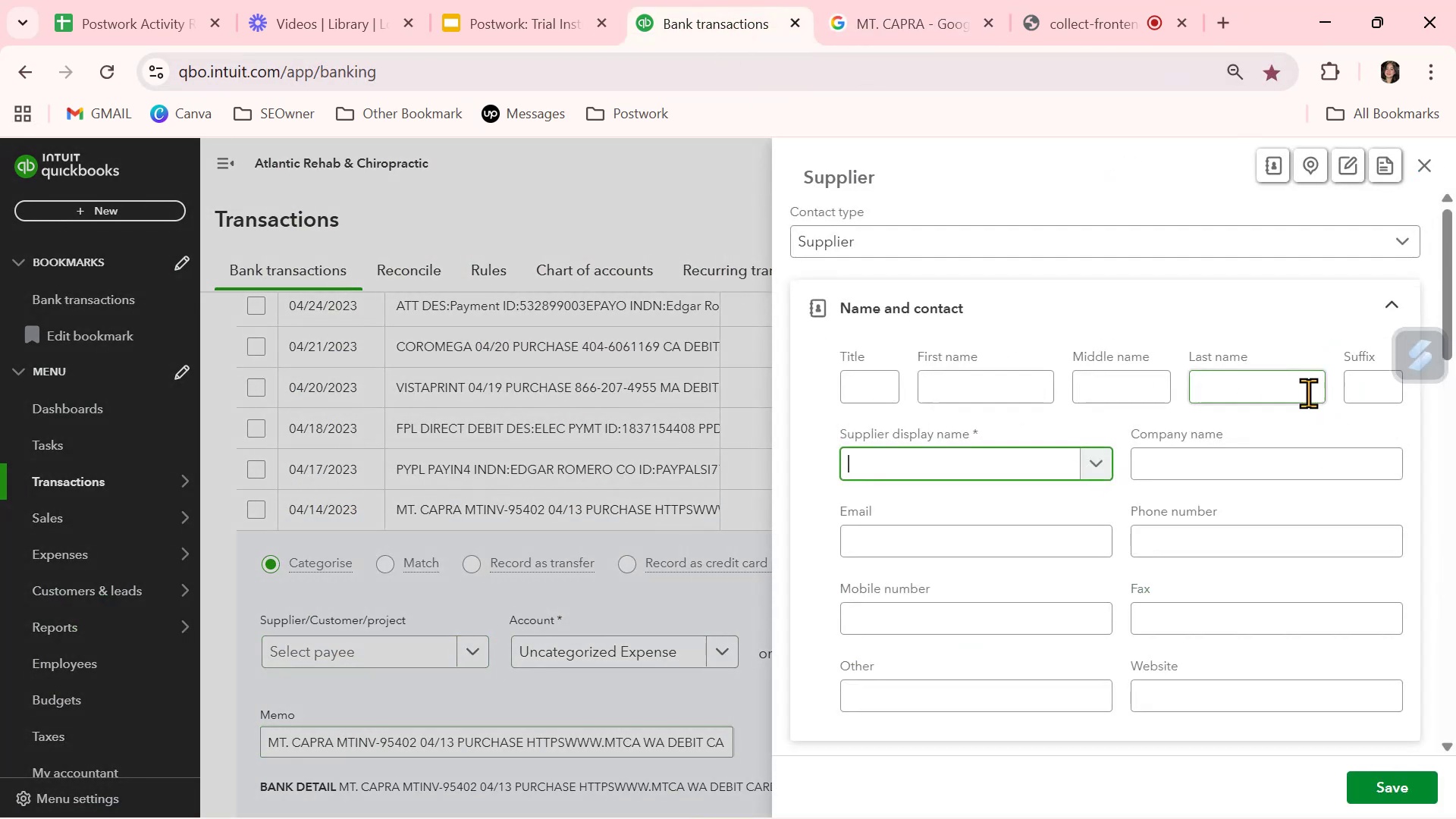 
key(Control+ControlLeft)
 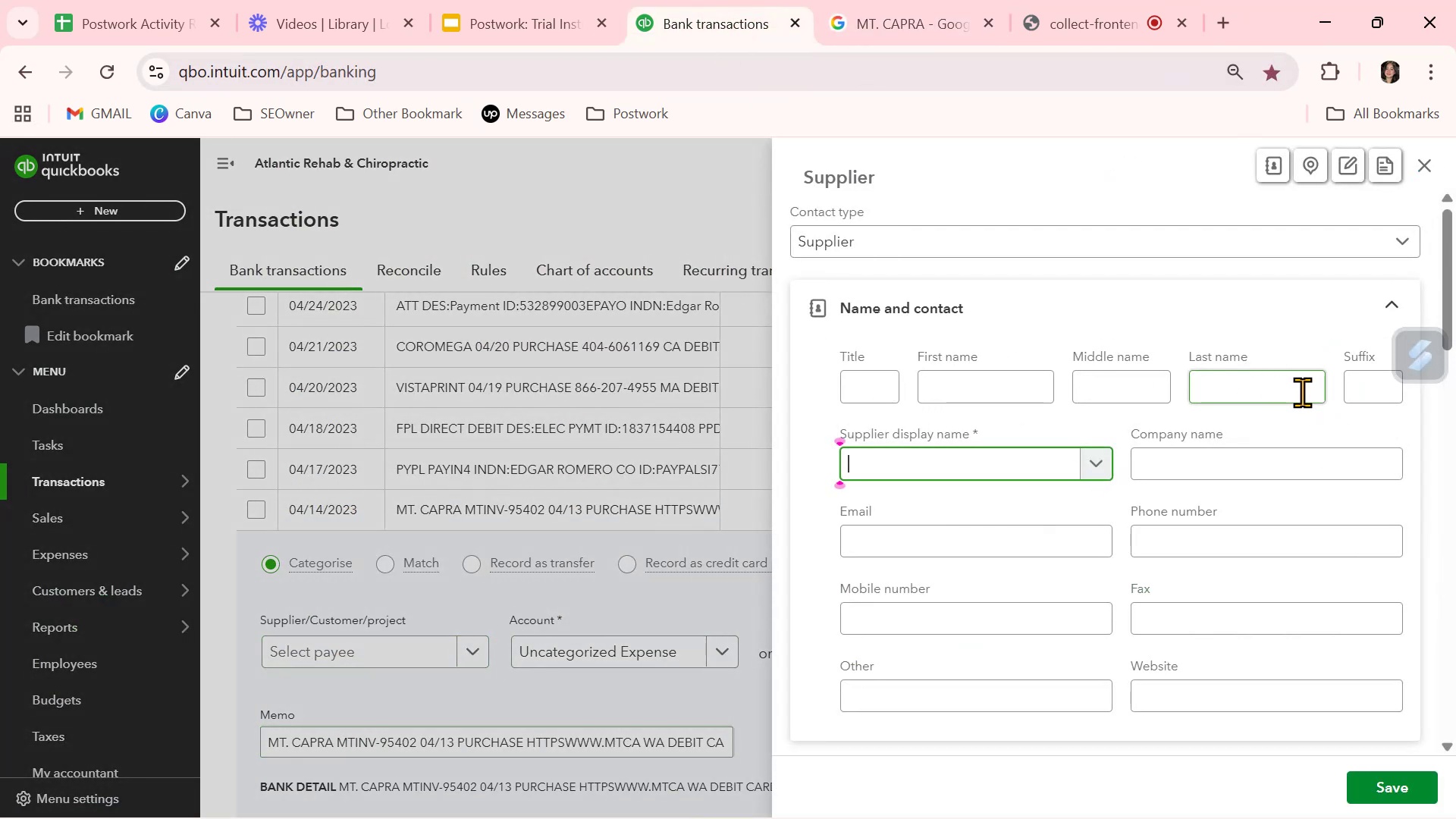 
key(Control+V)
 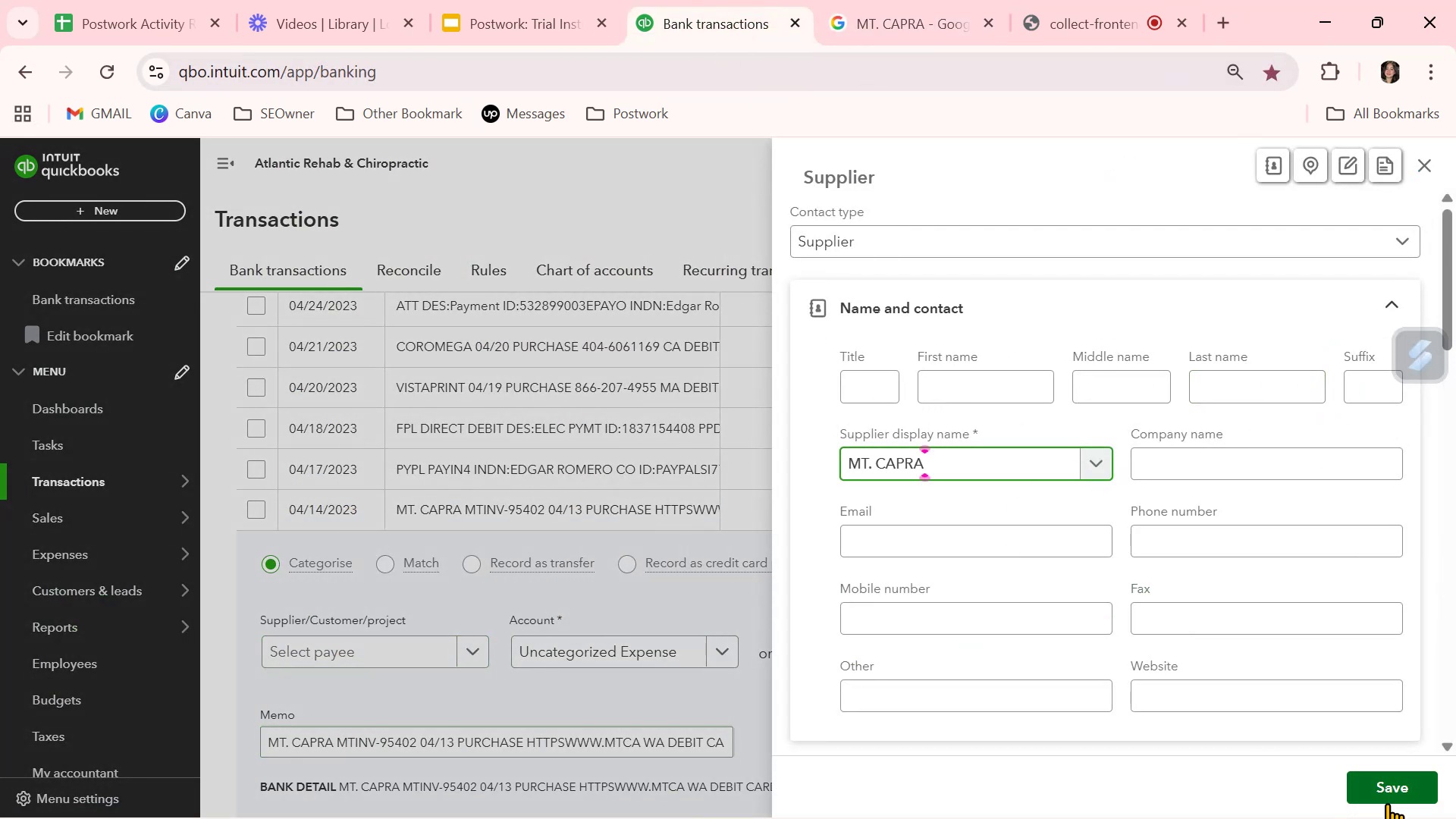 
left_click([1394, 789])
 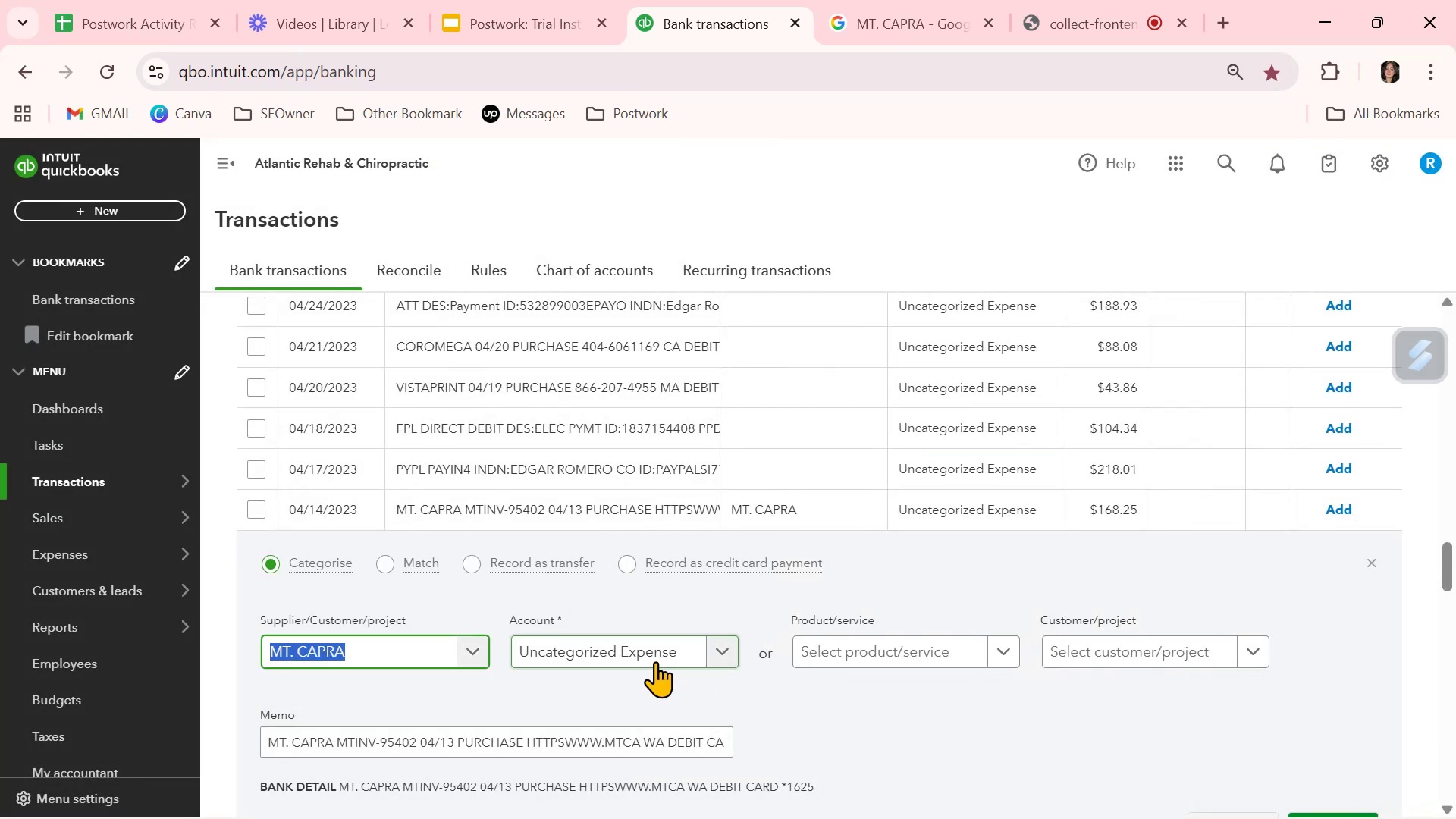 
left_click([912, 724])
 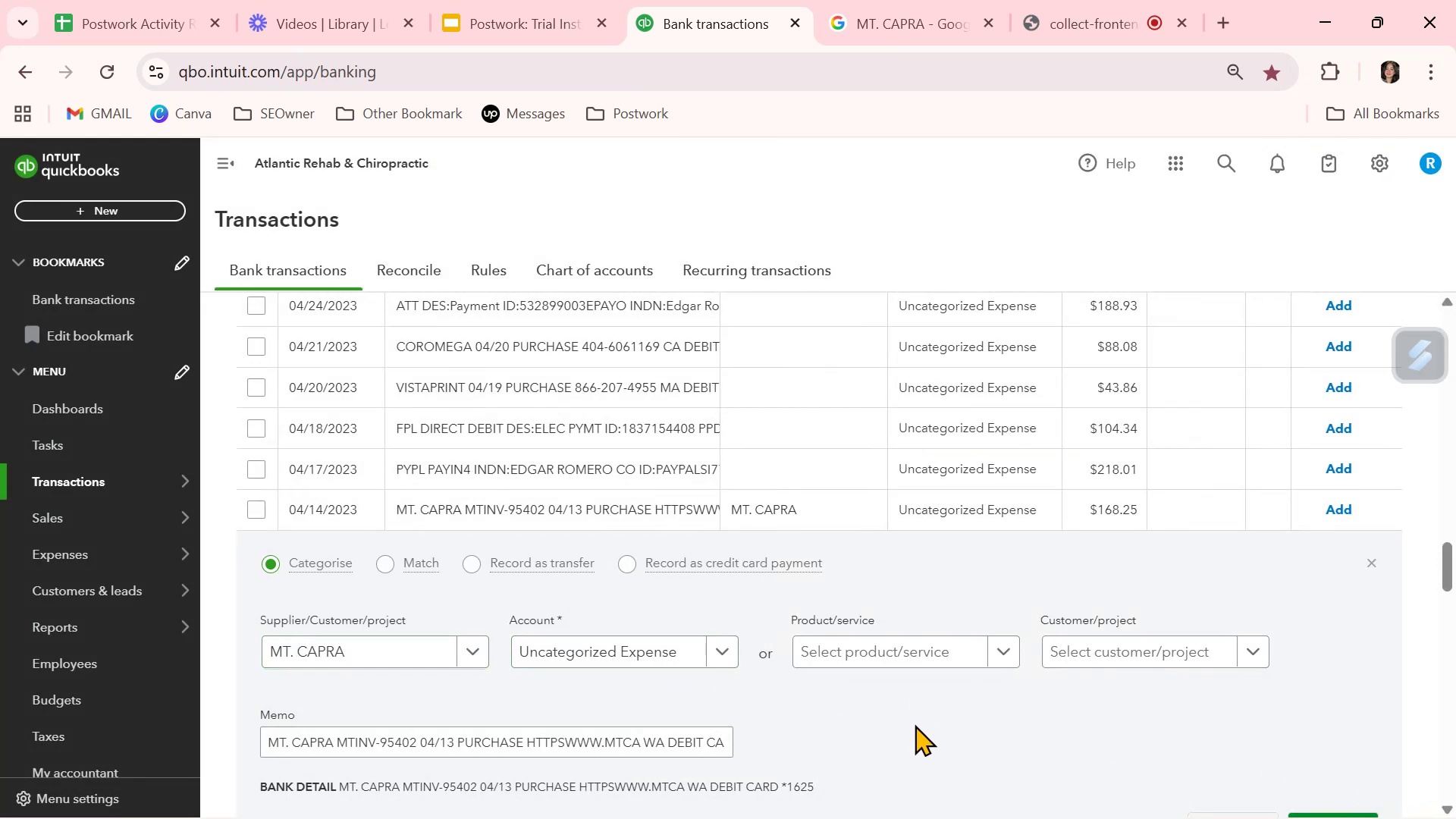 
scroll: coordinate [915, 724], scroll_direction: down, amount: 1.0
 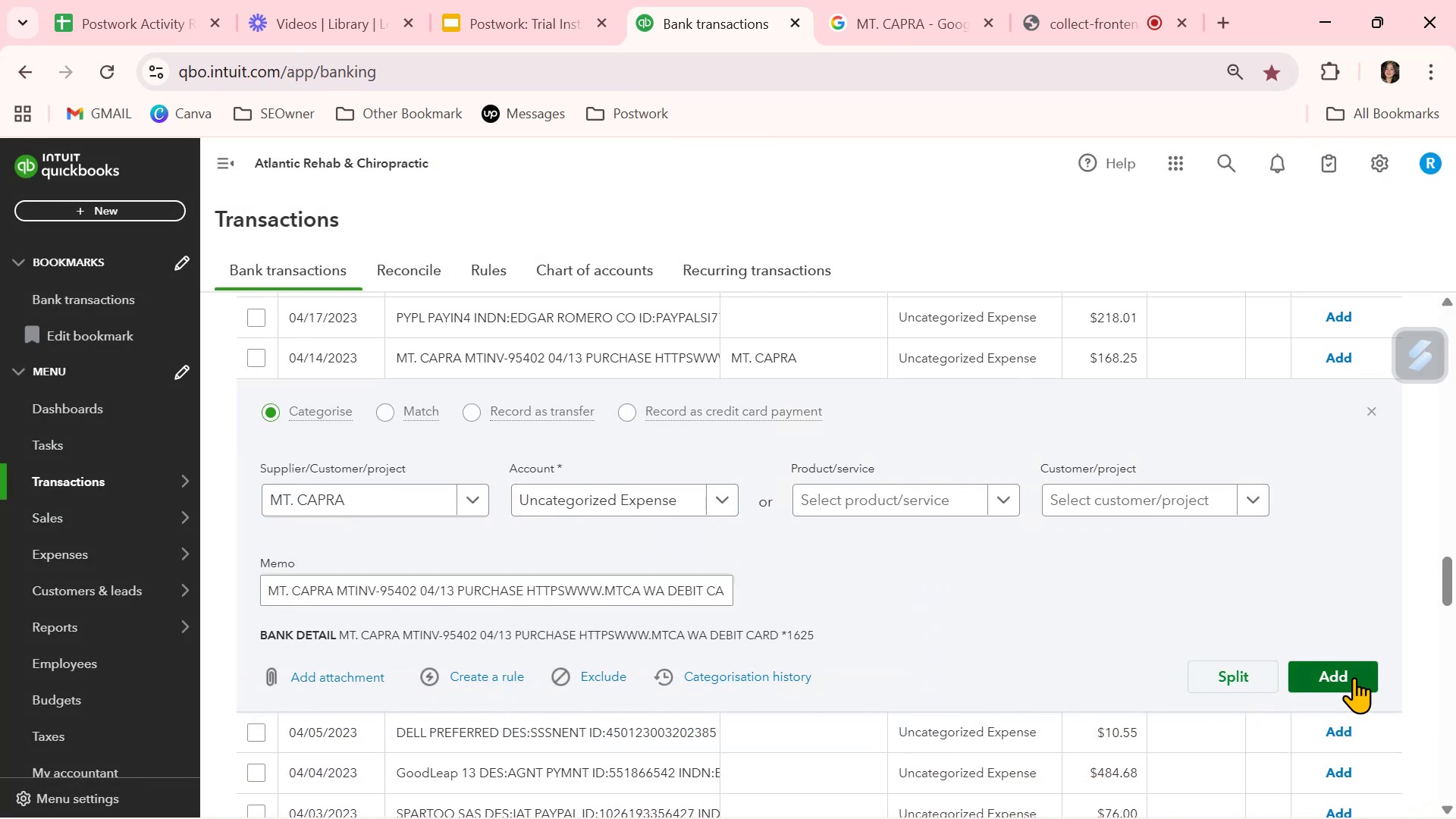 
left_click([491, 683])
 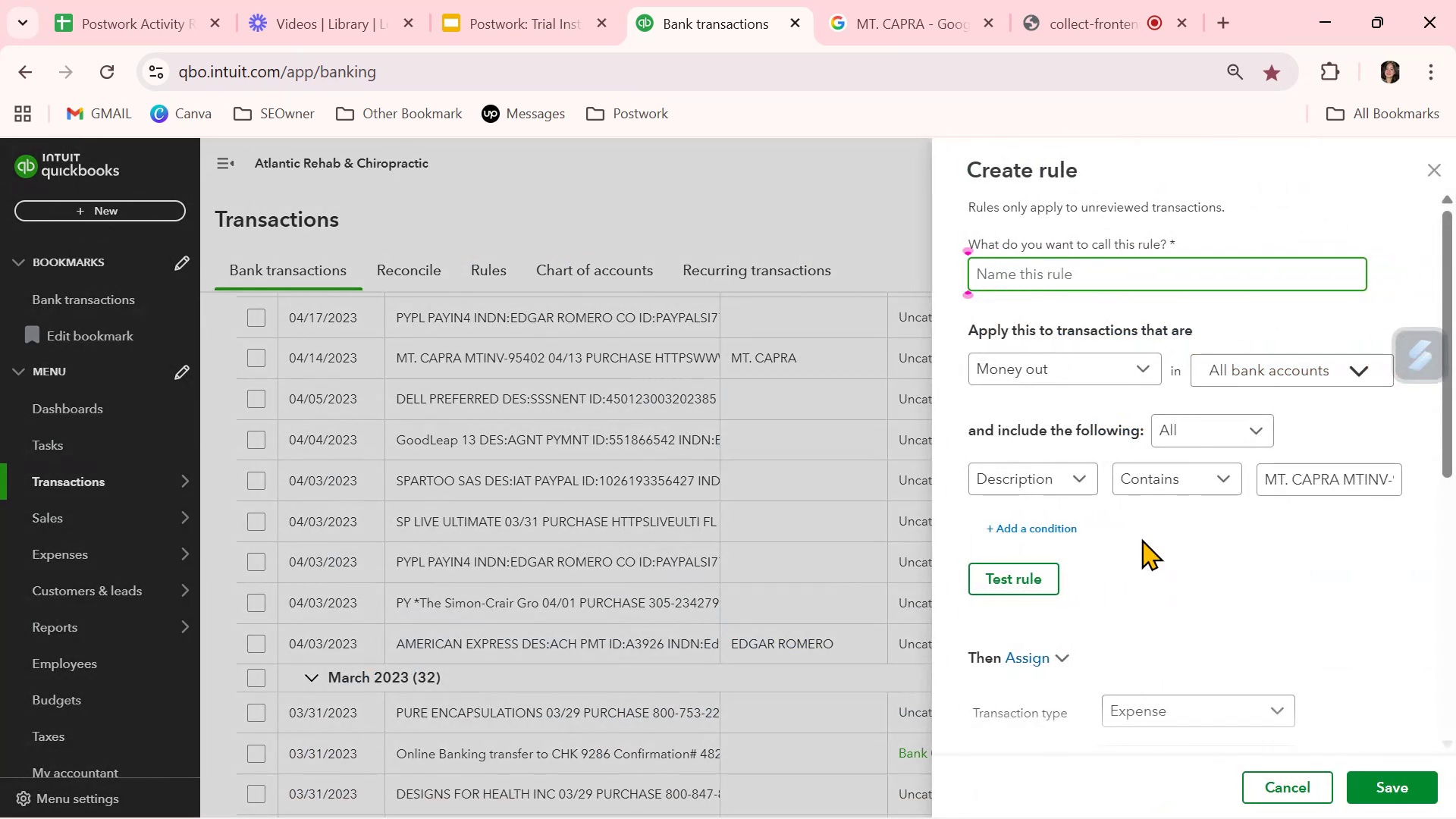 
key(Control+ControlLeft)
 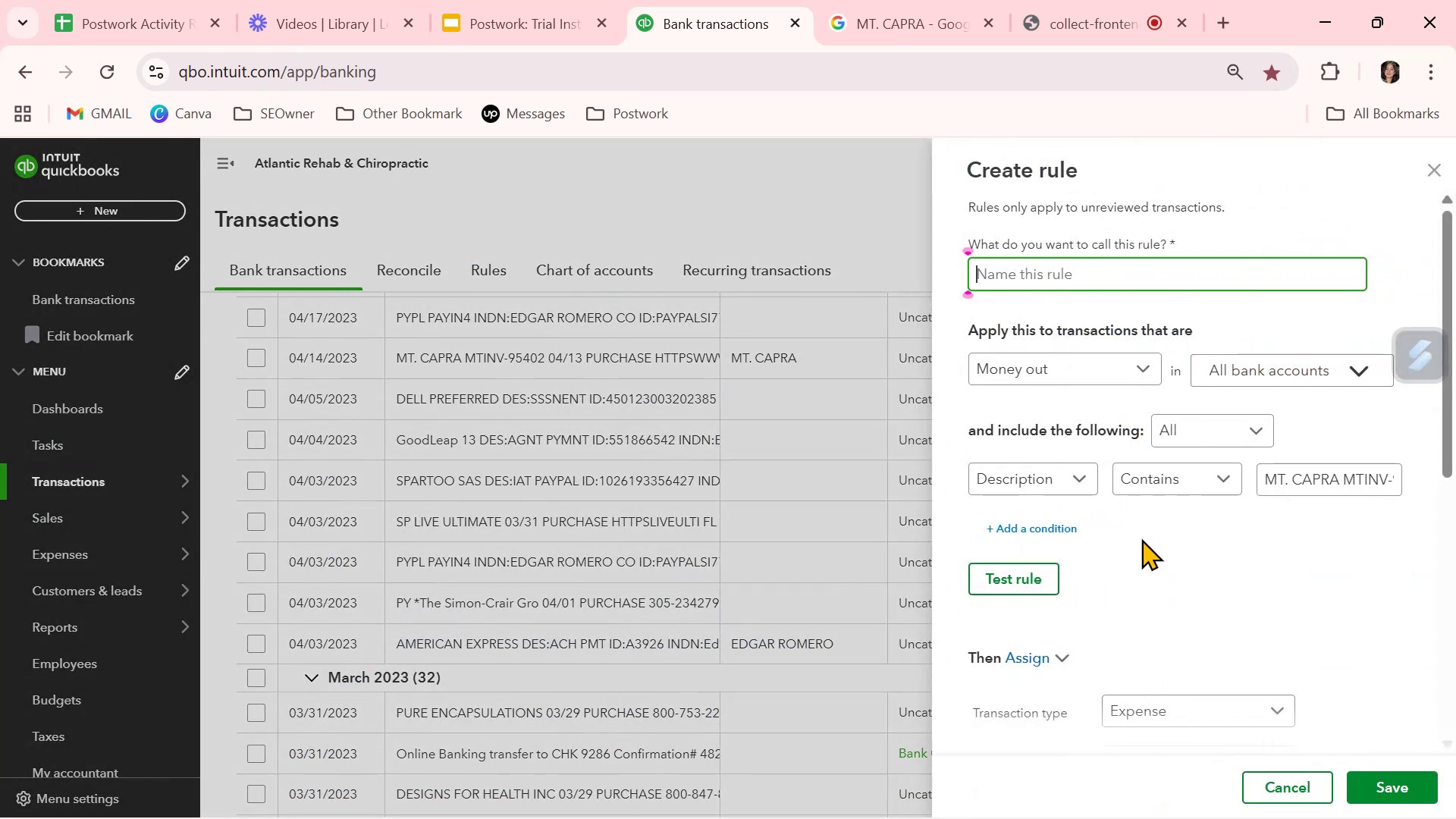 
key(Control+V)
 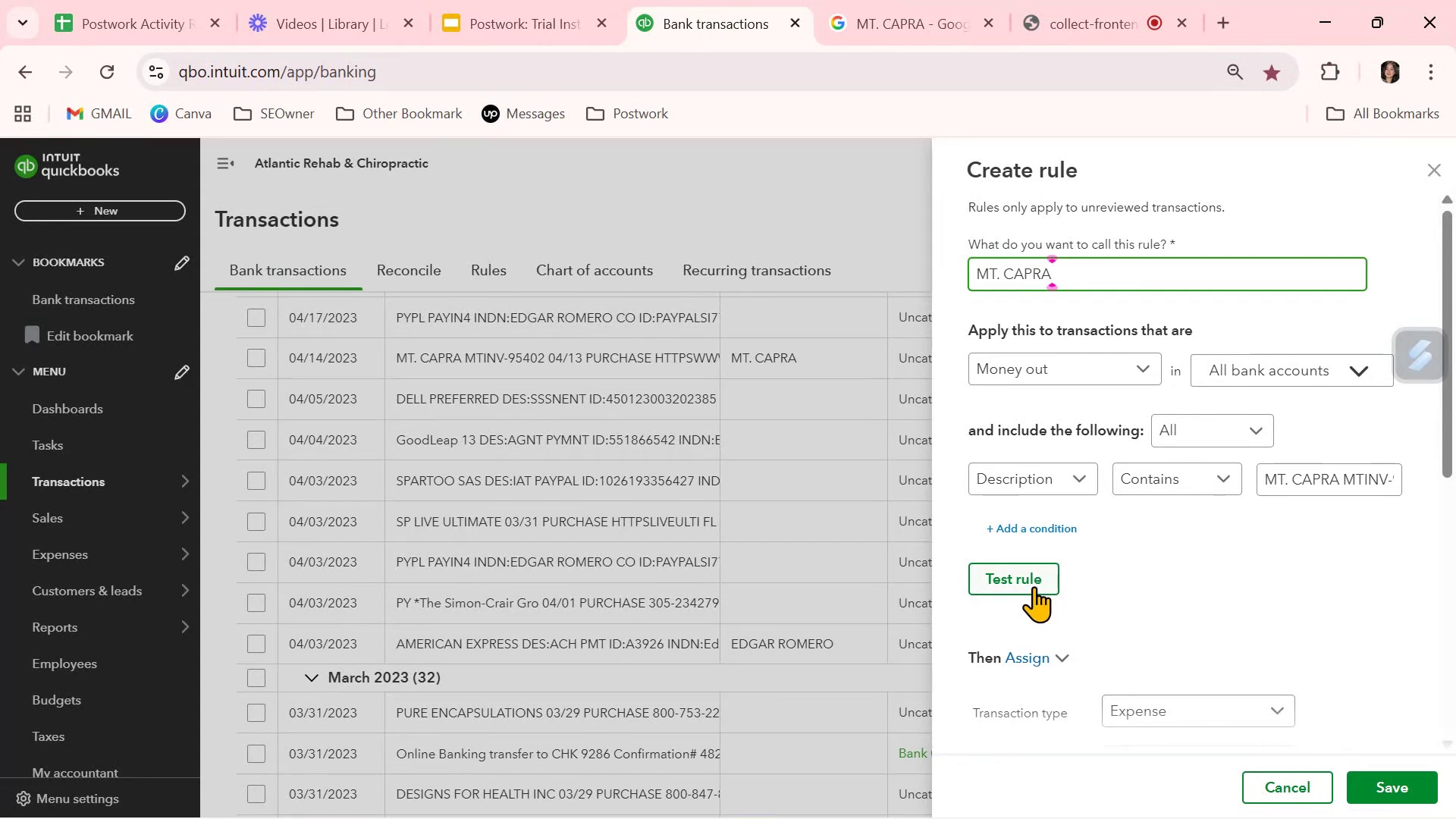 
left_click([1033, 583])
 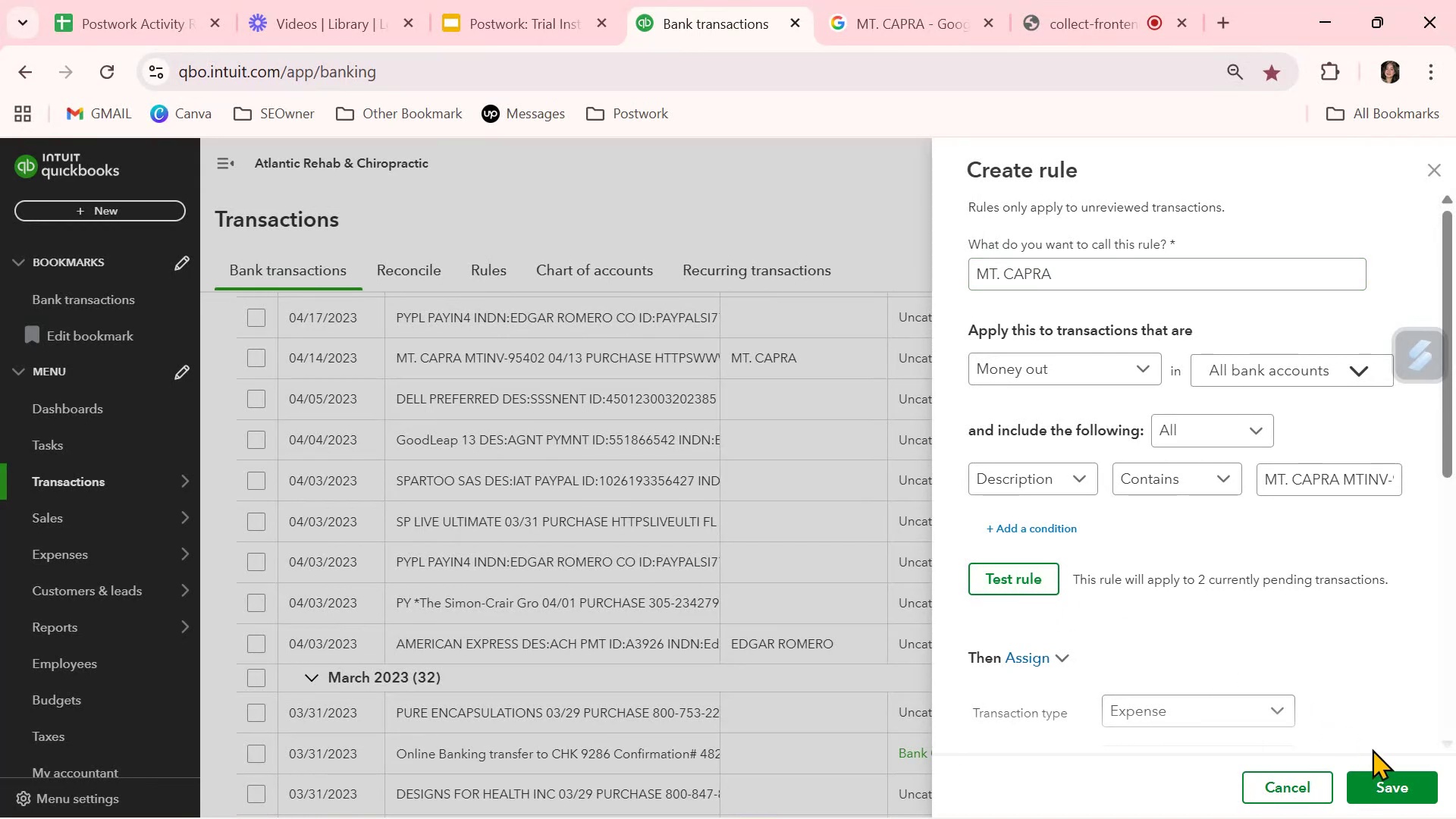 
left_click([1393, 785])
 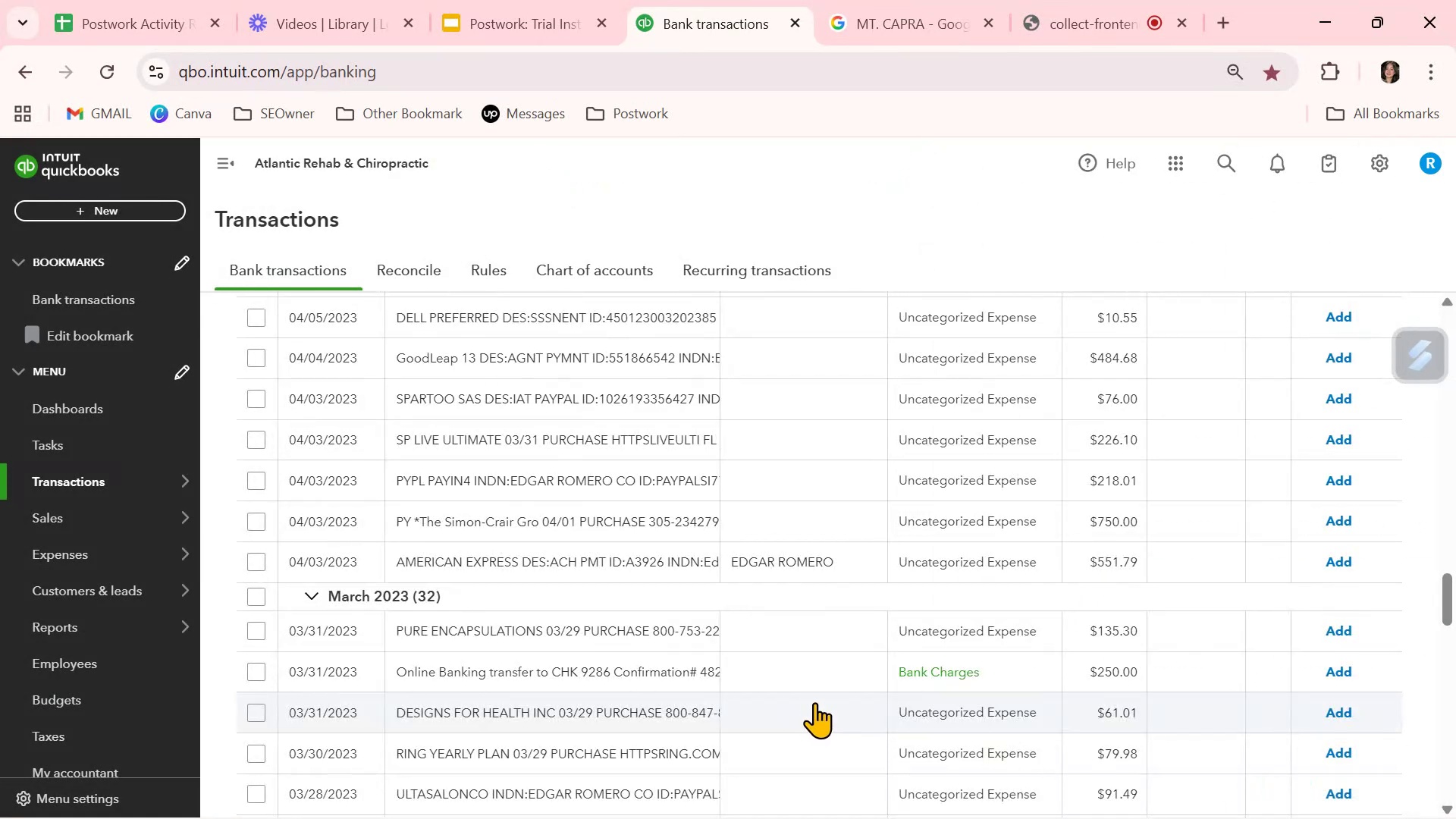 
scroll: coordinate [814, 702], scroll_direction: down, amount: 2.0
 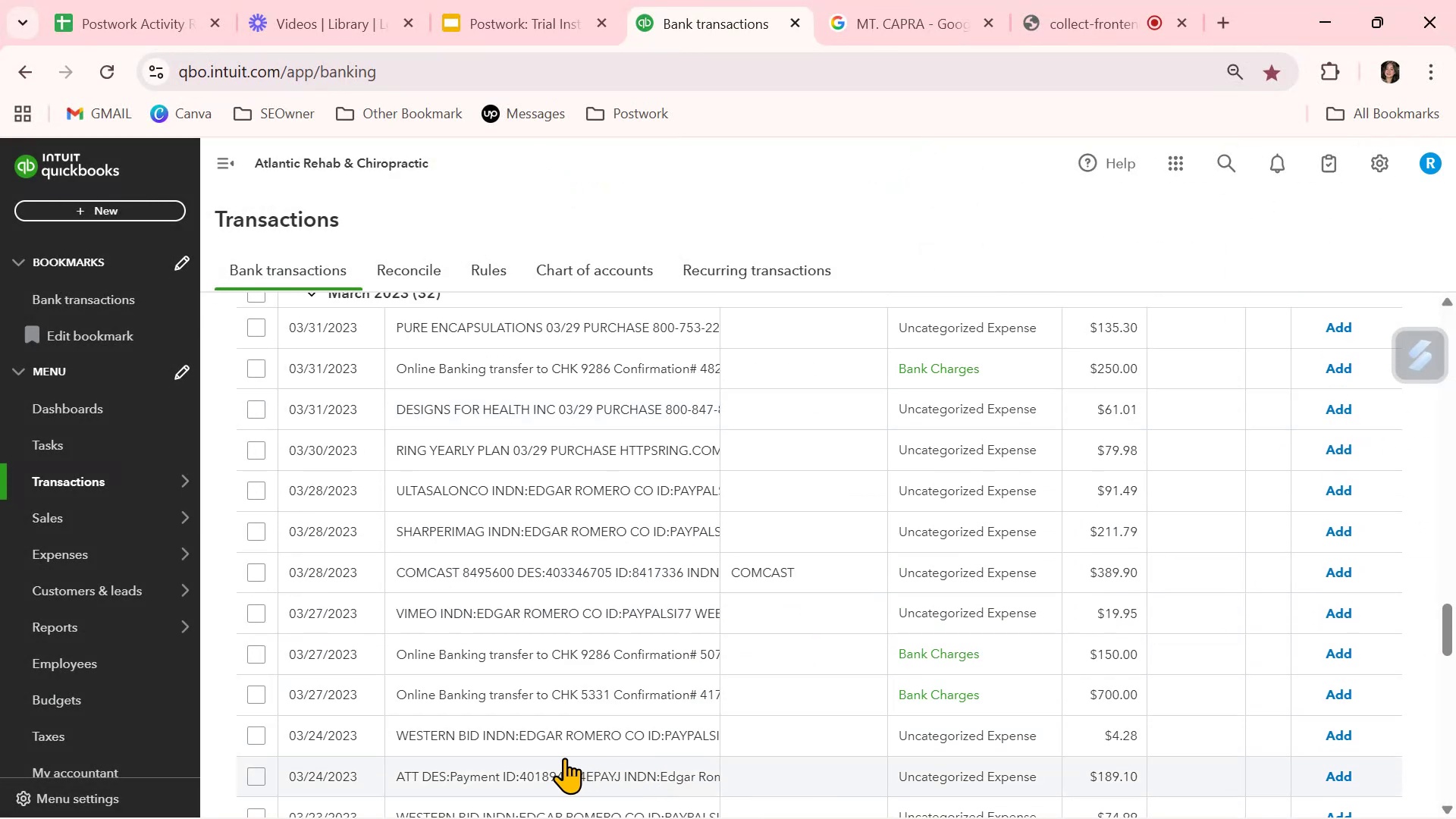 
left_click([475, 739])
 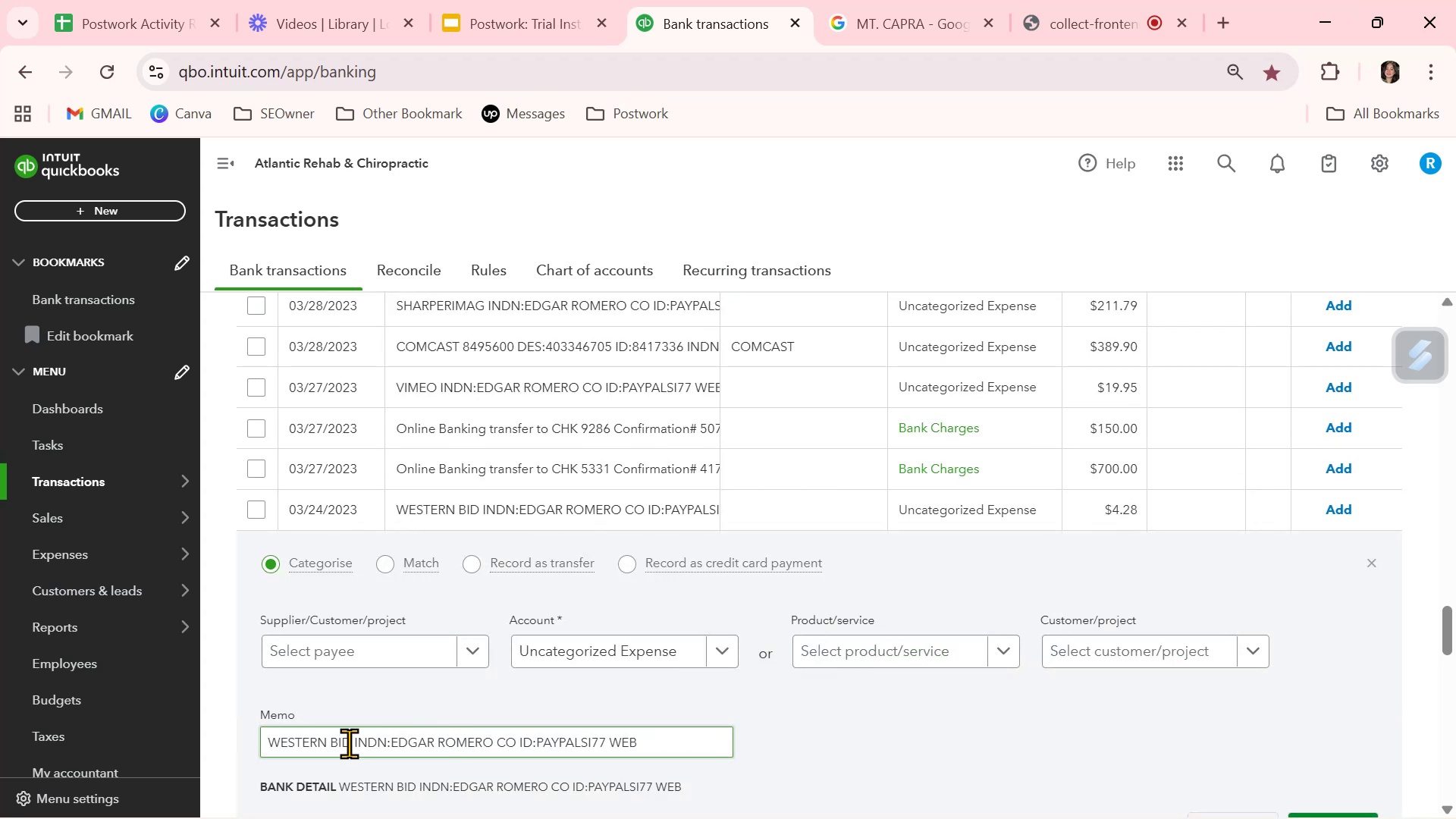 
left_click_drag(start_coordinate=[349, 743], to_coordinate=[247, 744])
 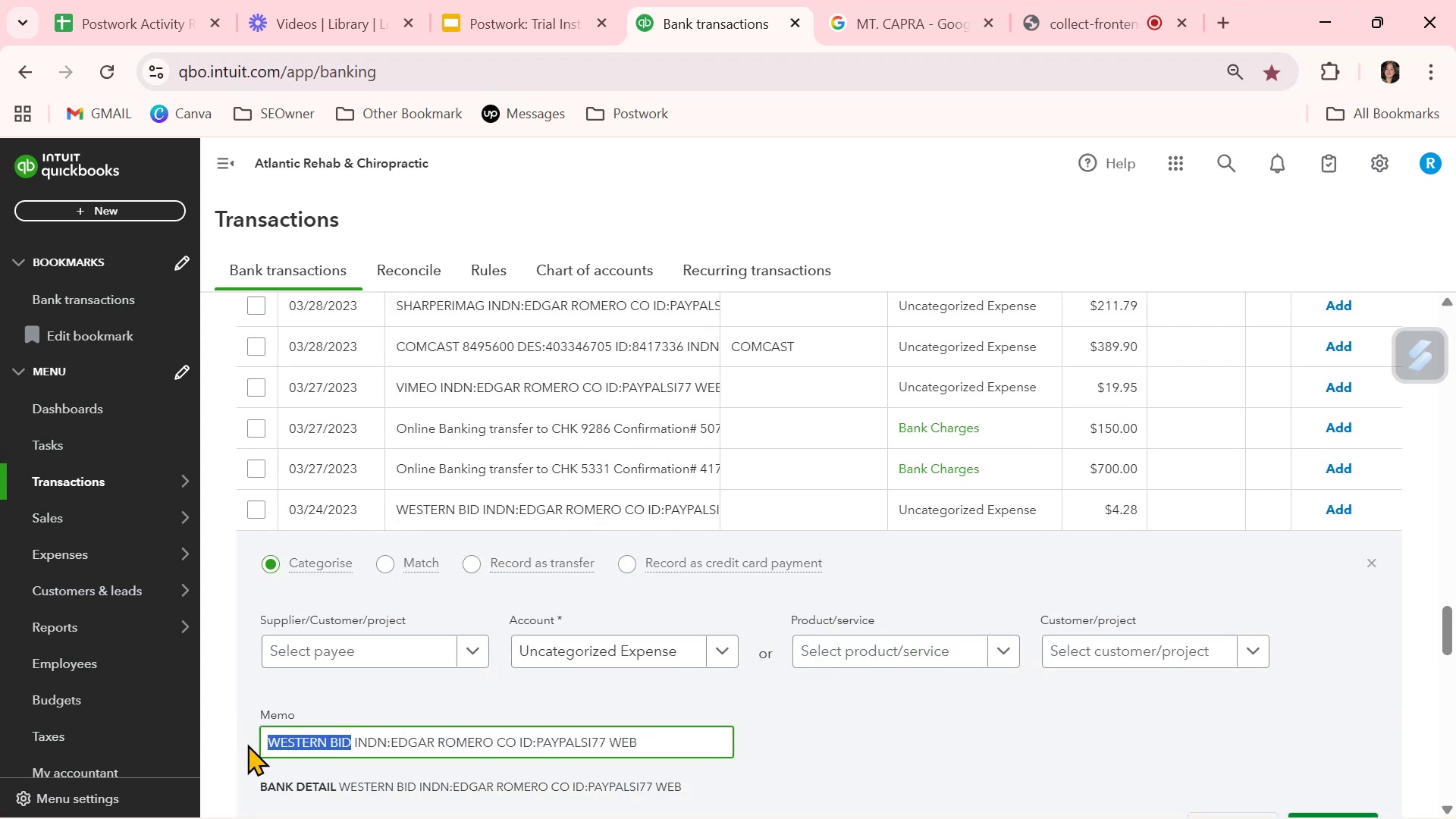 
key(Control+ControlLeft)
 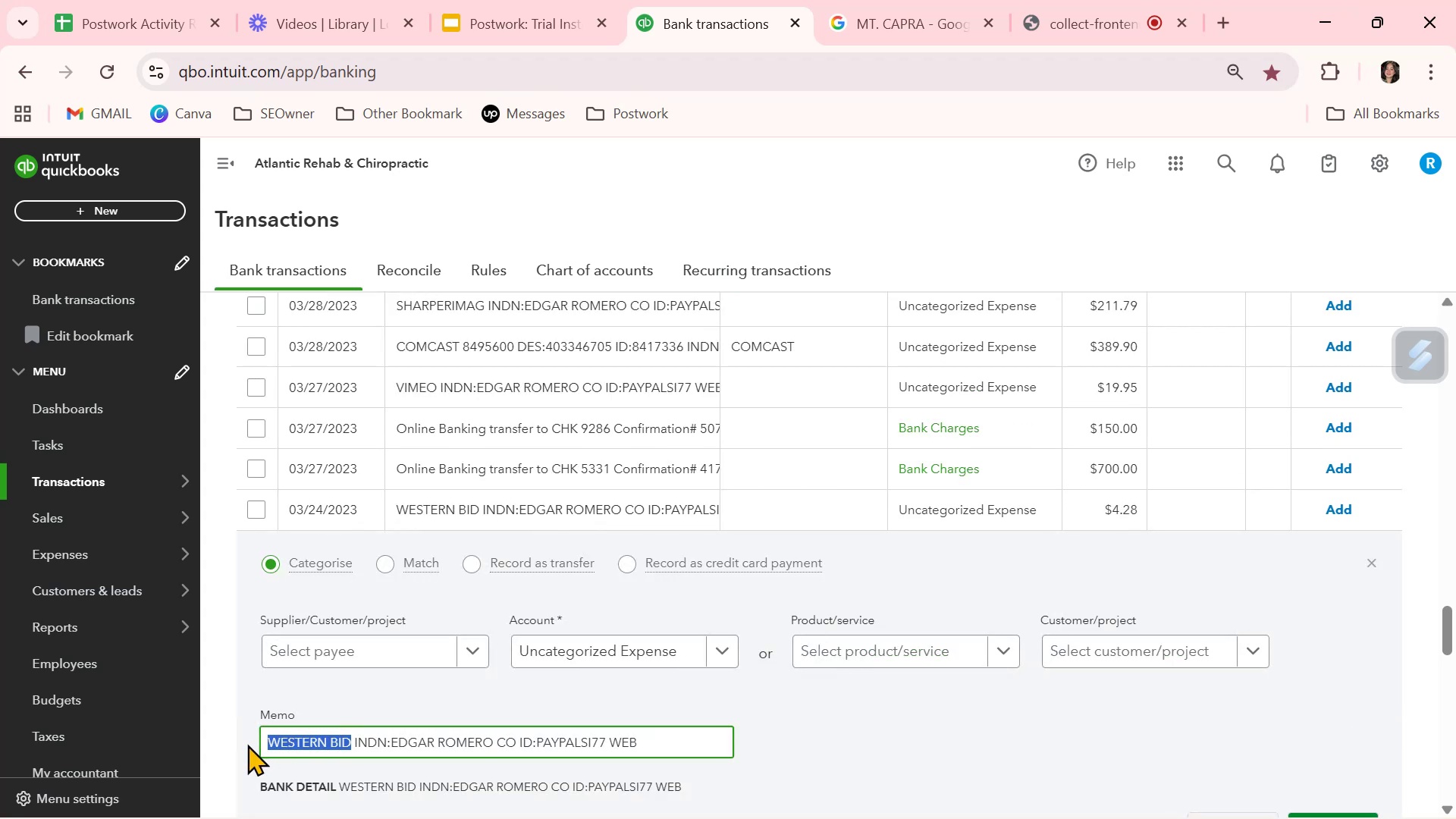 
key(Control+C)
 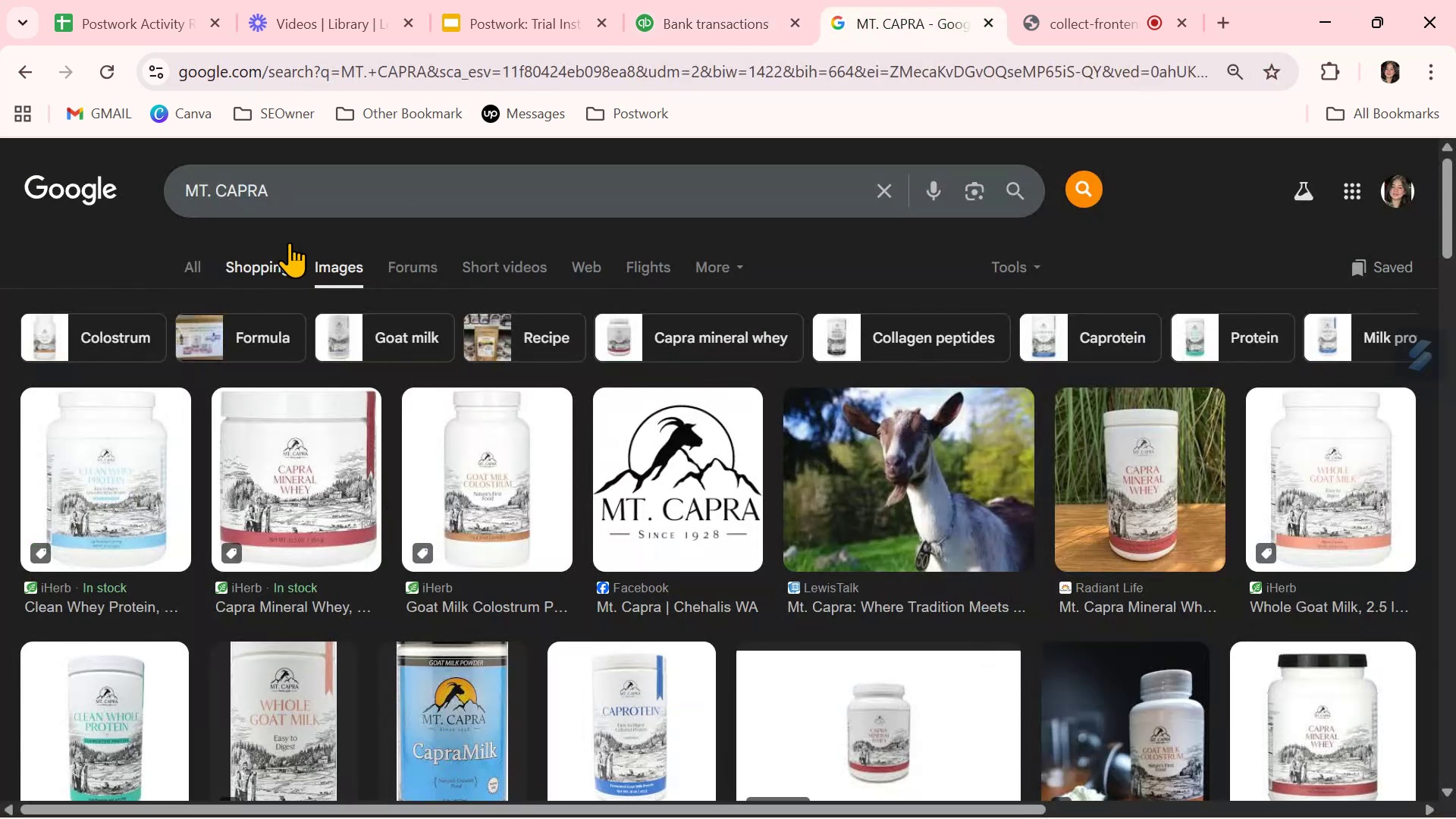 
double_click([290, 189])
 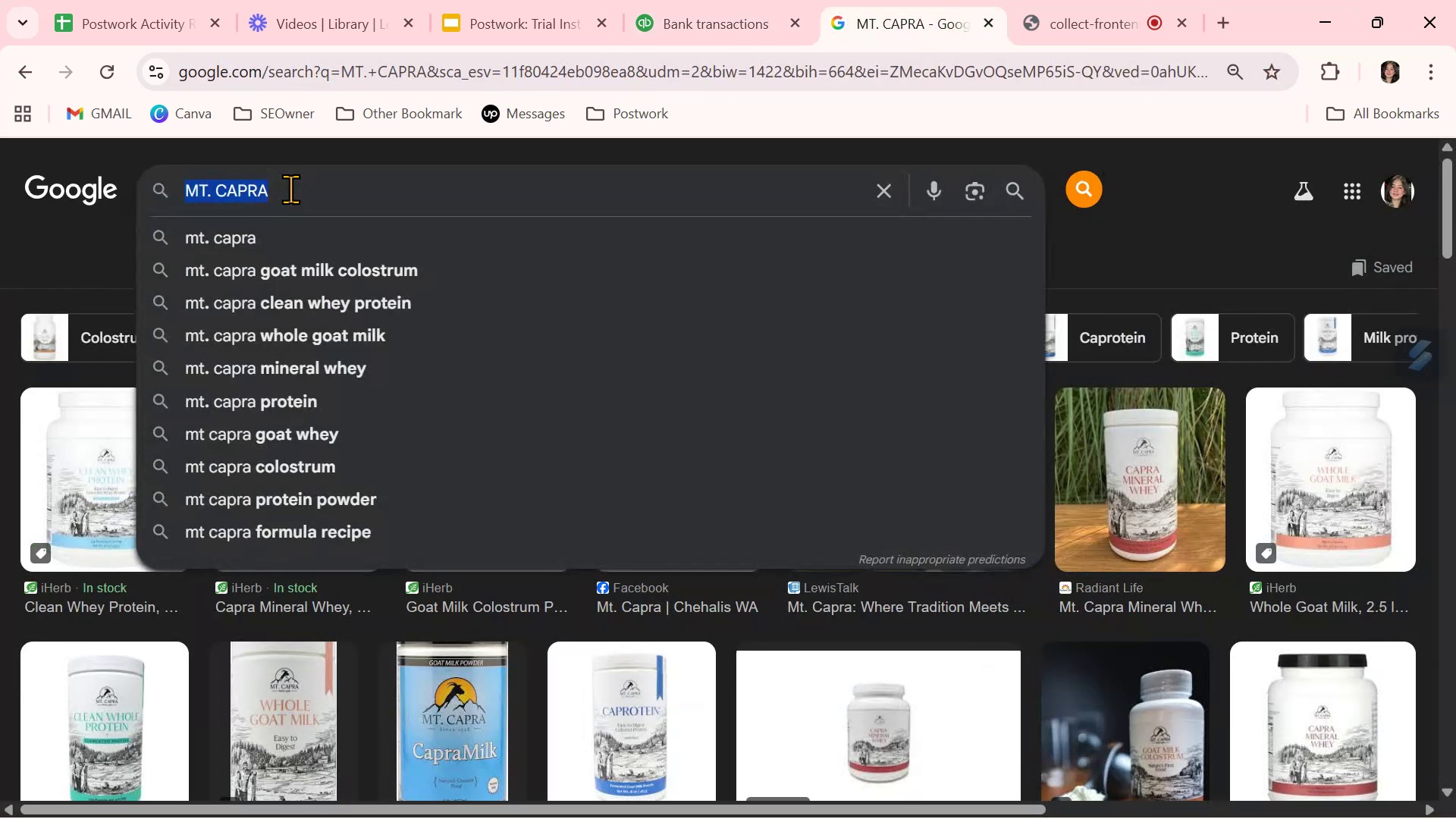 
triple_click([290, 189])
 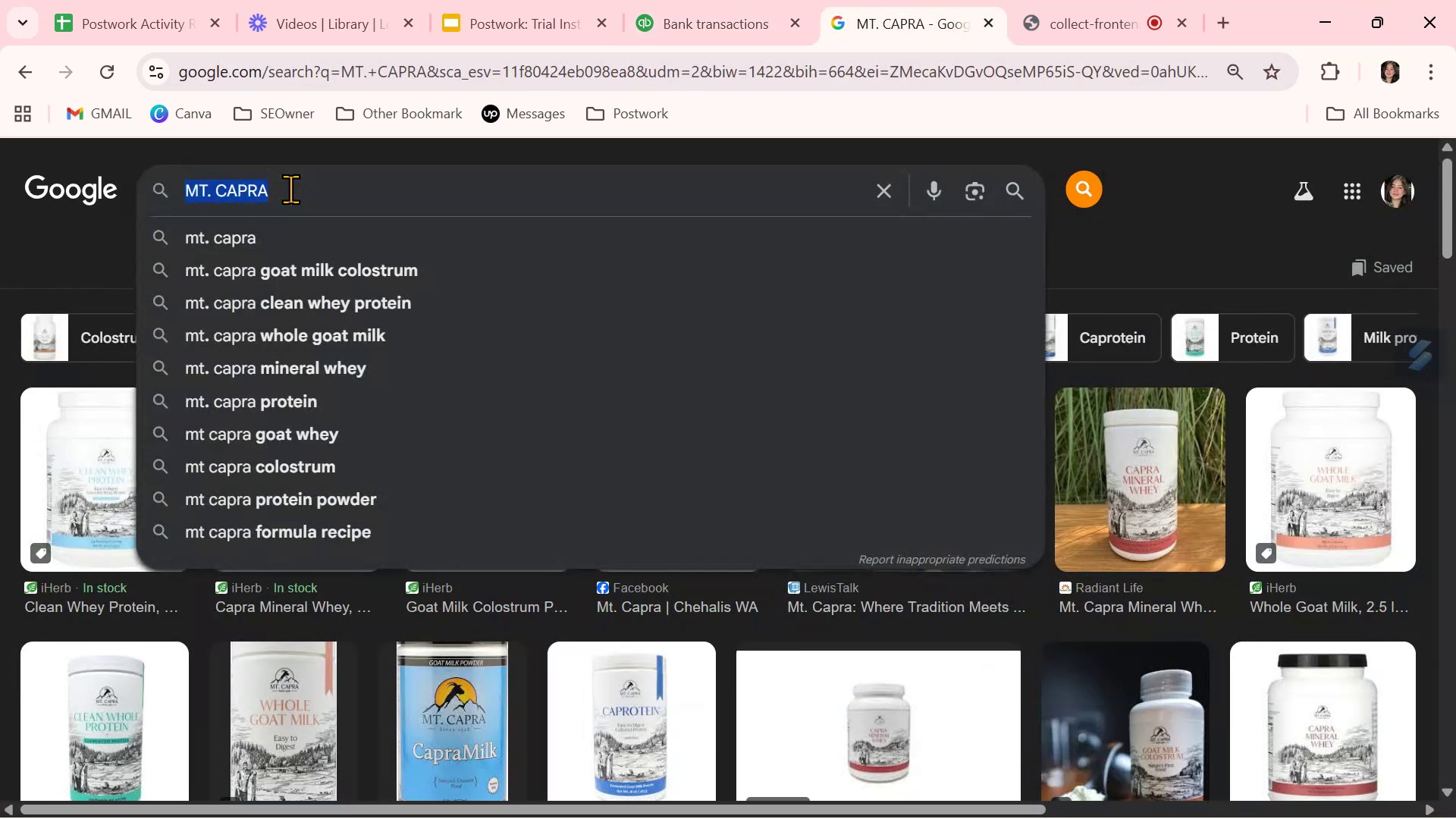 
key(Control+ControlLeft)
 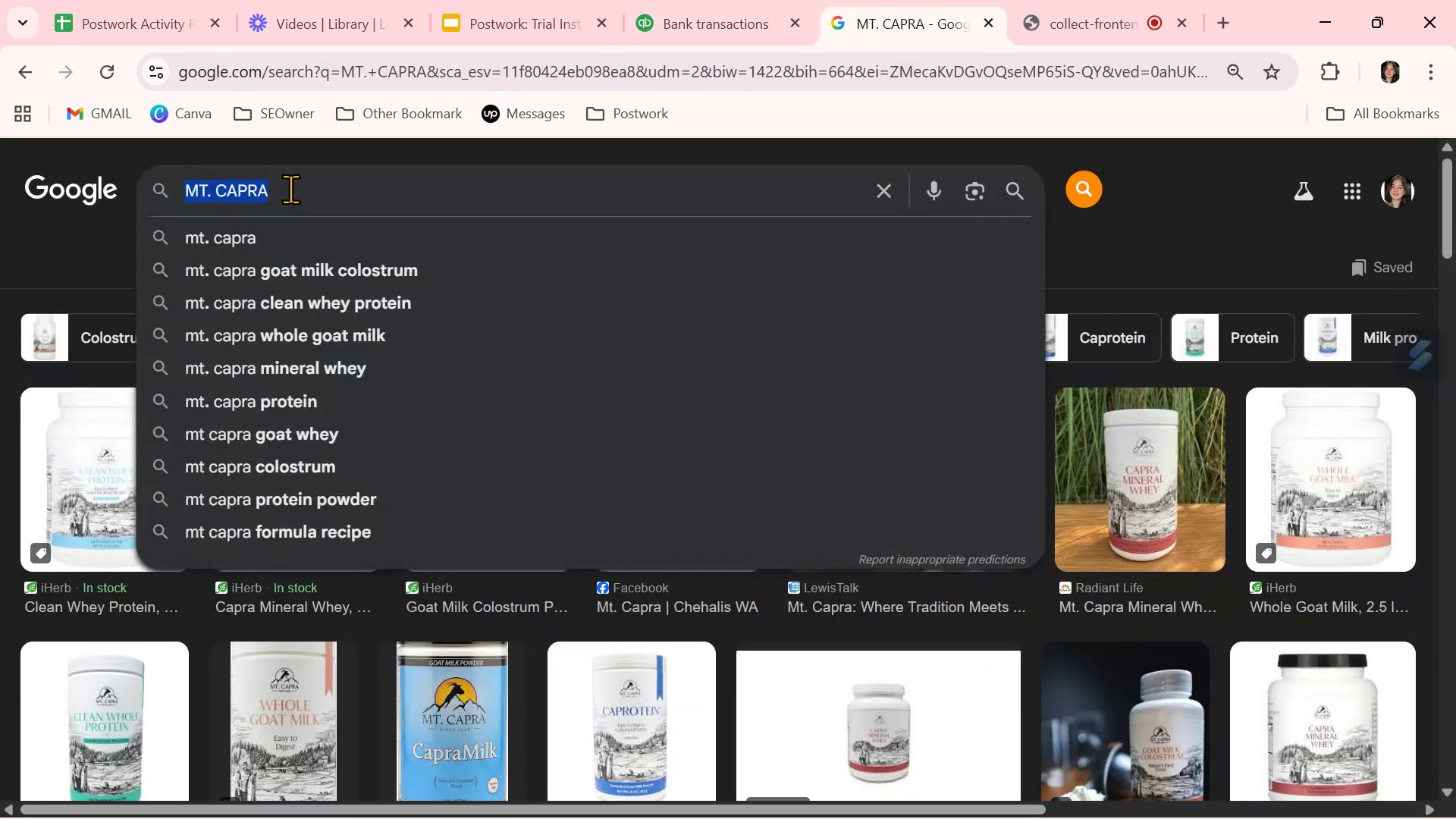 
key(Control+V)
 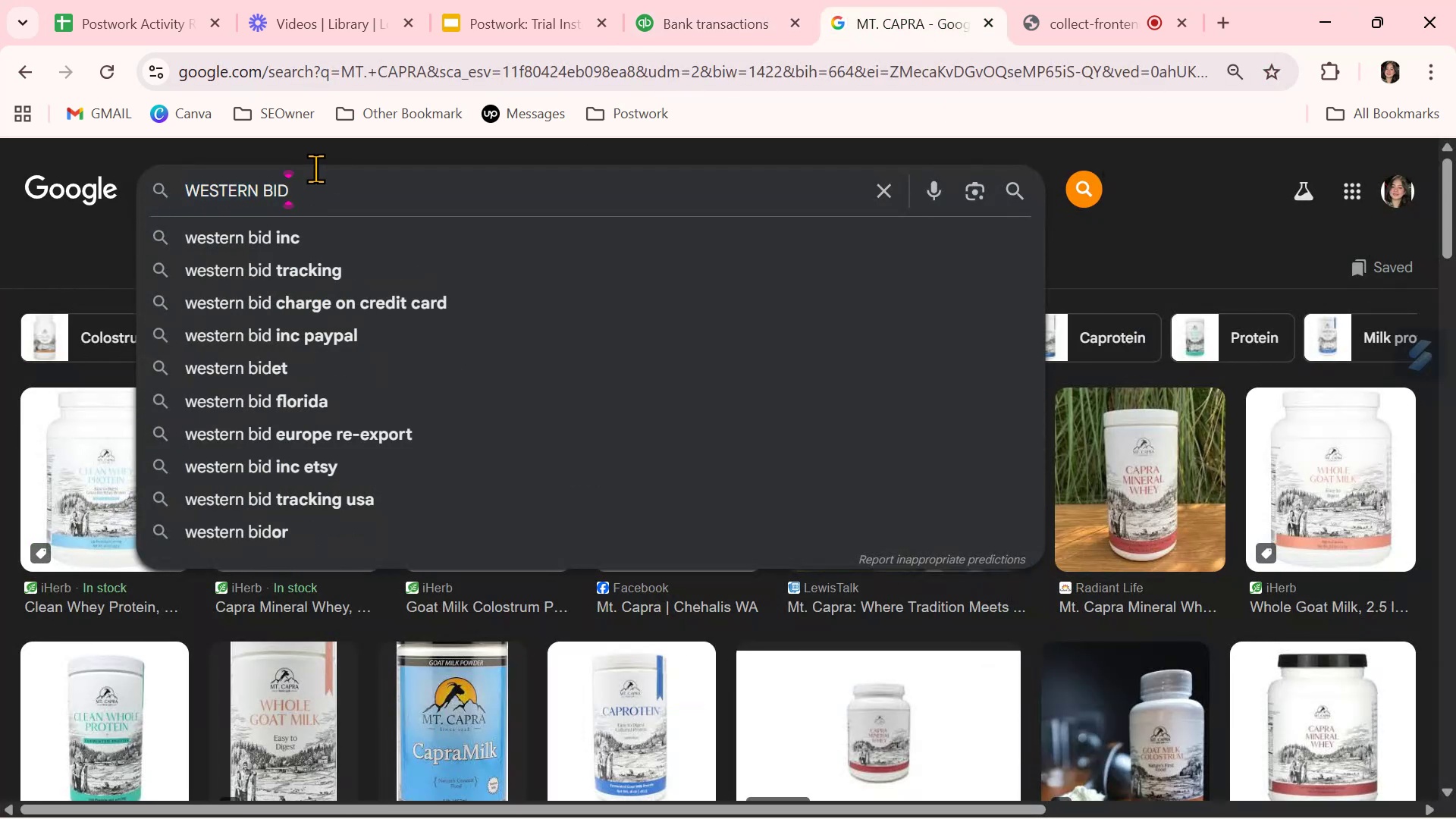 
left_click([324, 237])
 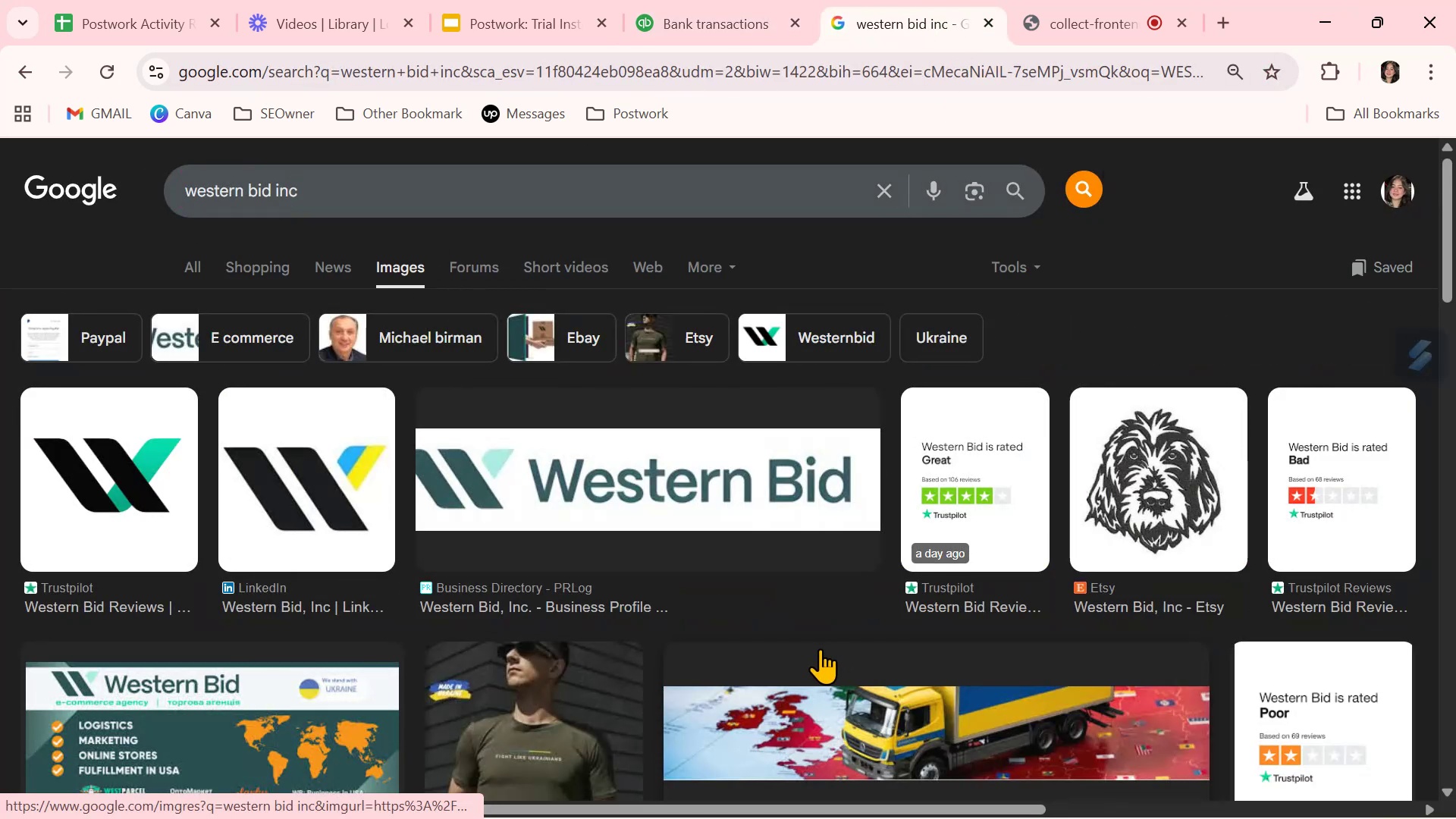 
scroll: coordinate [820, 648], scroll_direction: down, amount: 1.0
 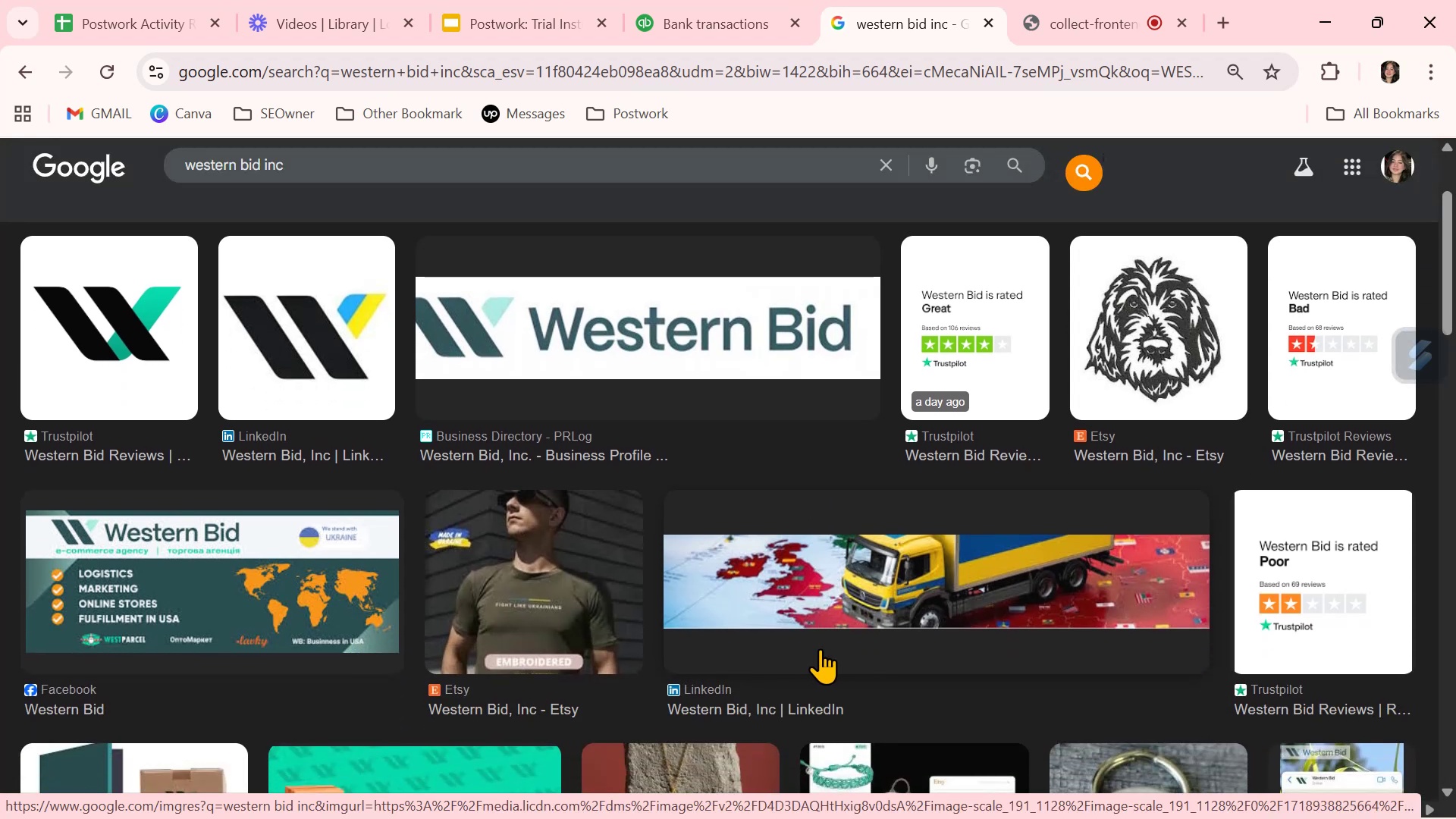 
wait(7.91)
 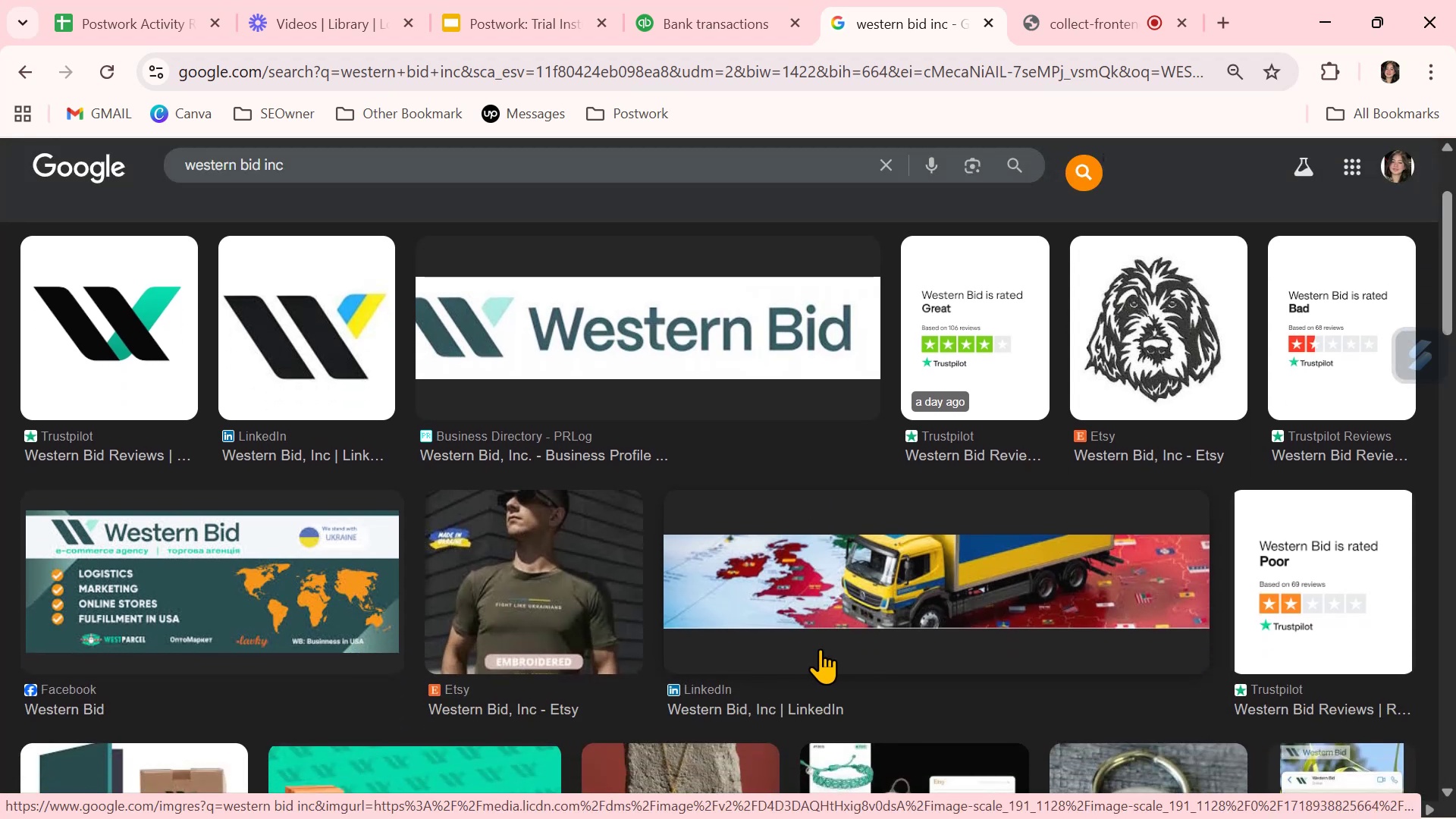 
left_click([665, 12])
 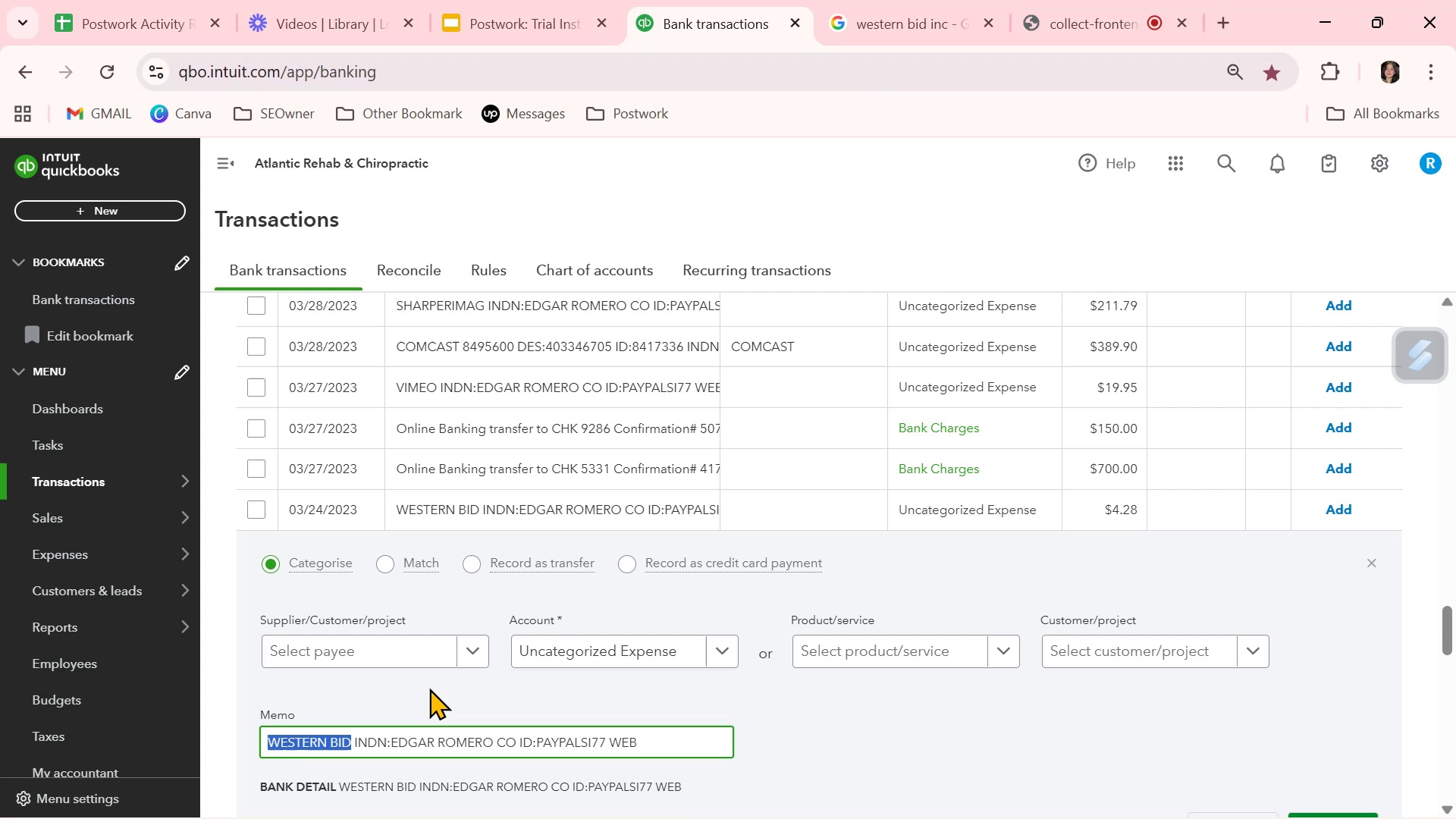 
left_click([400, 655])
 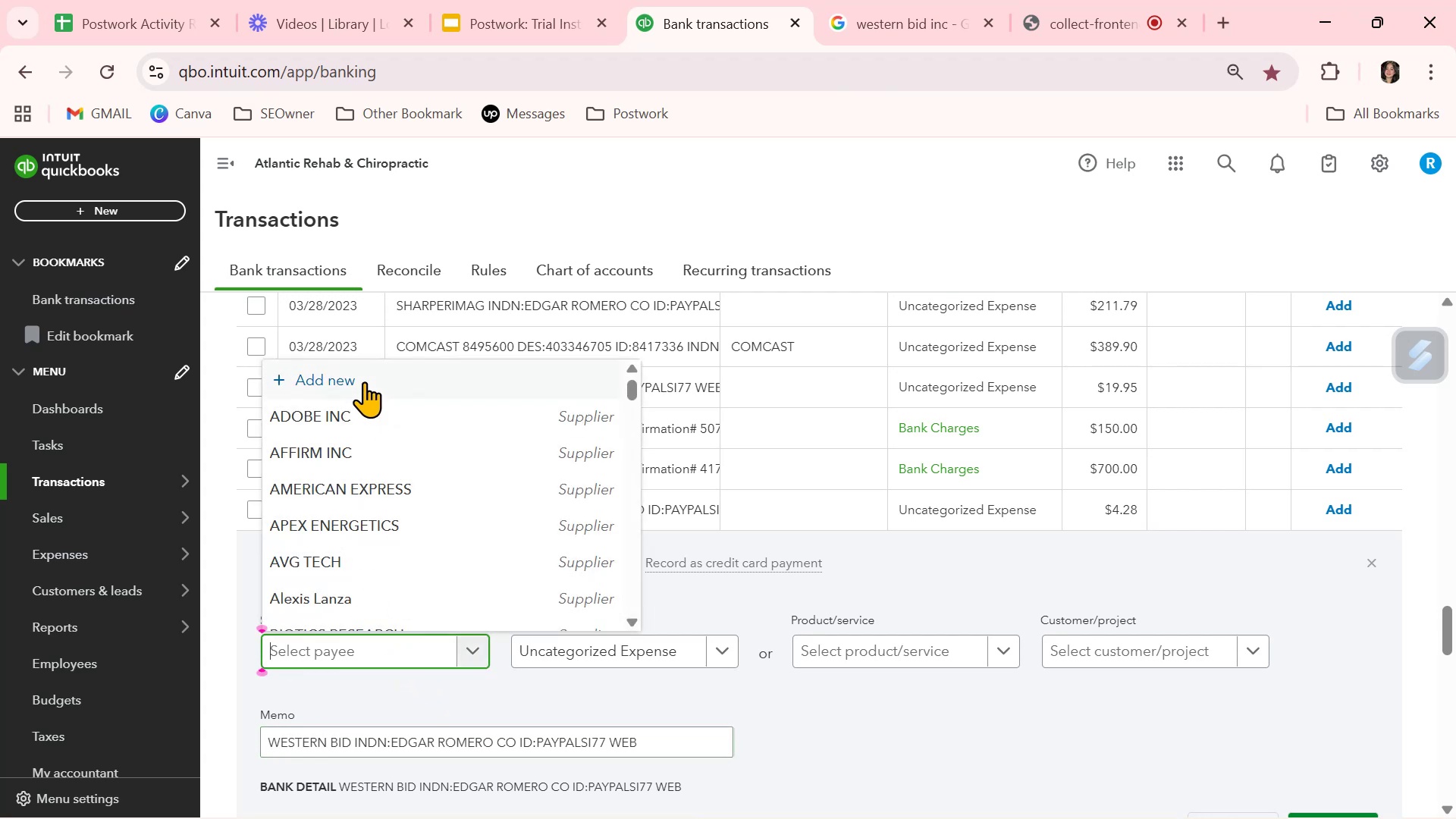 
left_click([367, 378])
 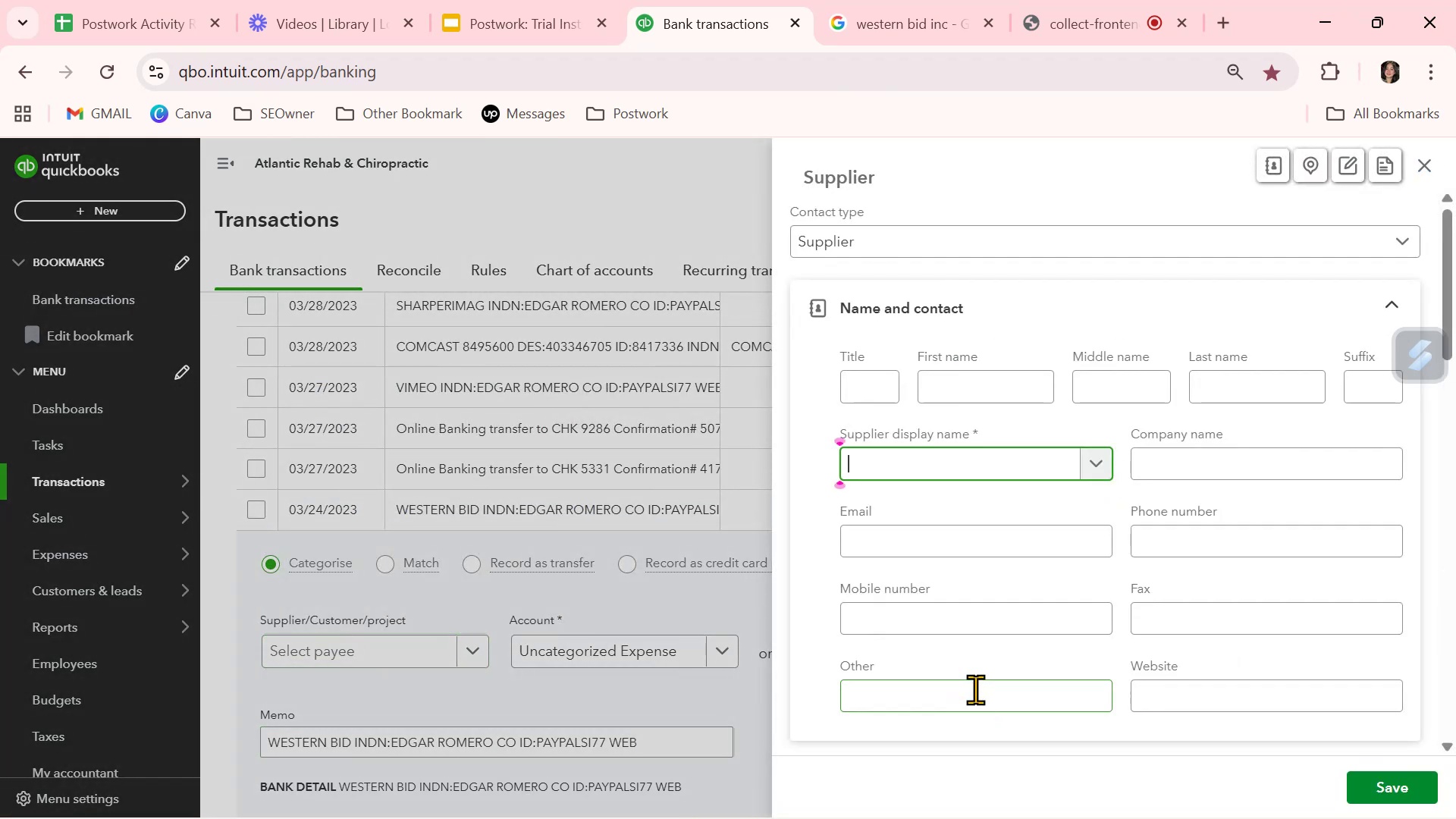 
key(Control+ControlLeft)
 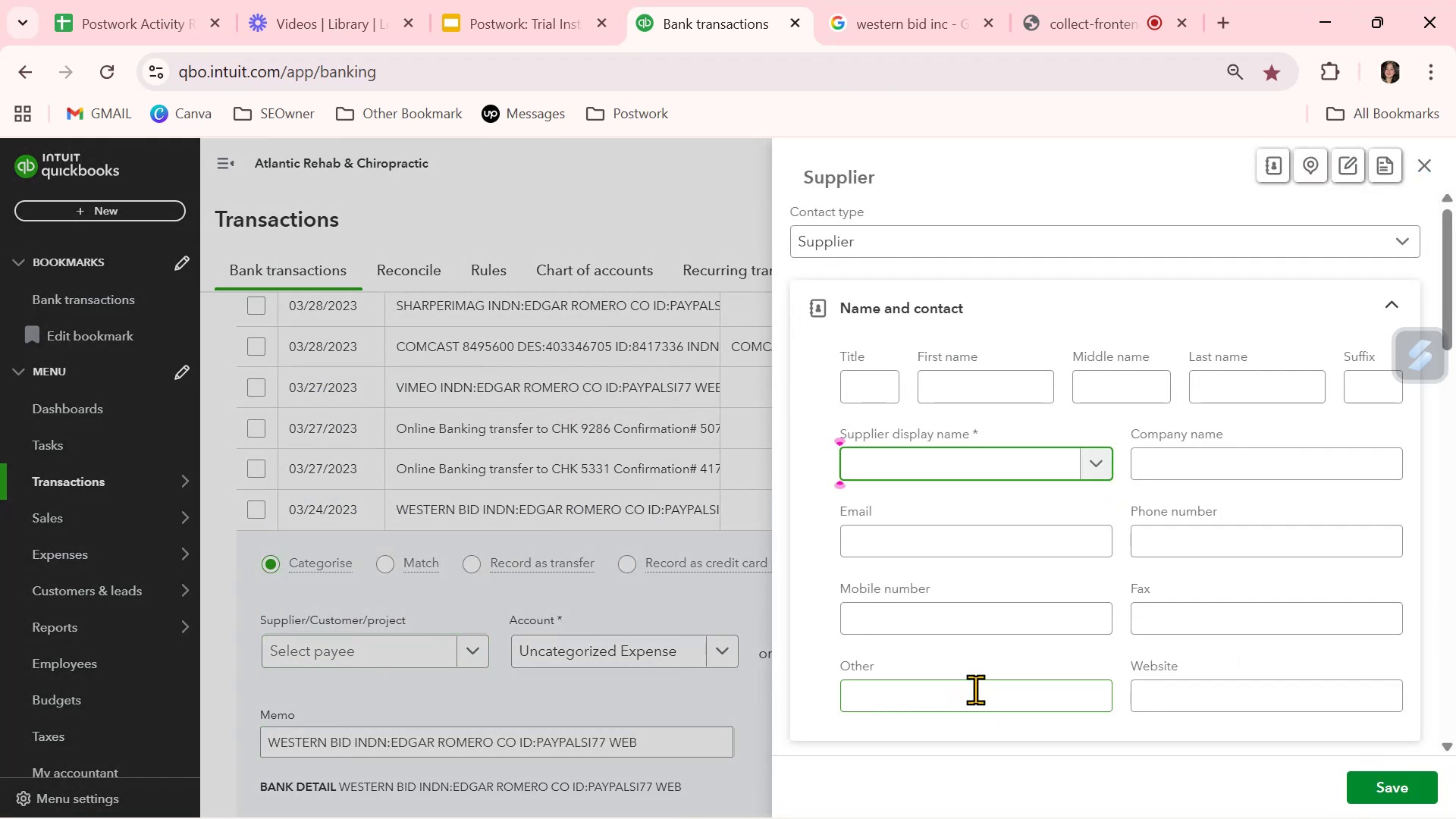 
key(Control+V)
 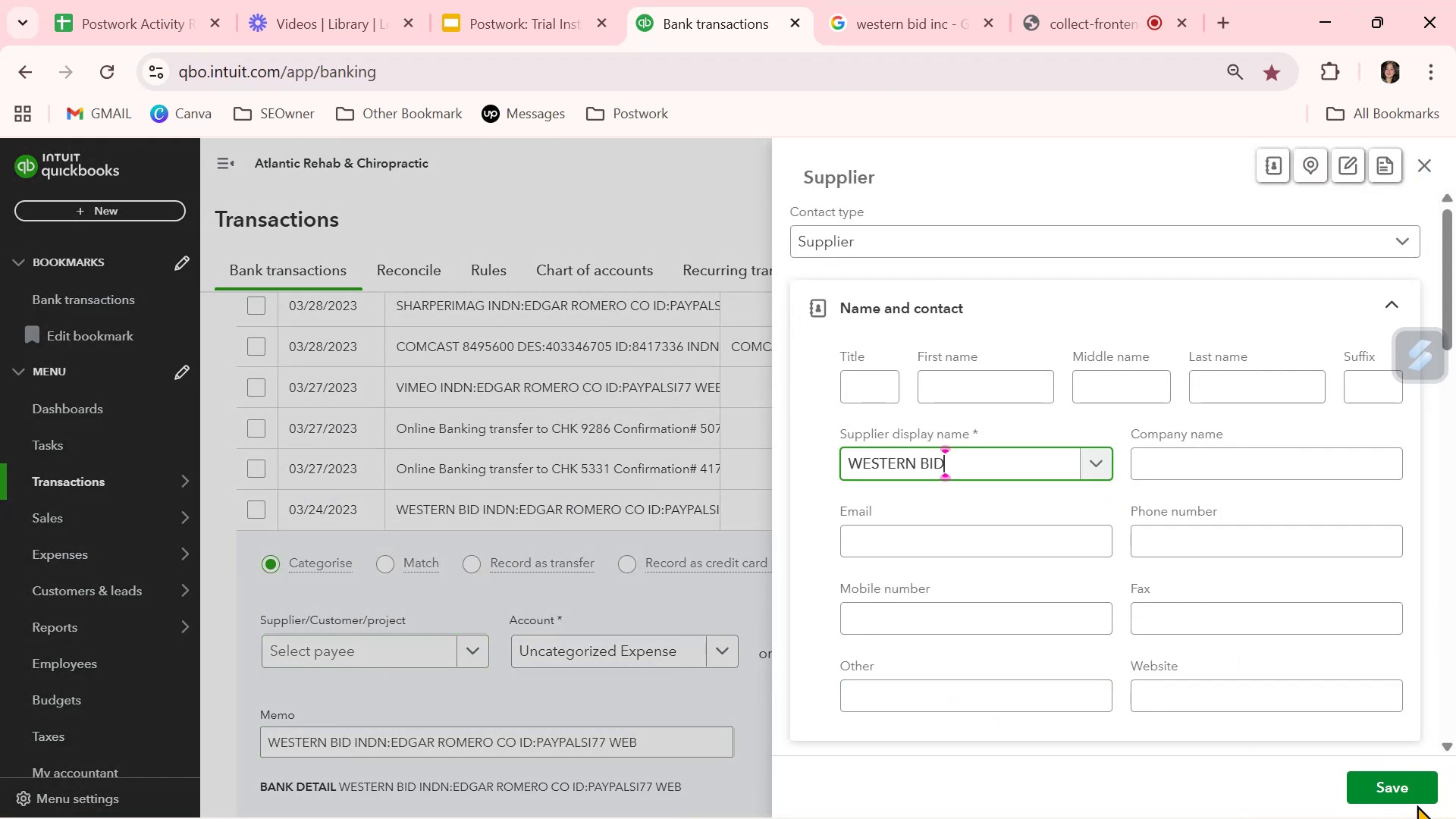 
left_click([1398, 780])
 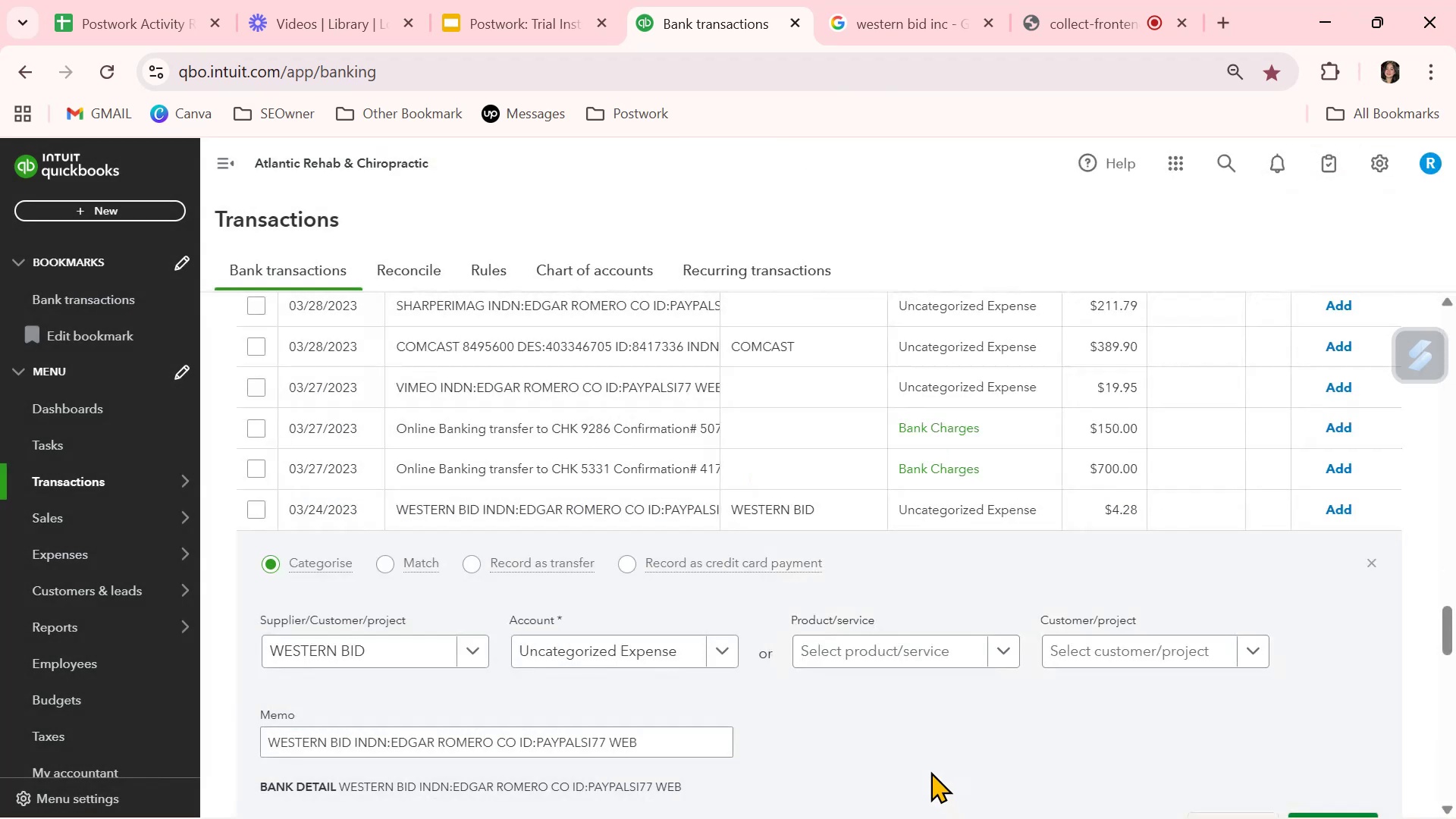 
scroll: coordinate [856, 695], scroll_direction: down, amount: 2.0
 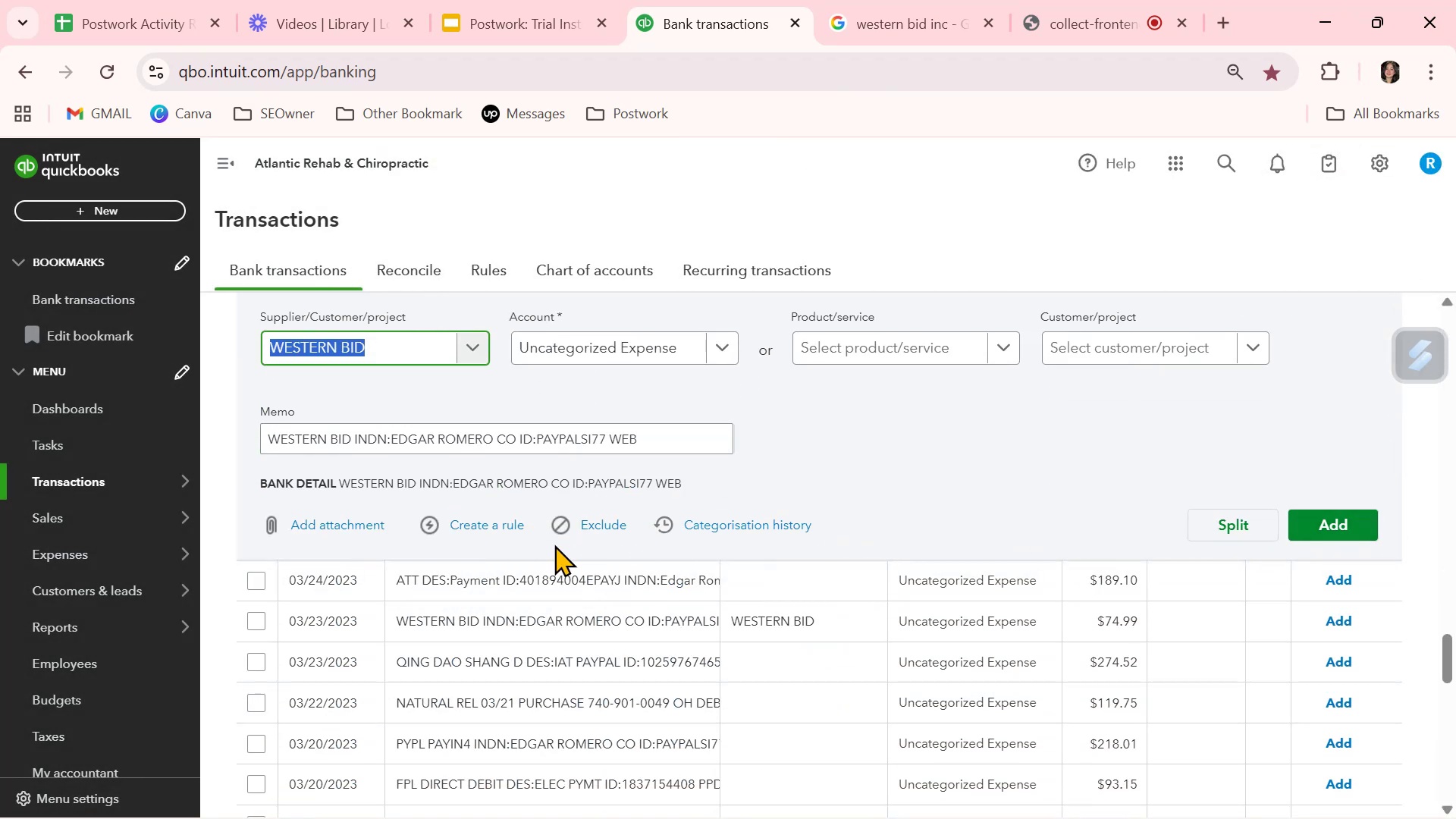 
left_click([501, 526])
 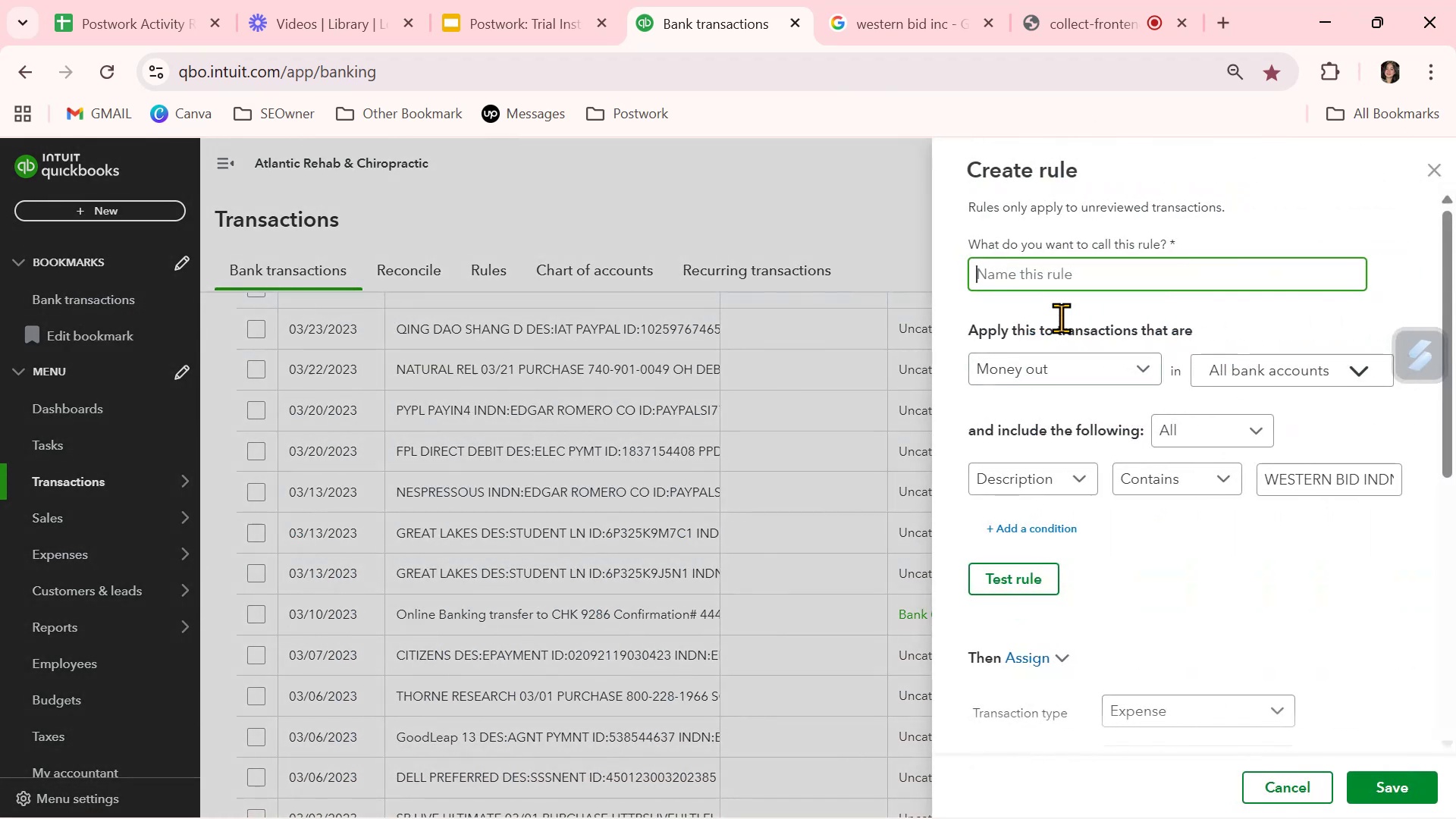 
key(Control+ControlLeft)
 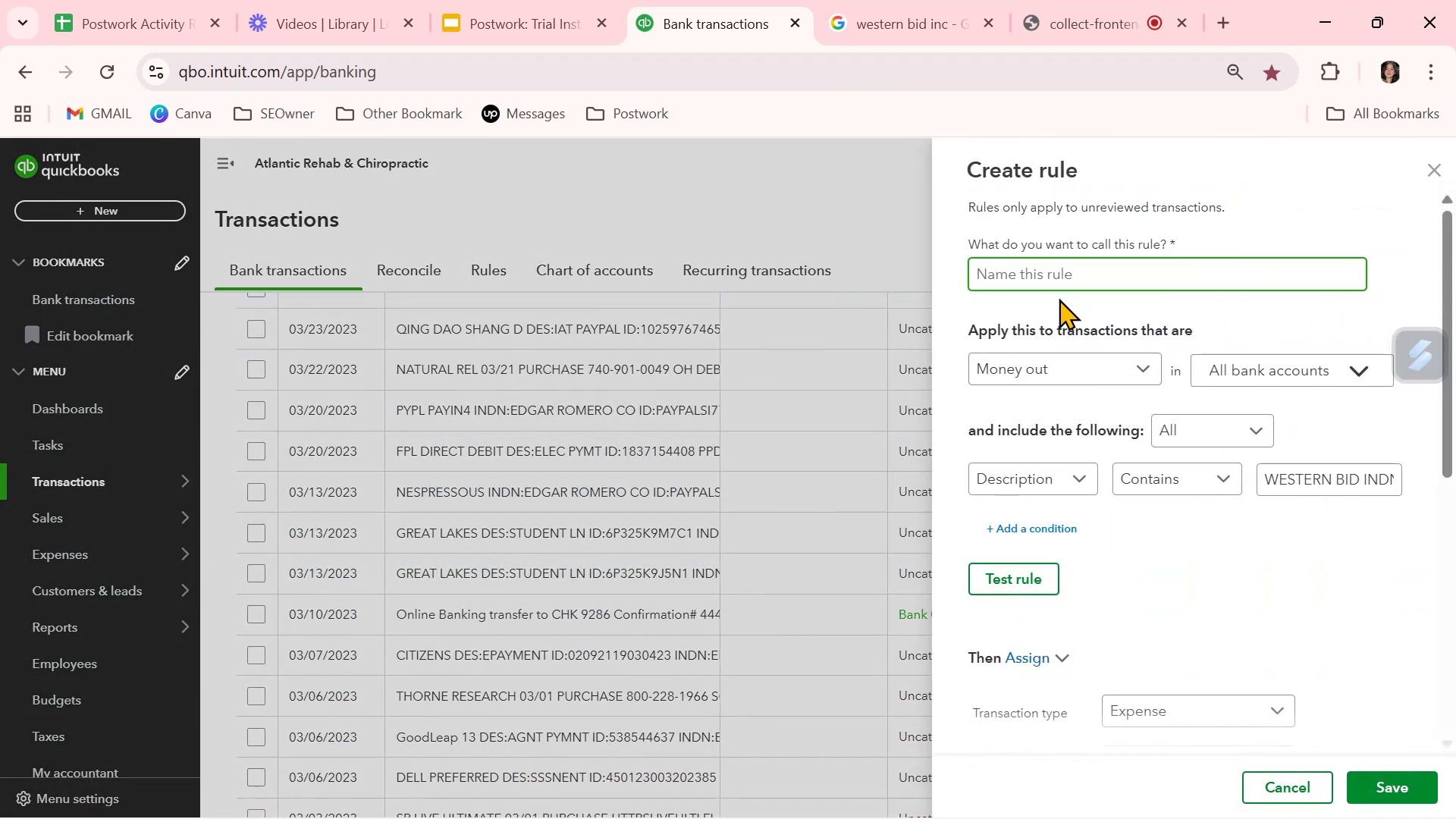 
key(Control+V)
 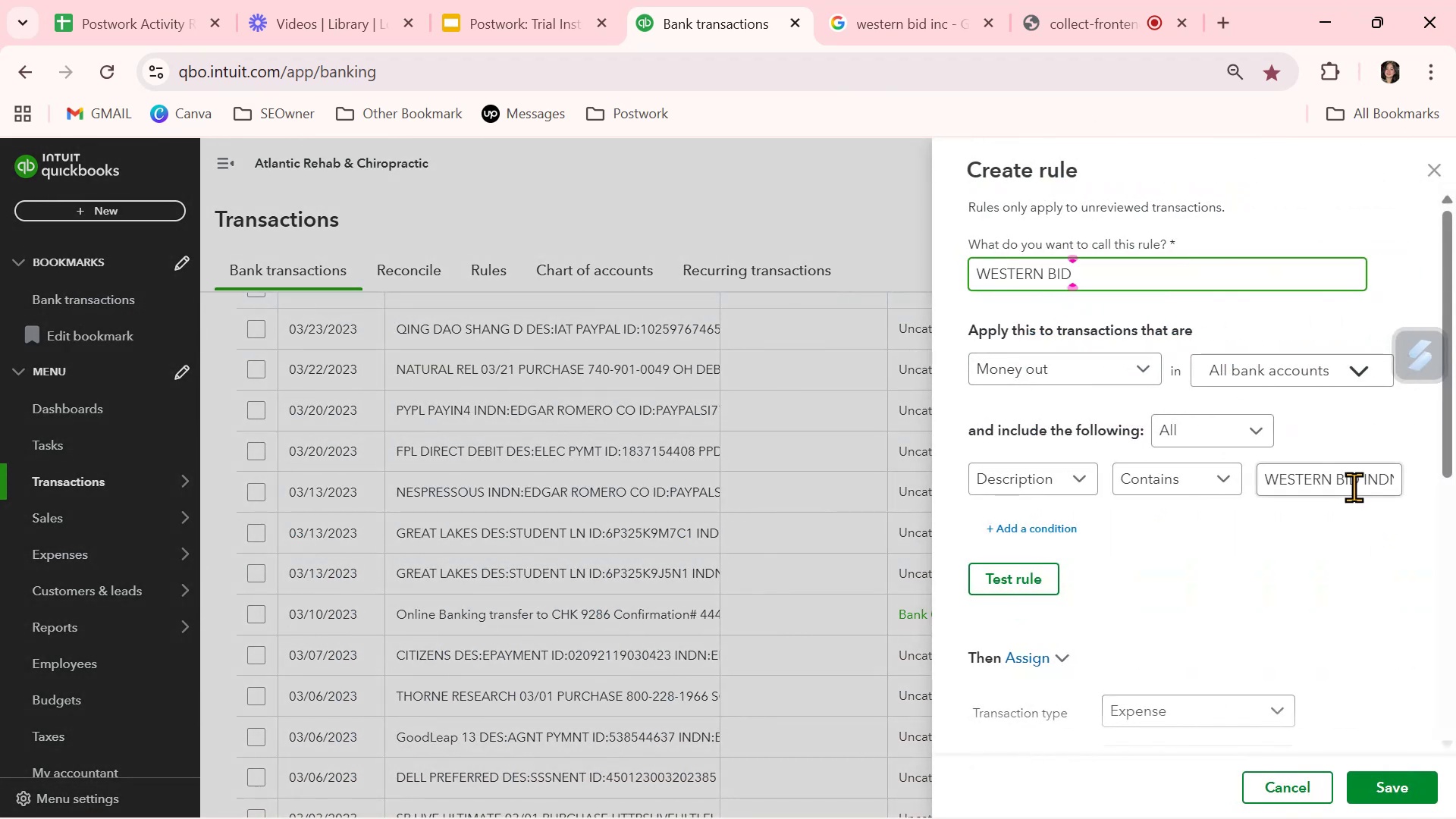 
double_click([1353, 486])
 